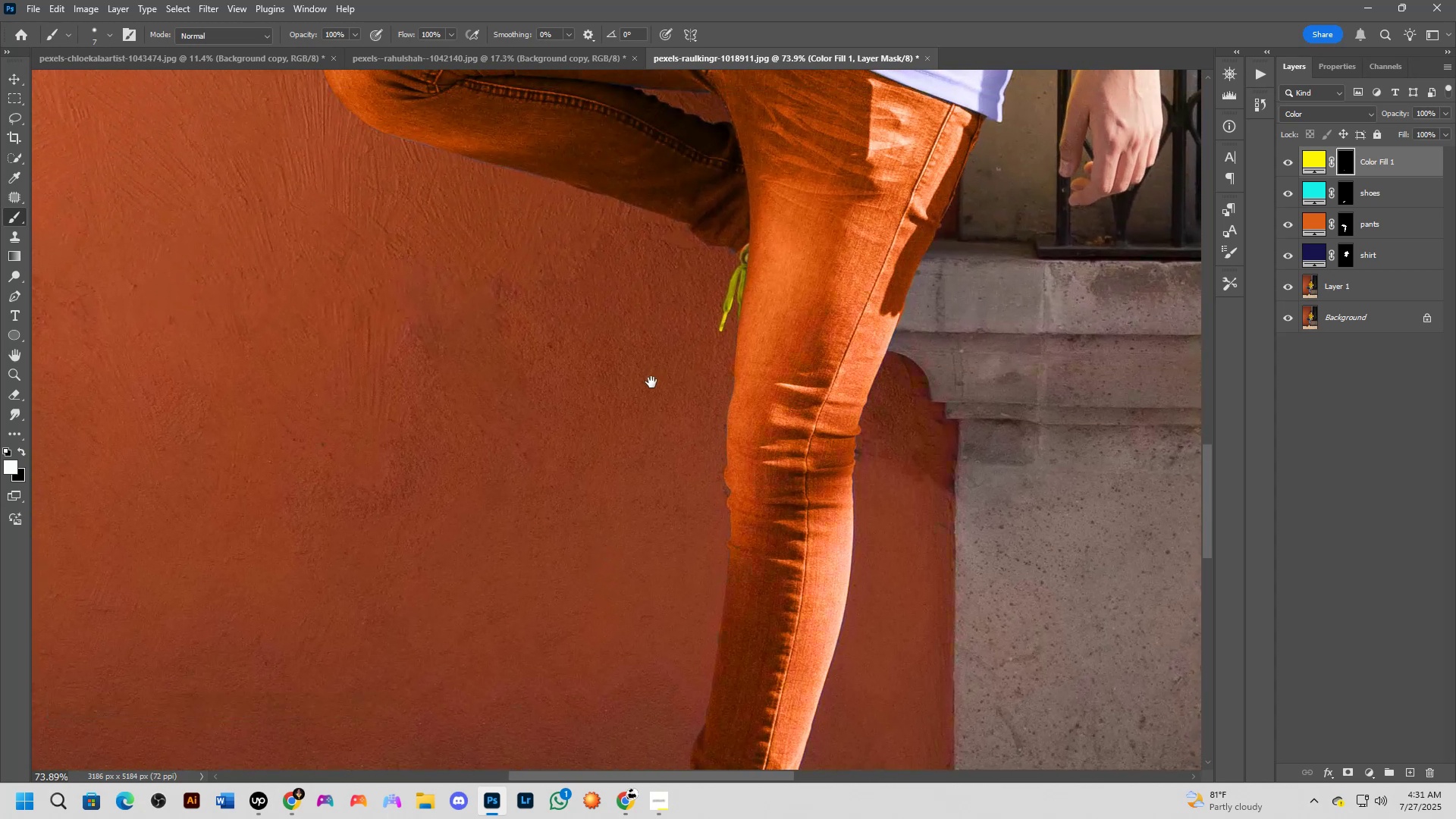 
hold_key(key=Space, duration=1.51)
 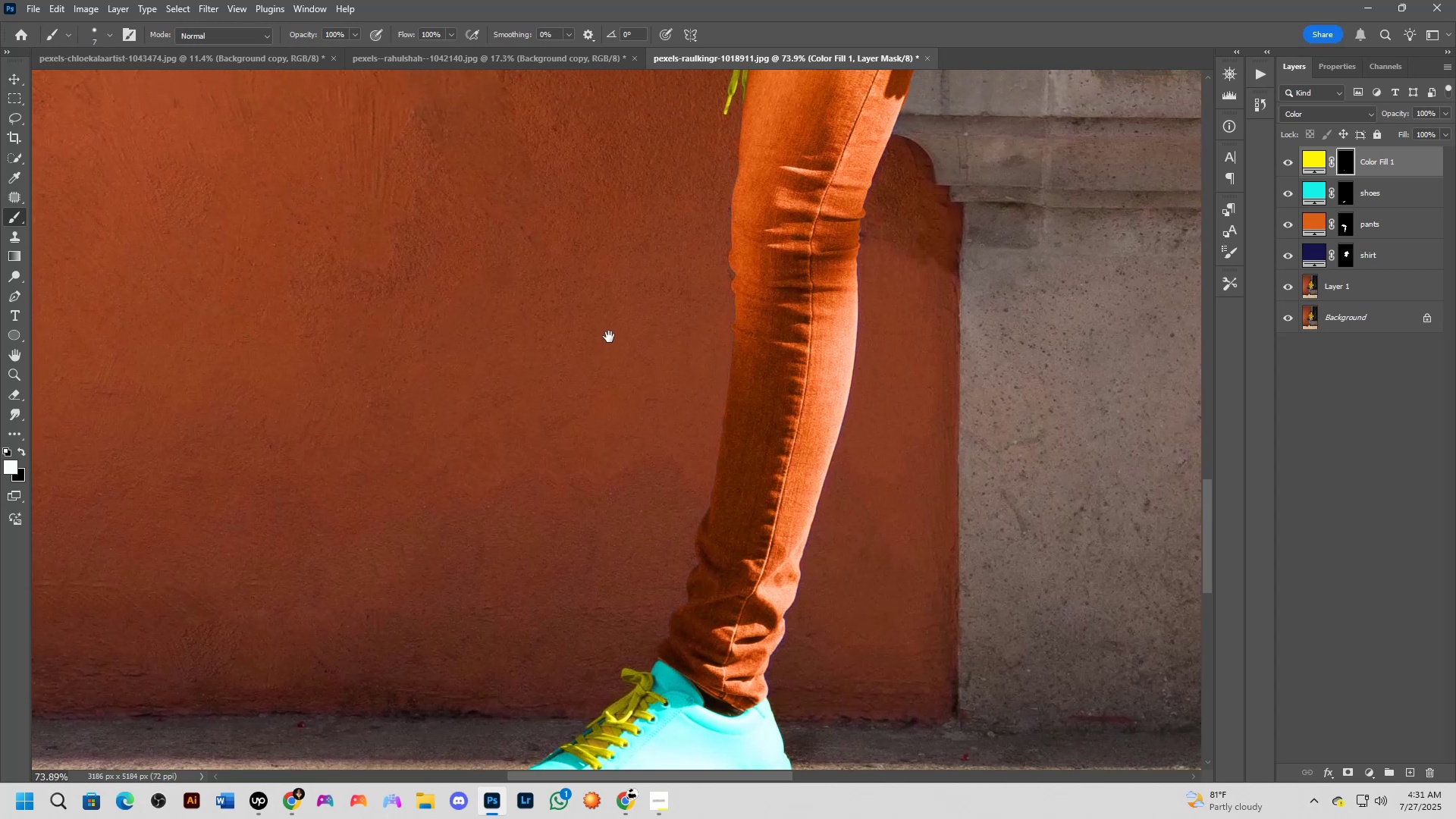 
hold_key(key=Space, duration=1.52)
 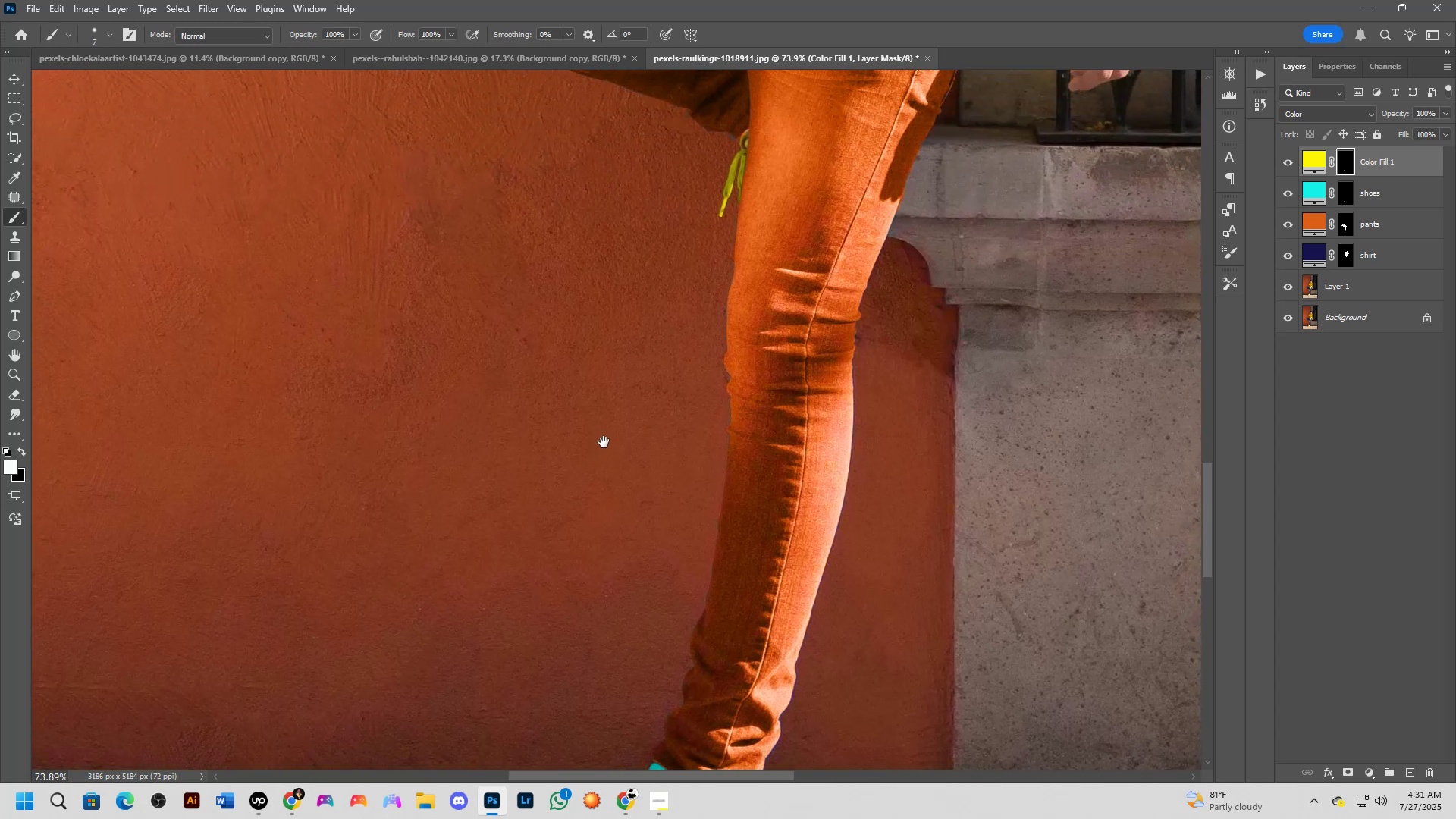 
hold_key(key=Space, duration=1.27)
 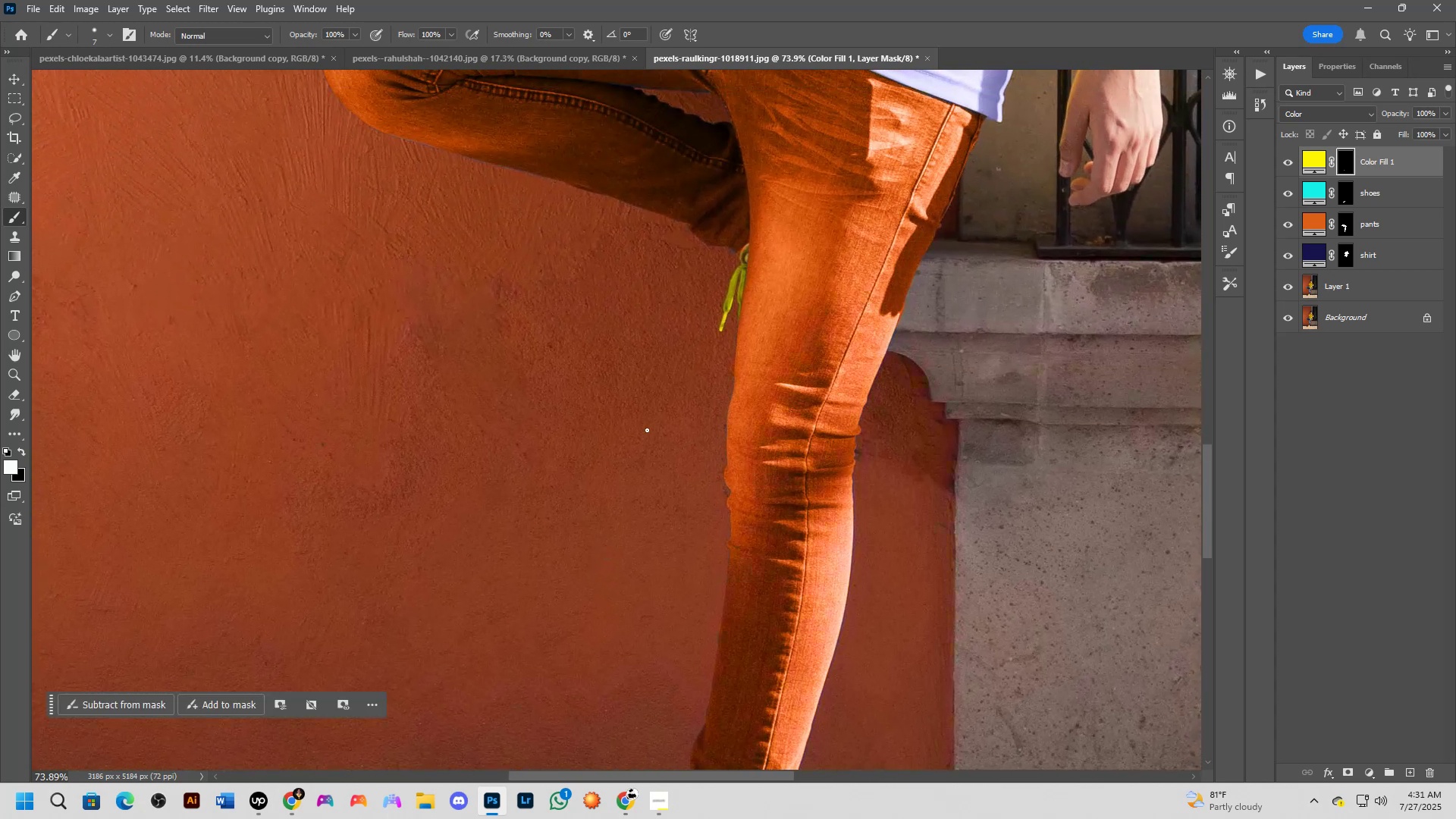 
hold_key(key=Space, duration=0.89)
 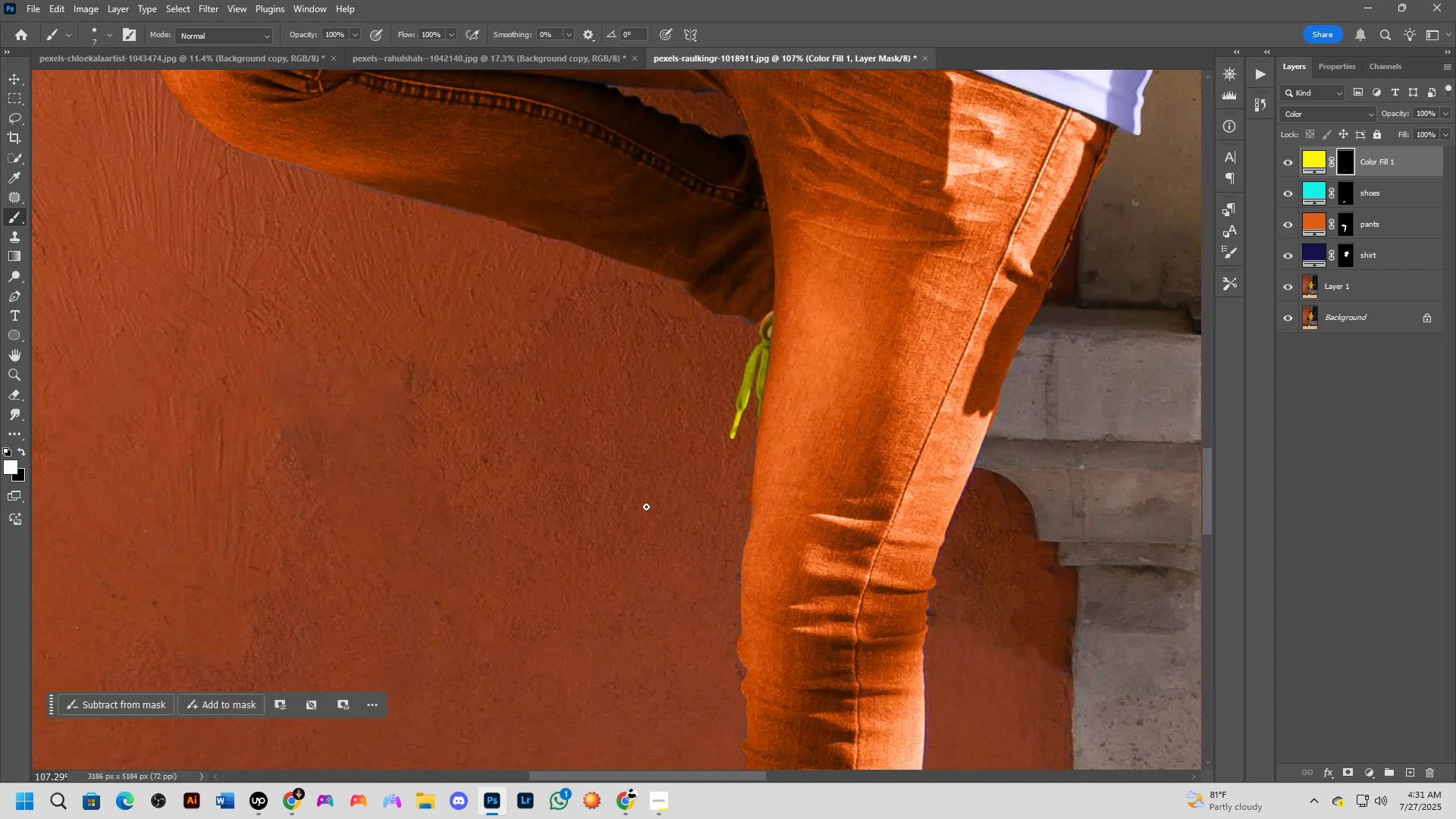 
left_click_drag(start_coordinate=[652, 381], to_coordinate=[637, 510])
 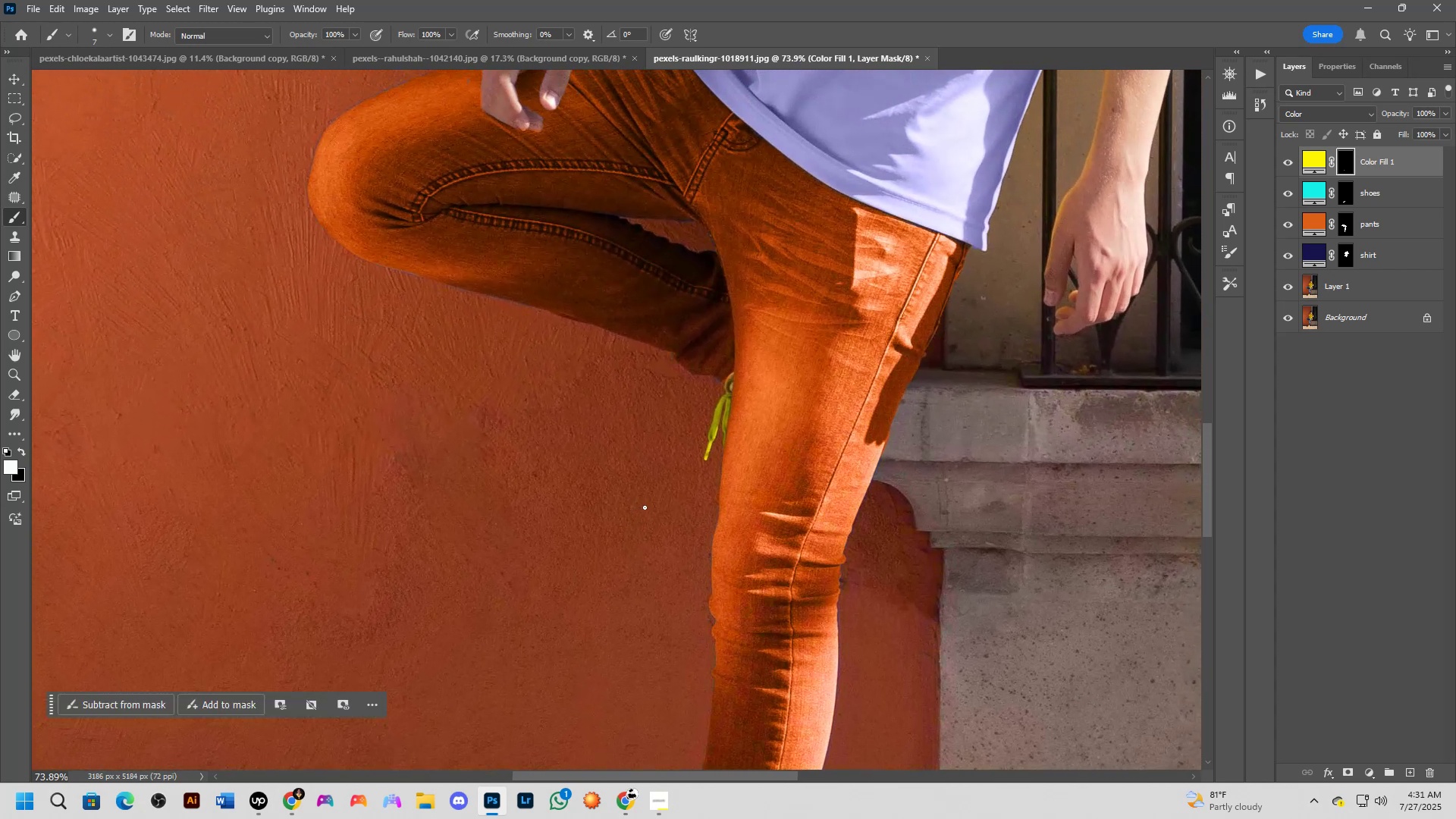 
scroll: coordinate [646, 506], scroll_direction: up, amount: 11.0
 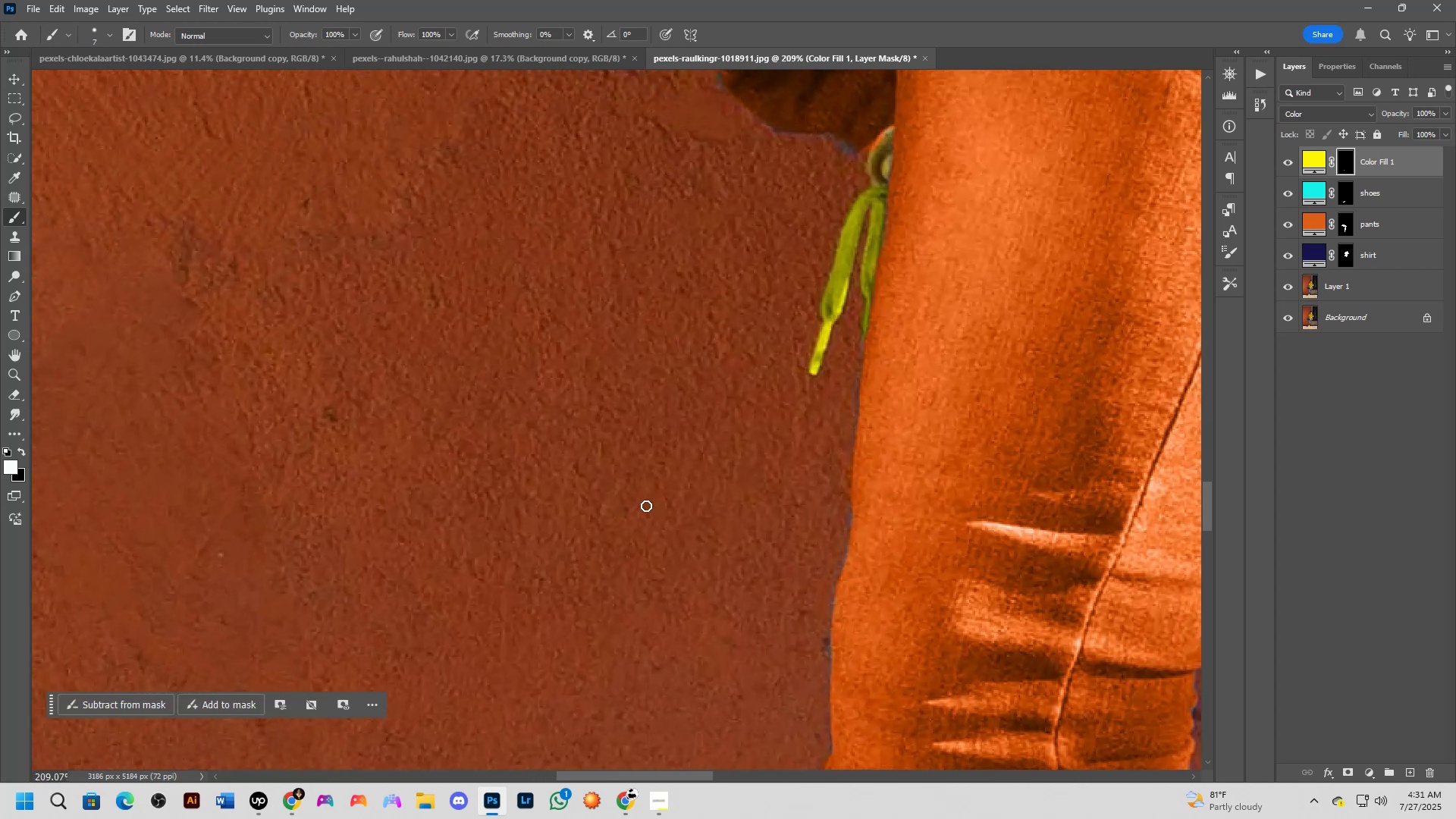 
scroll: coordinate [646, 505], scroll_direction: down, amount: 15.0
 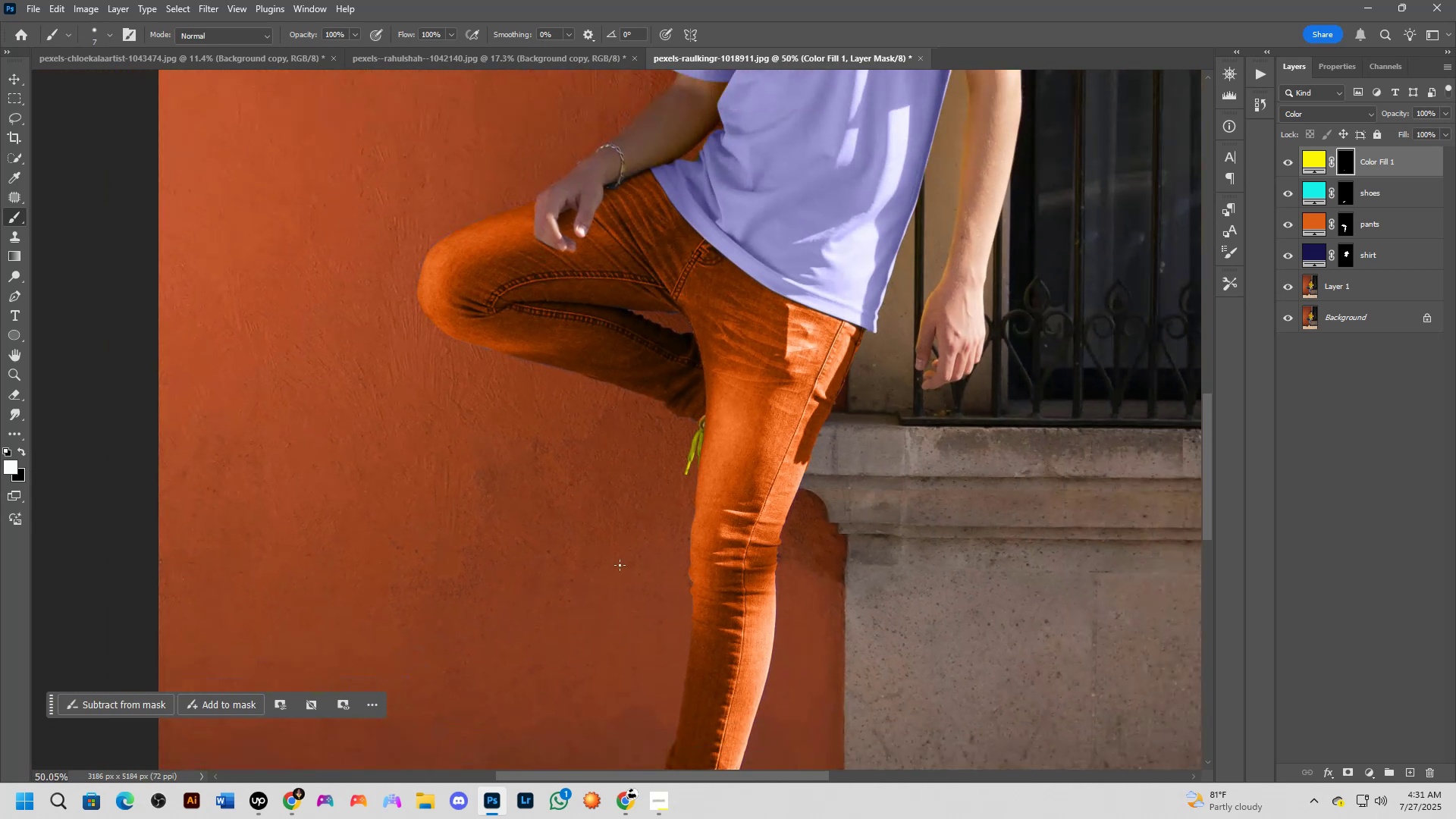 
hold_key(key=Space, duration=1.09)
 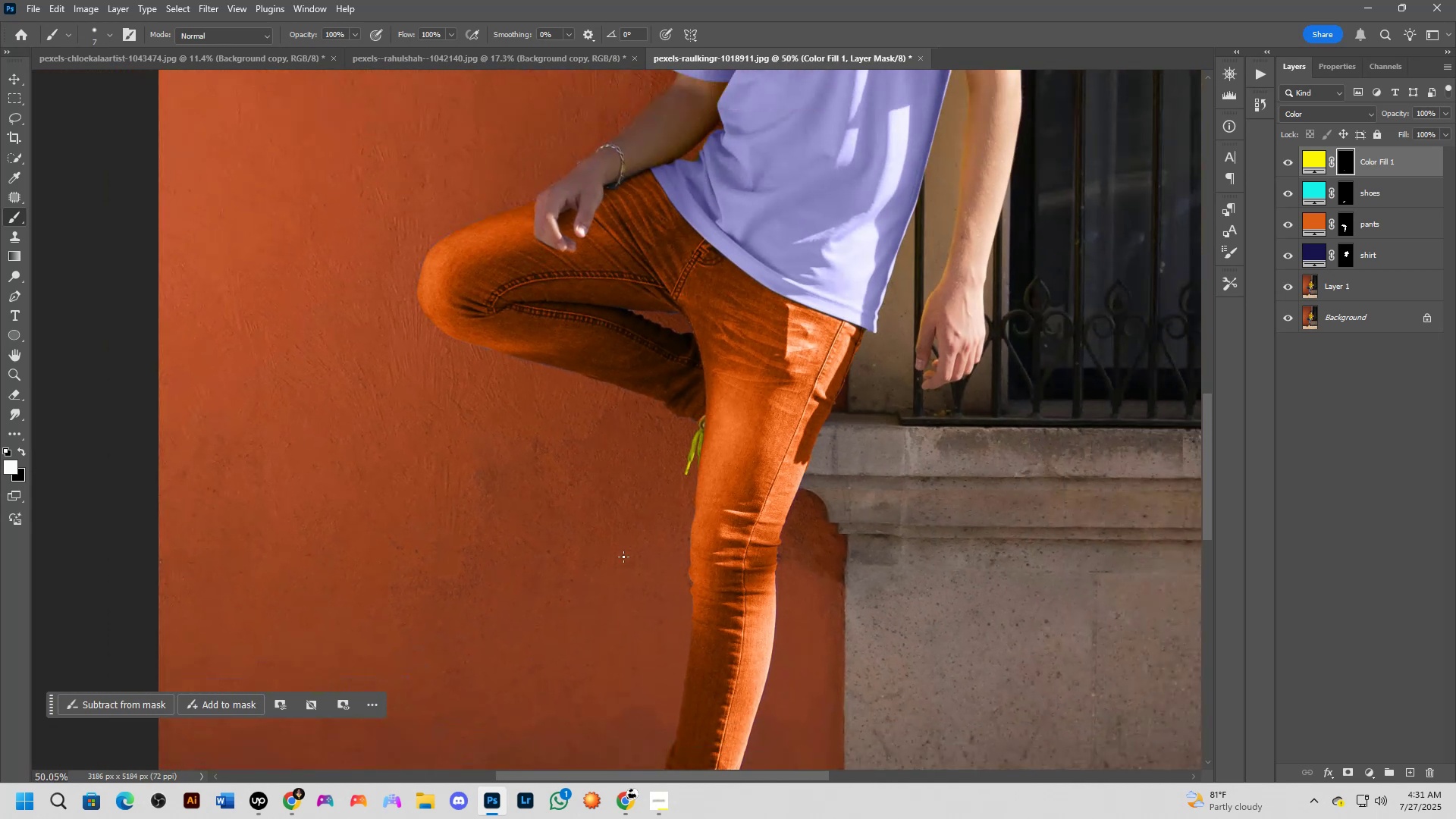 
hold_key(key=Space, duration=1.52)
 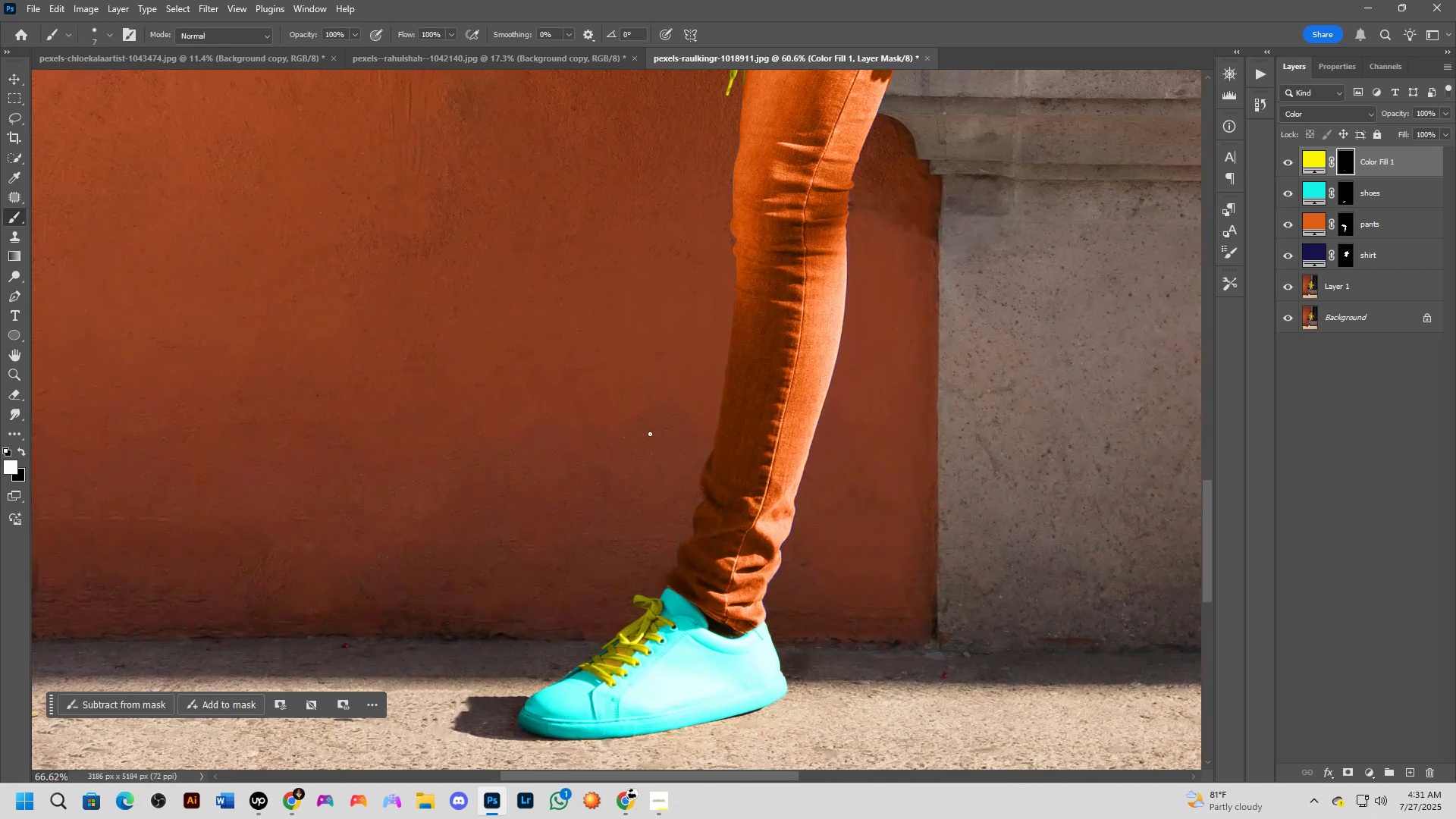 
left_click_drag(start_coordinate=[619, 565], to_coordinate=[635, 358])
 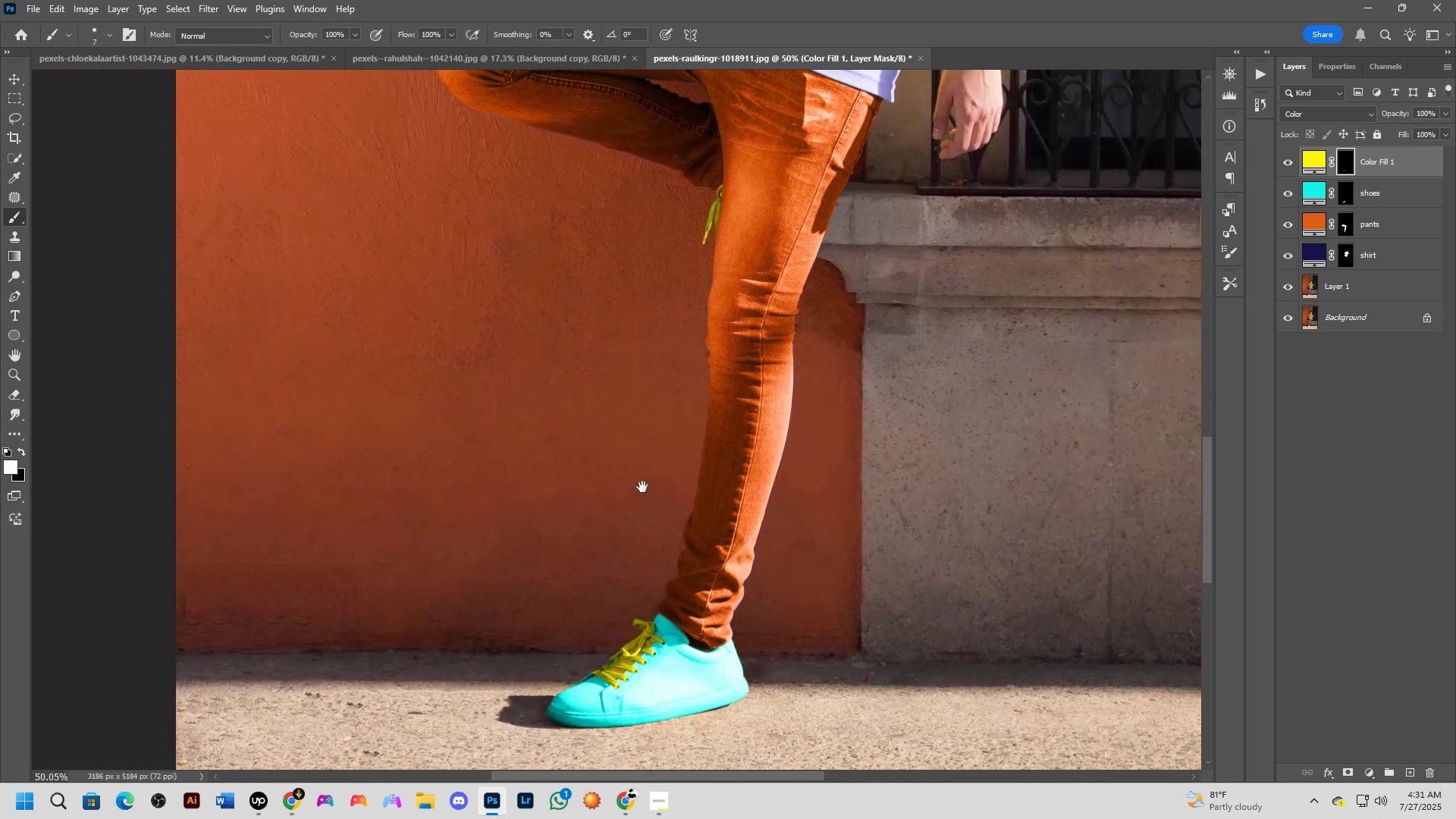 
left_click_drag(start_coordinate=[642, 487], to_coordinate=[645, 441])
 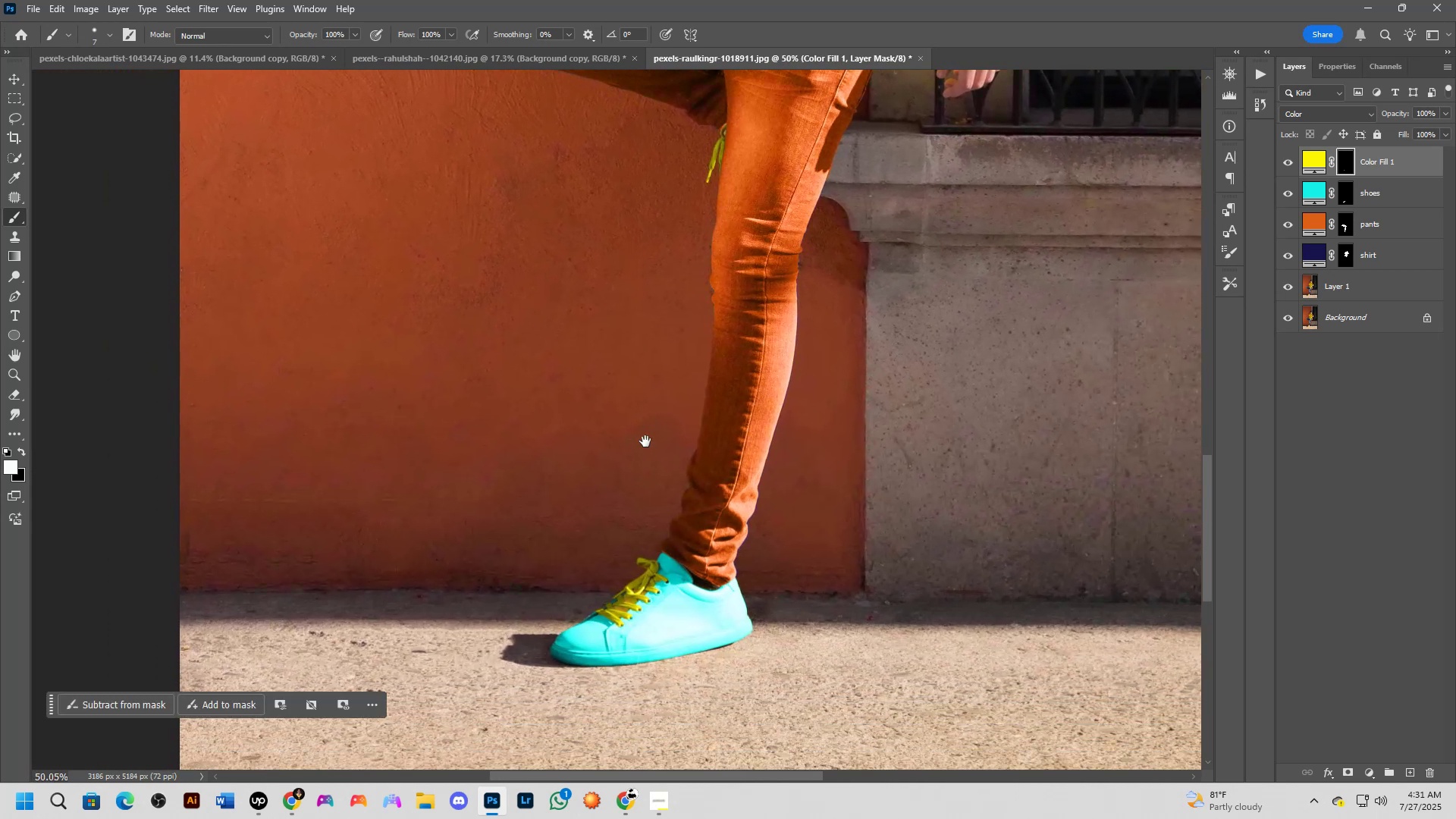 
key(Space)
 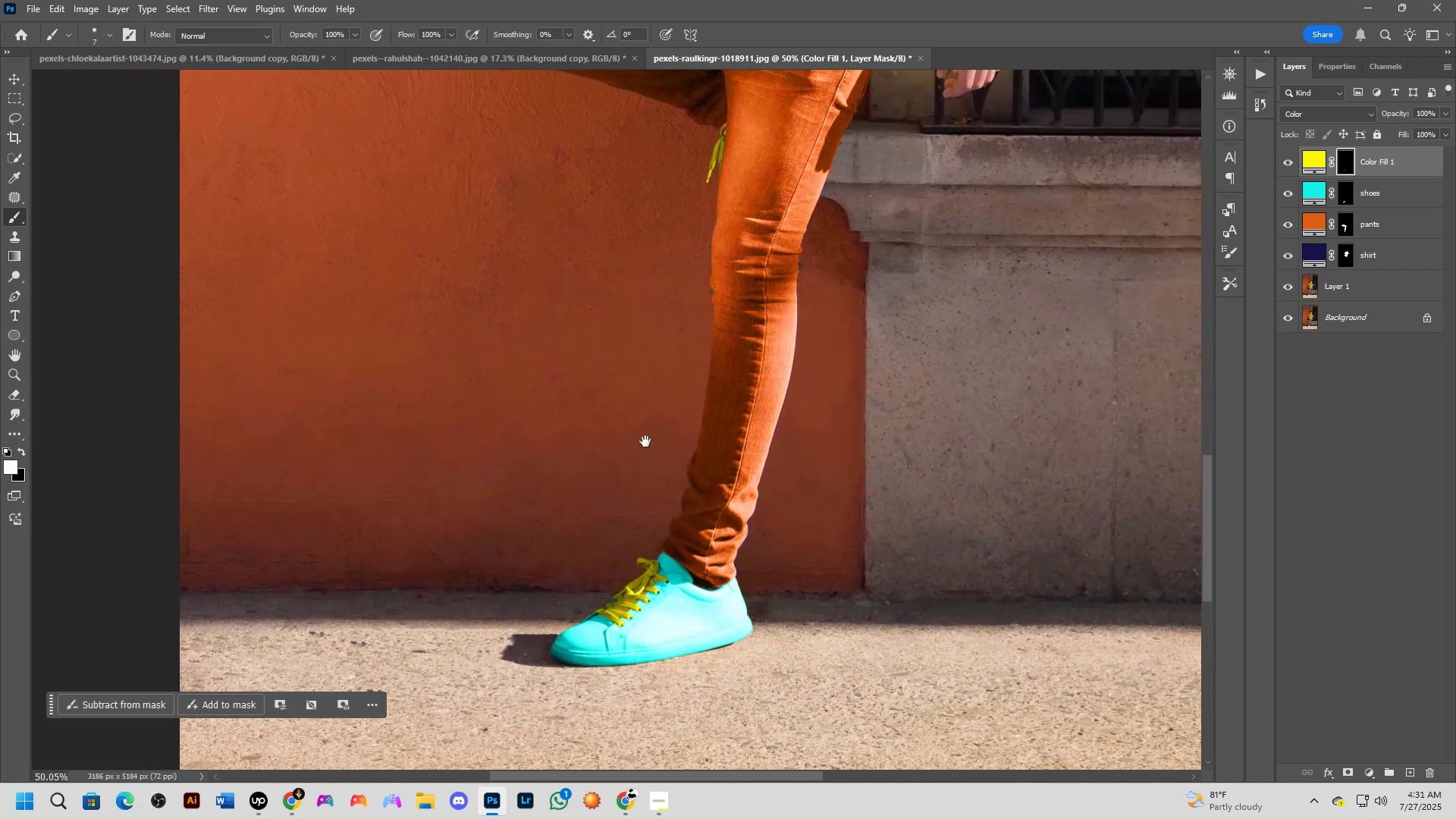 
key(Space)
 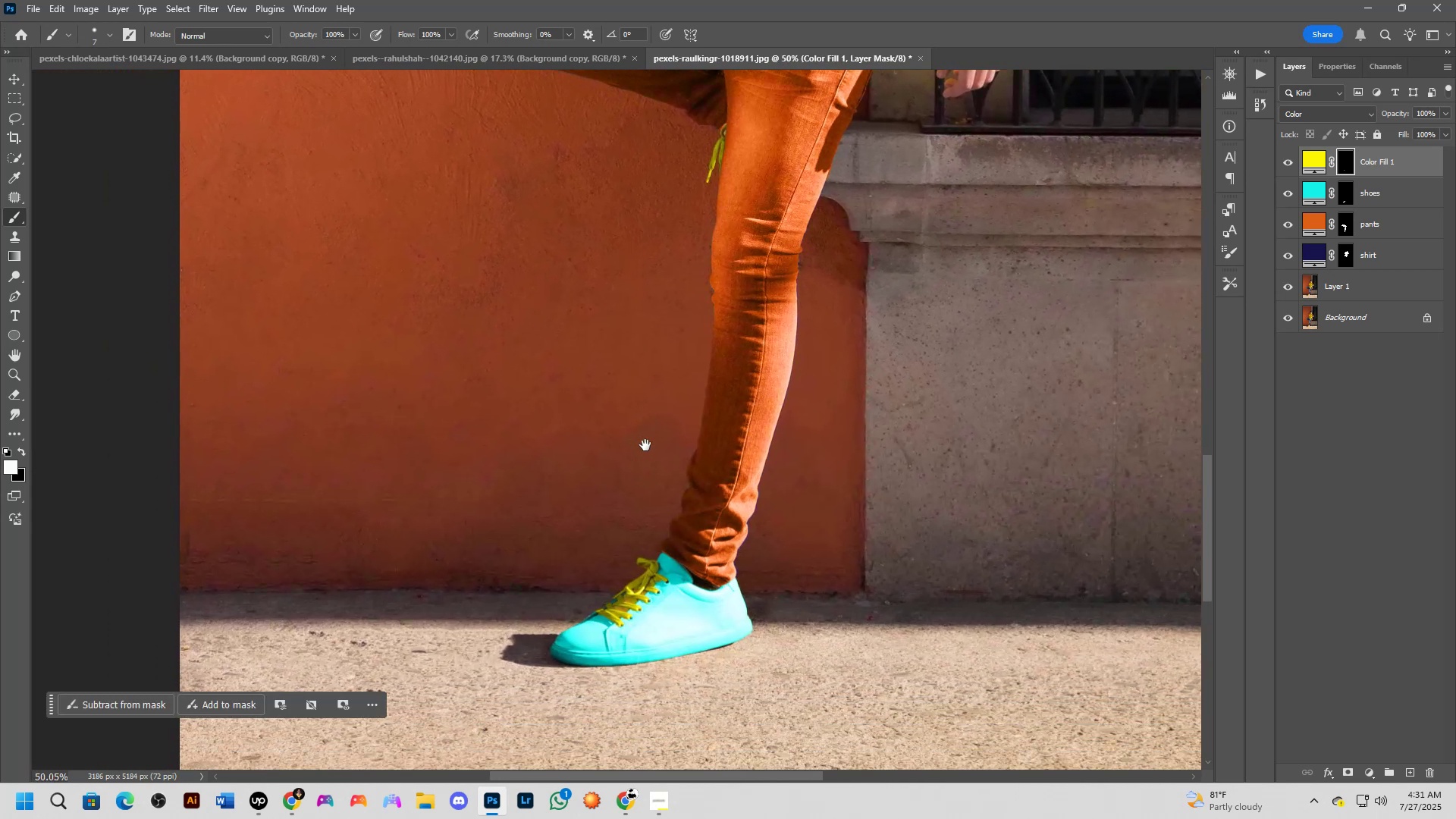 
key(Space)
 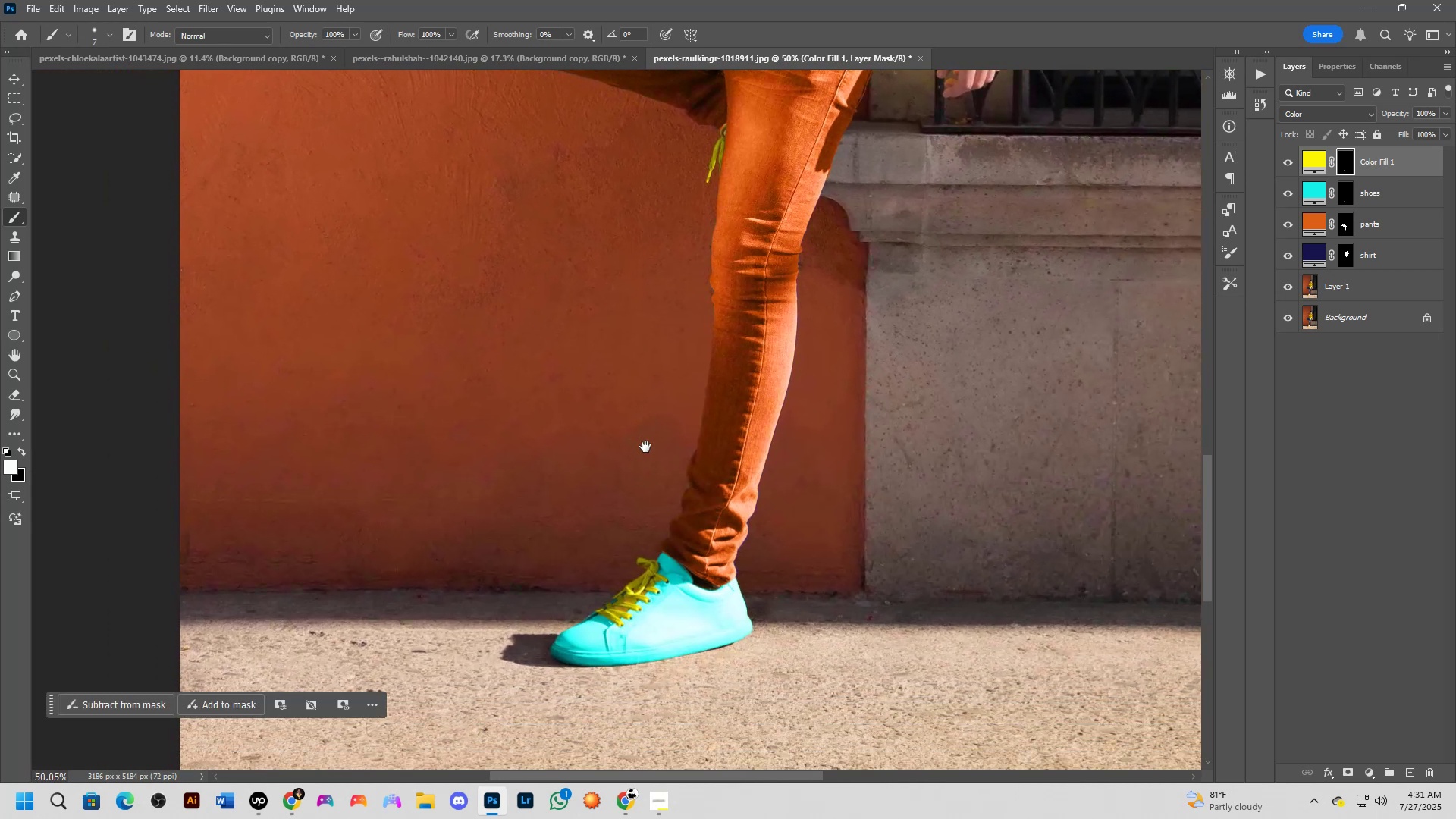 
key(Space)
 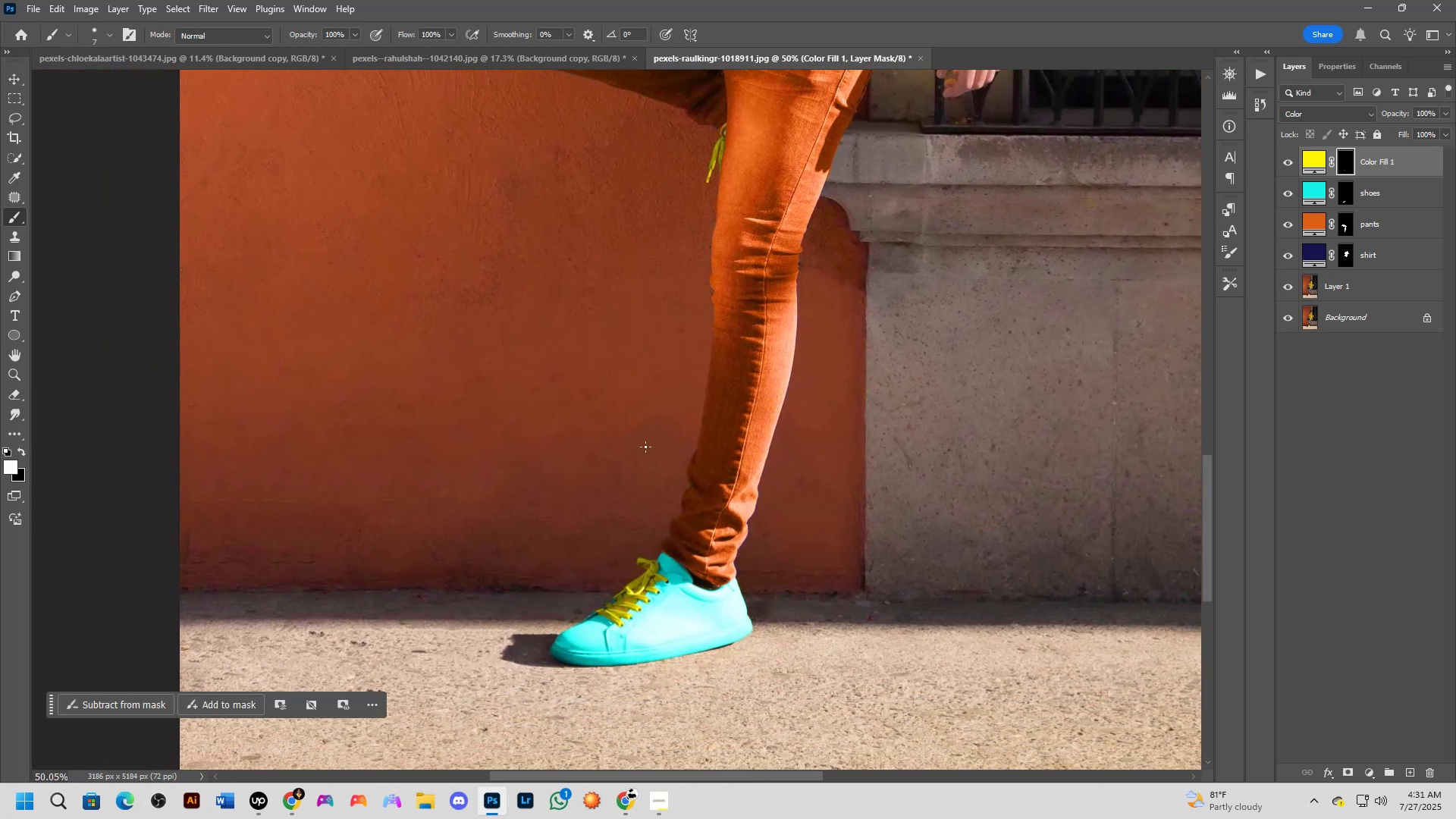 
key(Space)
 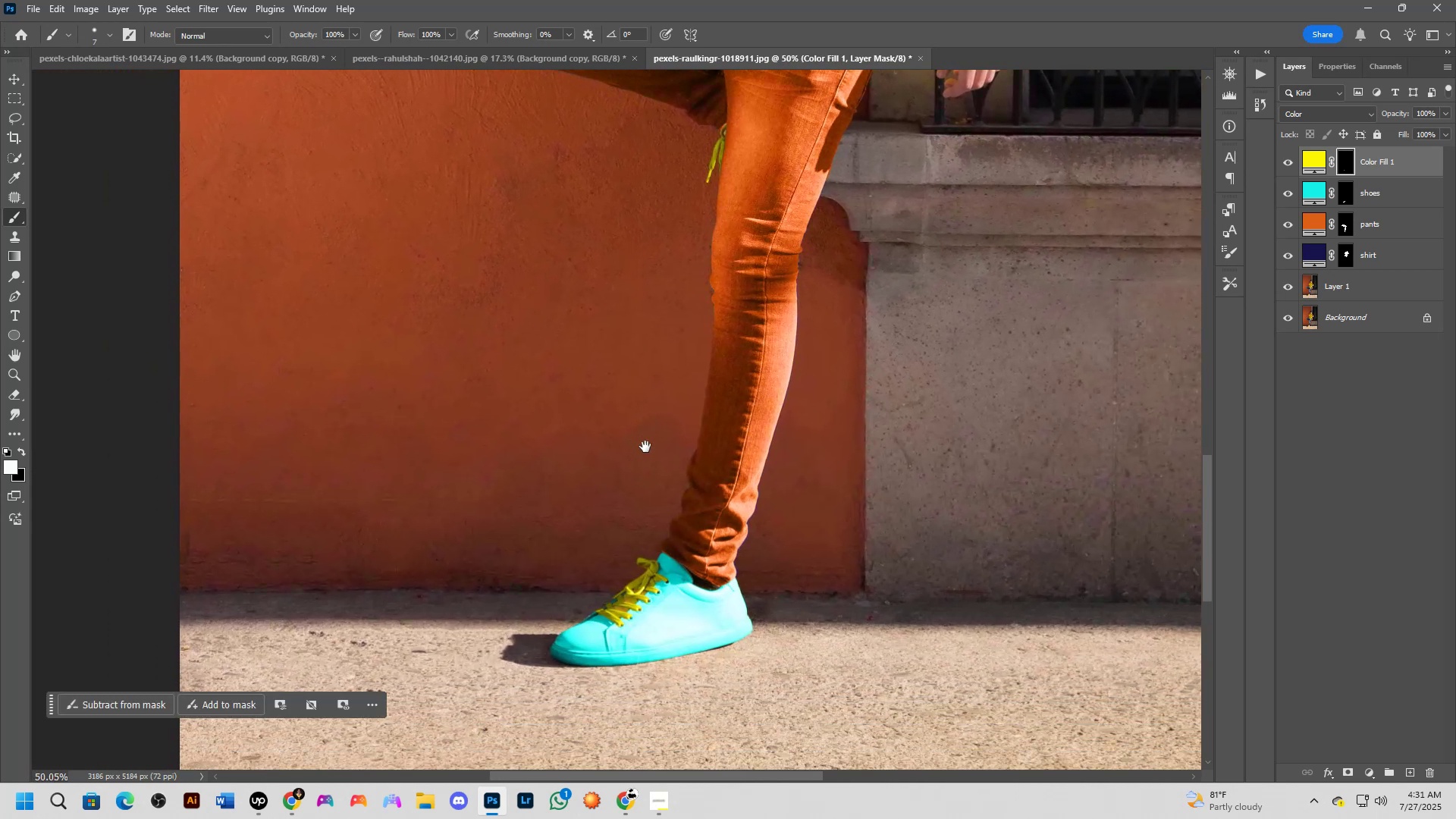 
key(Space)
 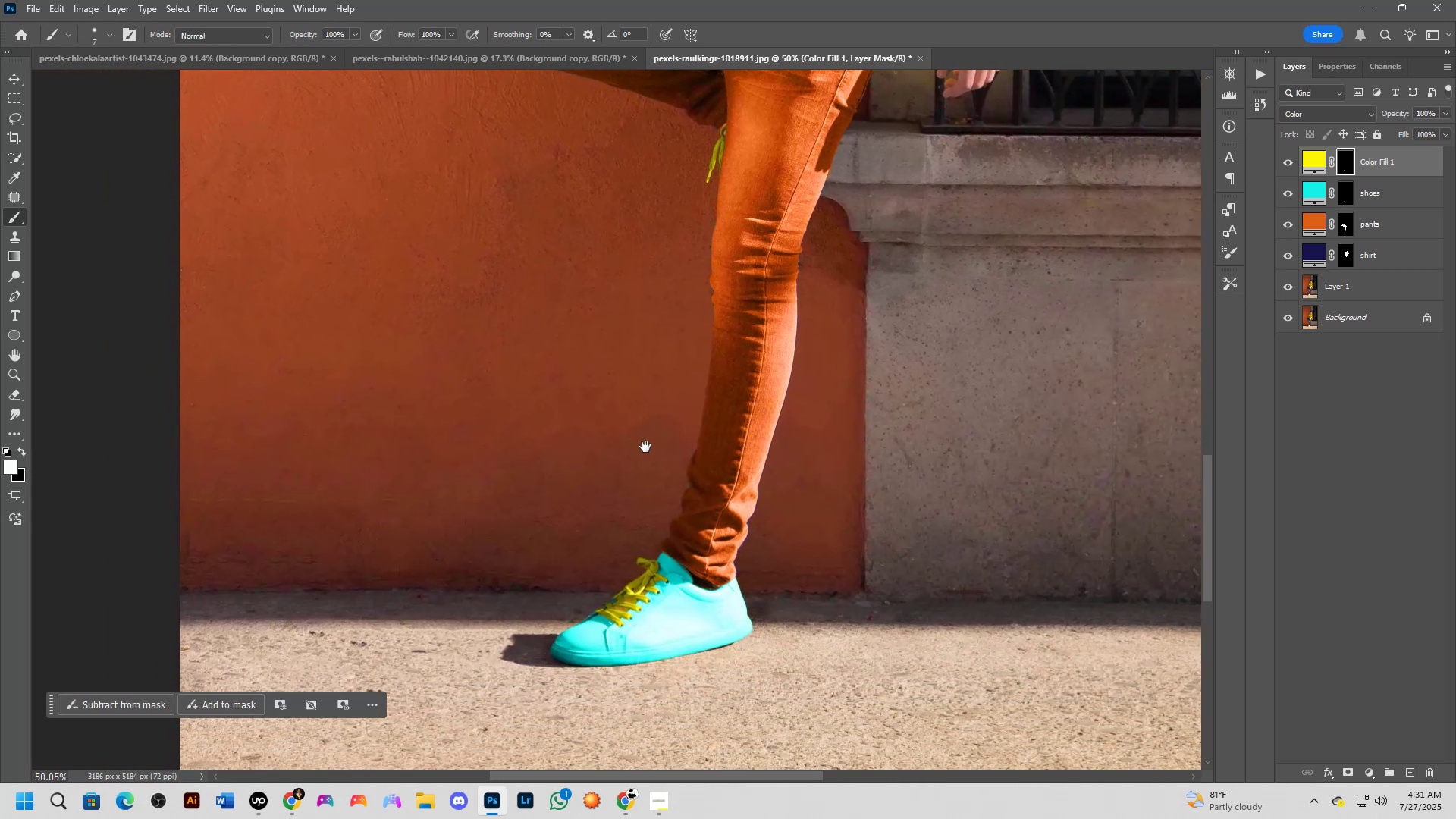 
key(Space)
 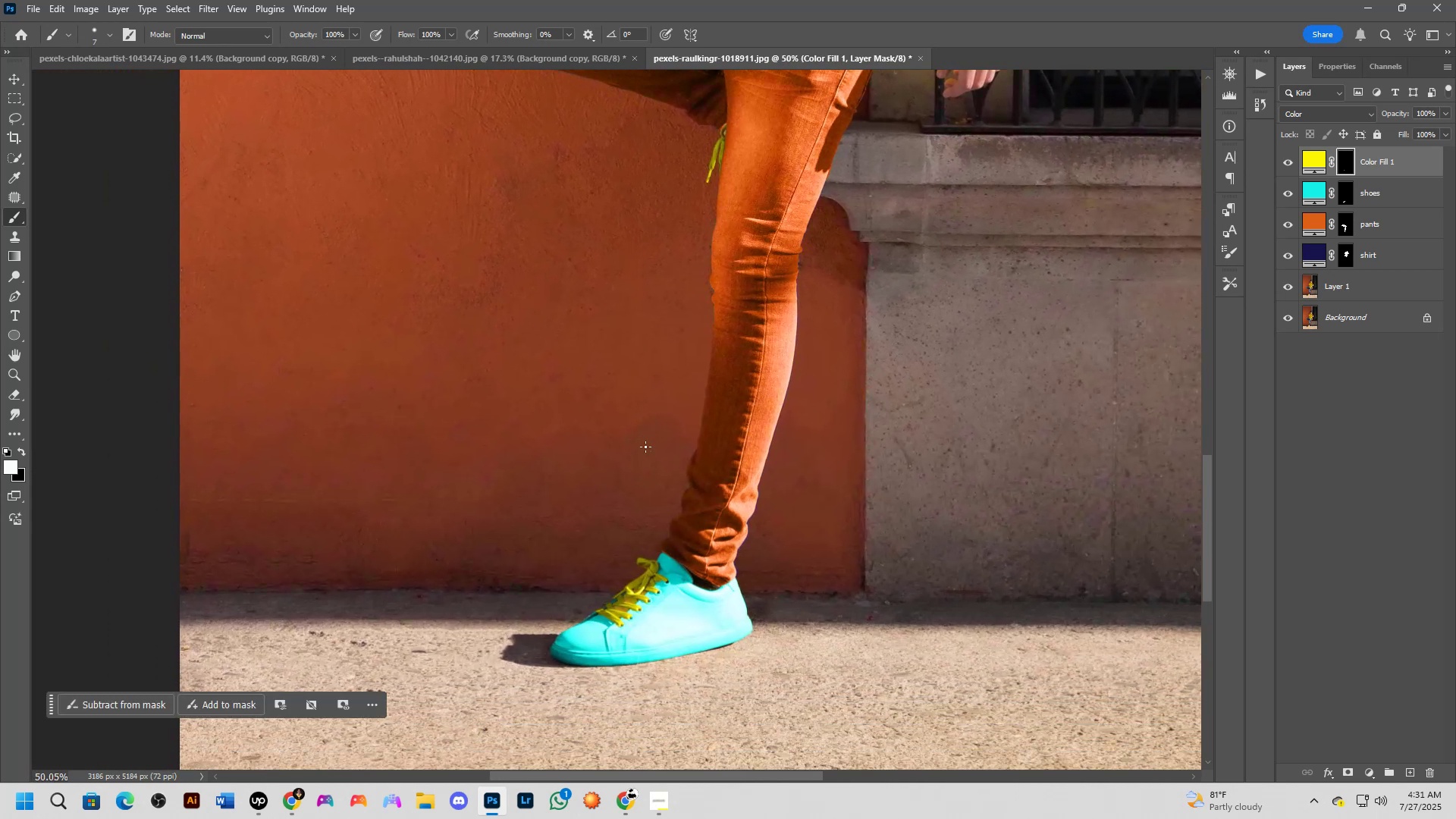 
scroll: coordinate [653, 433], scroll_direction: up, amount: 8.0
 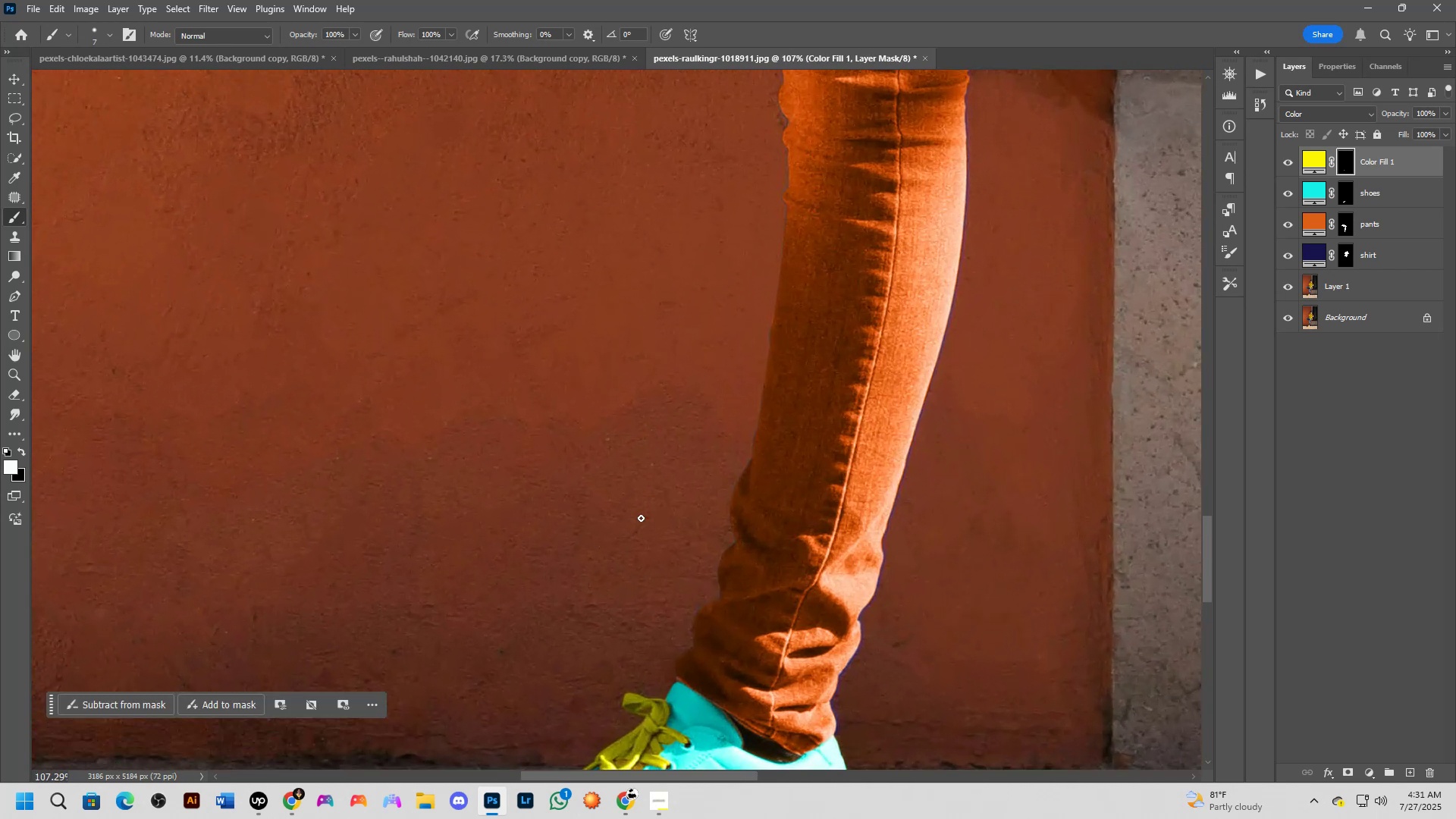 
hold_key(key=Space, duration=0.87)
 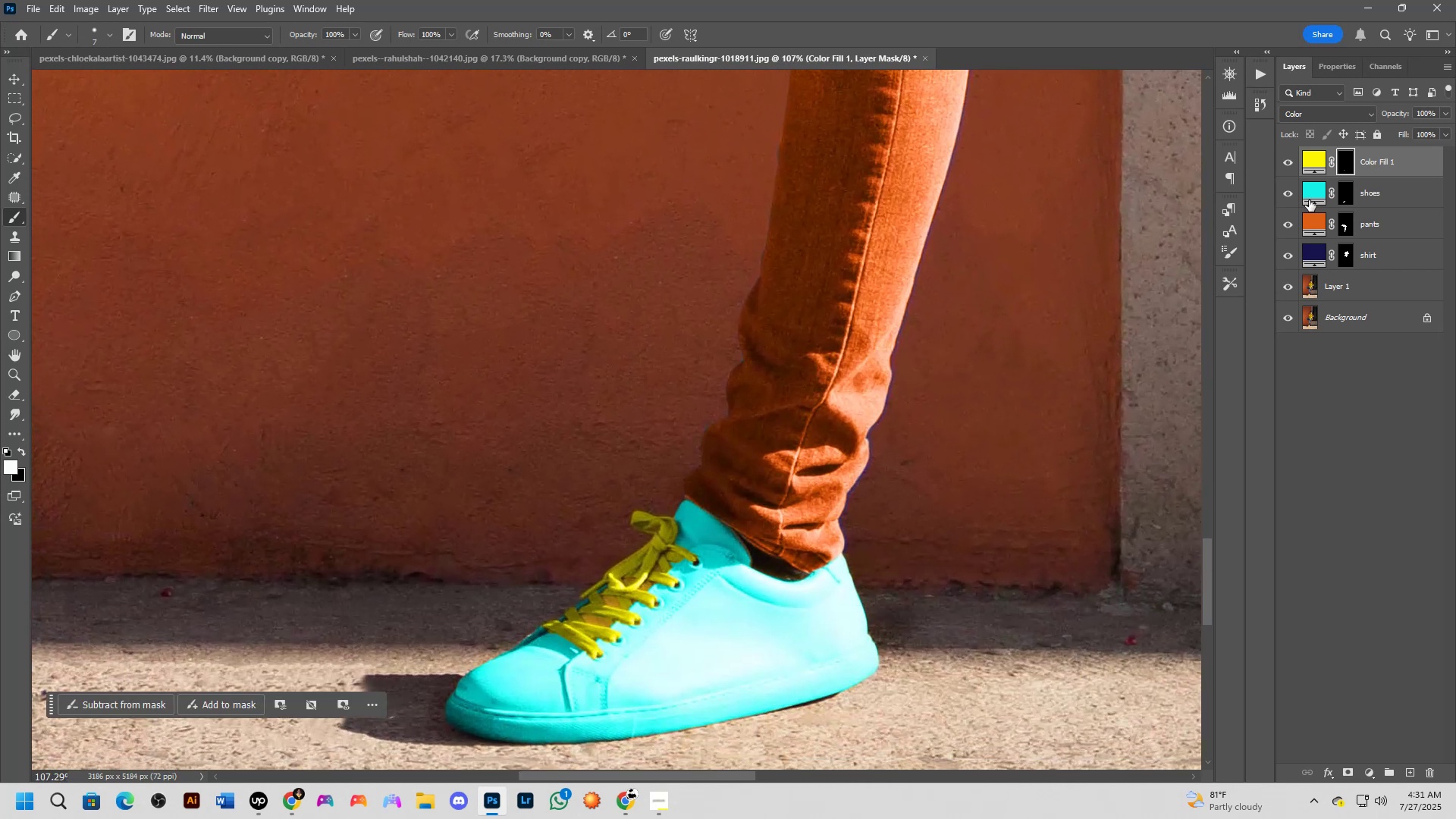 
left_click_drag(start_coordinate=[629, 557], to_coordinate=[638, 375])
 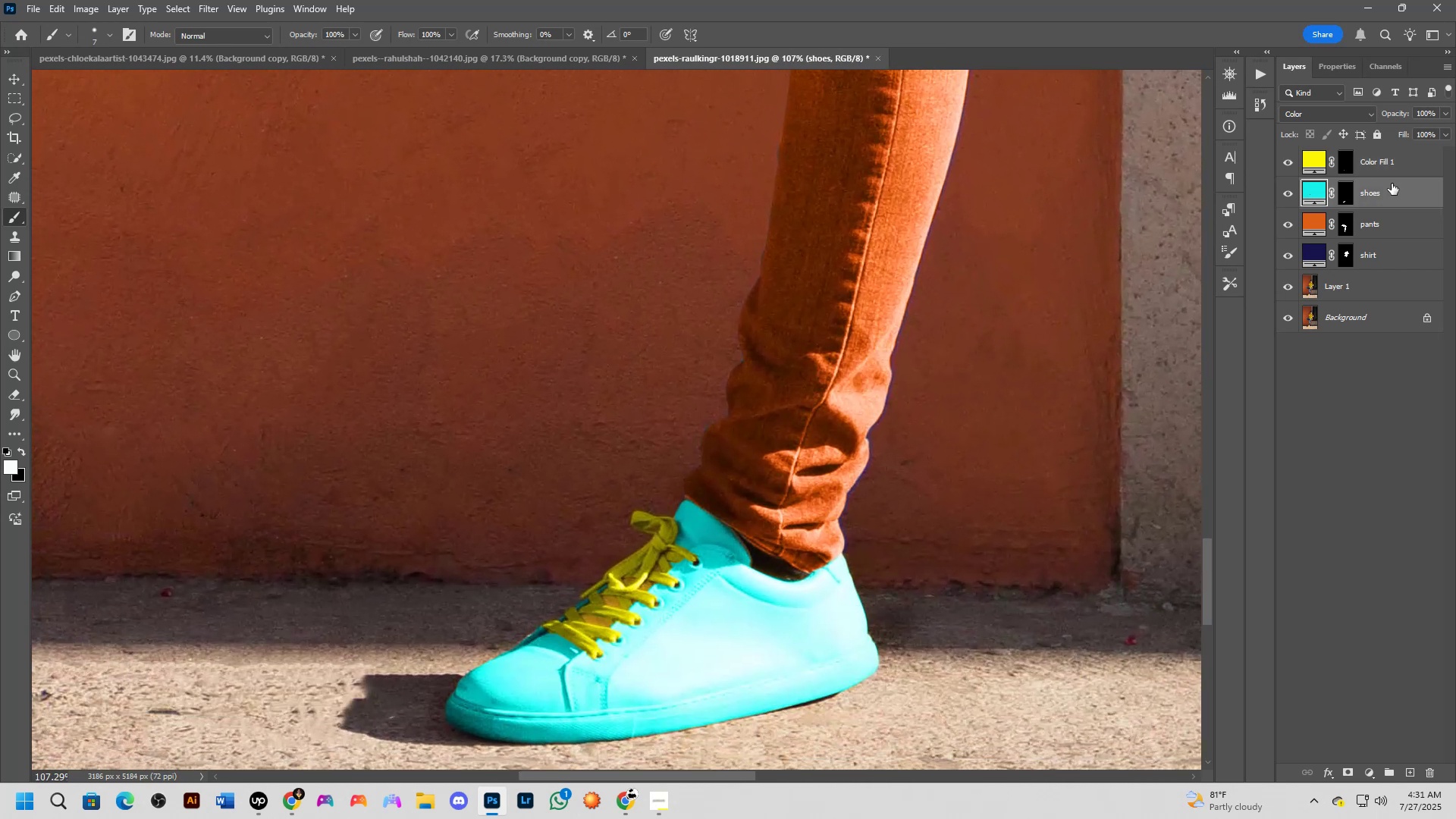 
double_click([1389, 189])
 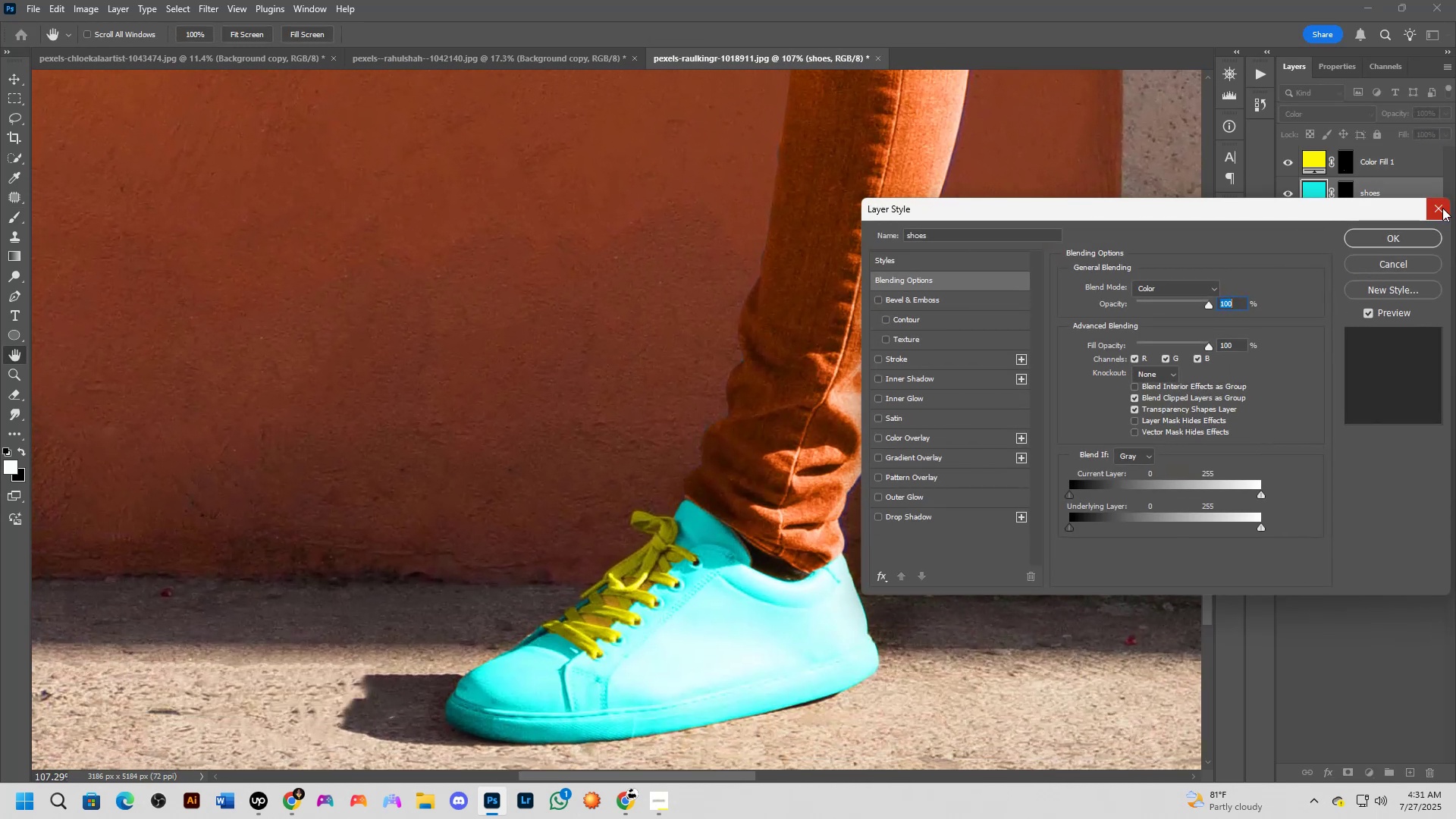 
key(Escape)
 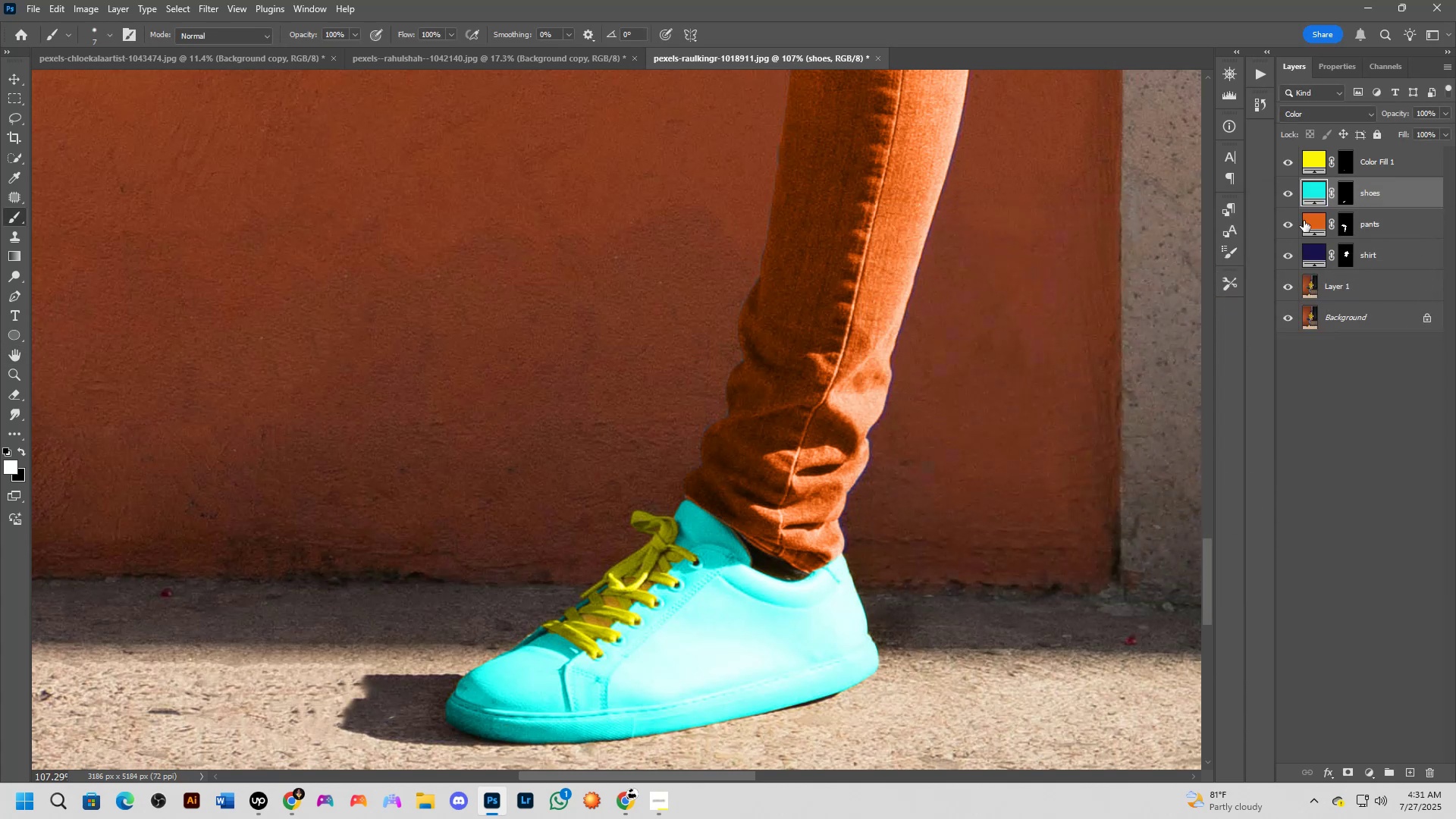 
left_click([1351, 190])
 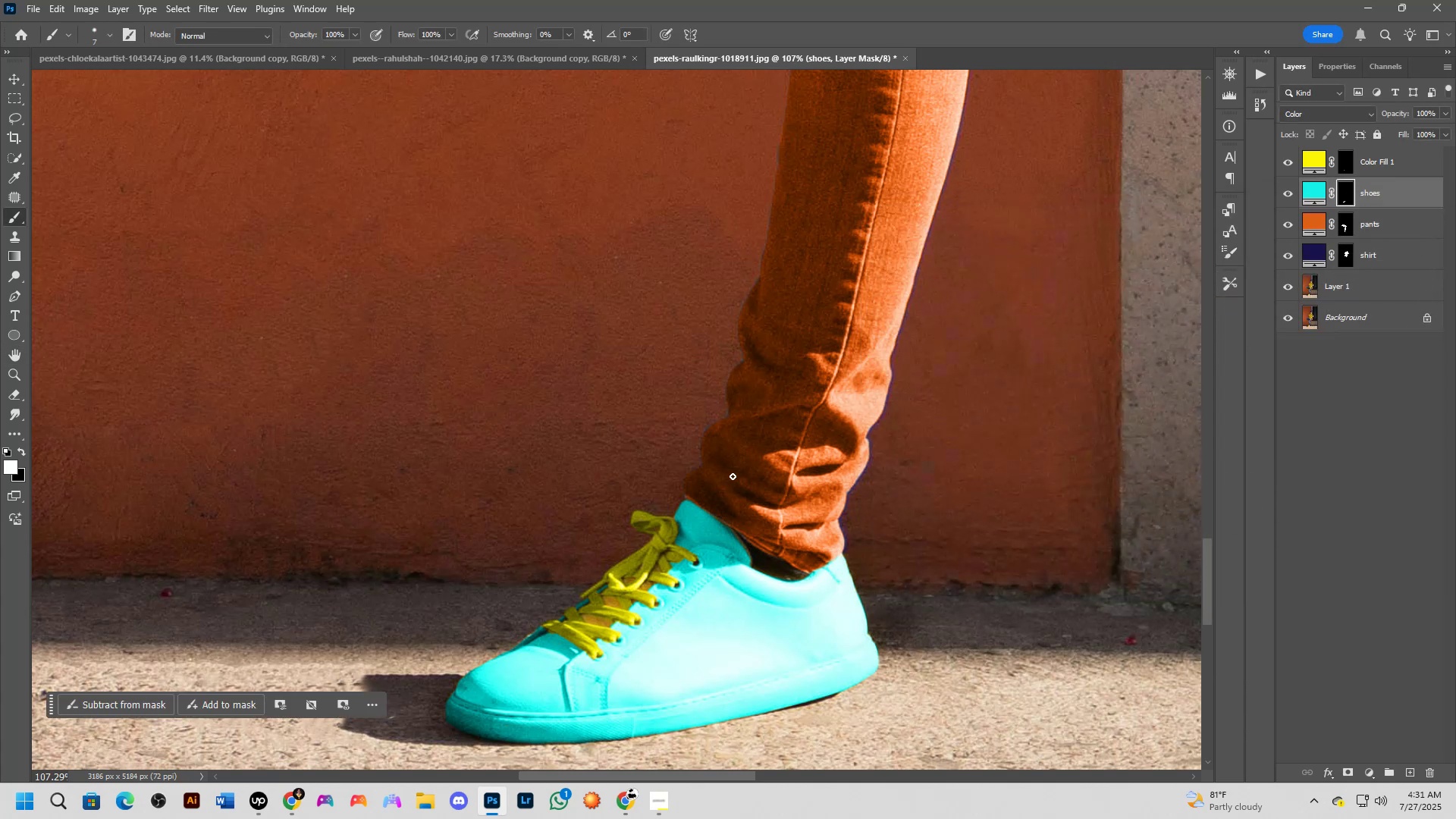 
scroll: coordinate [549, 557], scroll_direction: up, amount: 6.0
 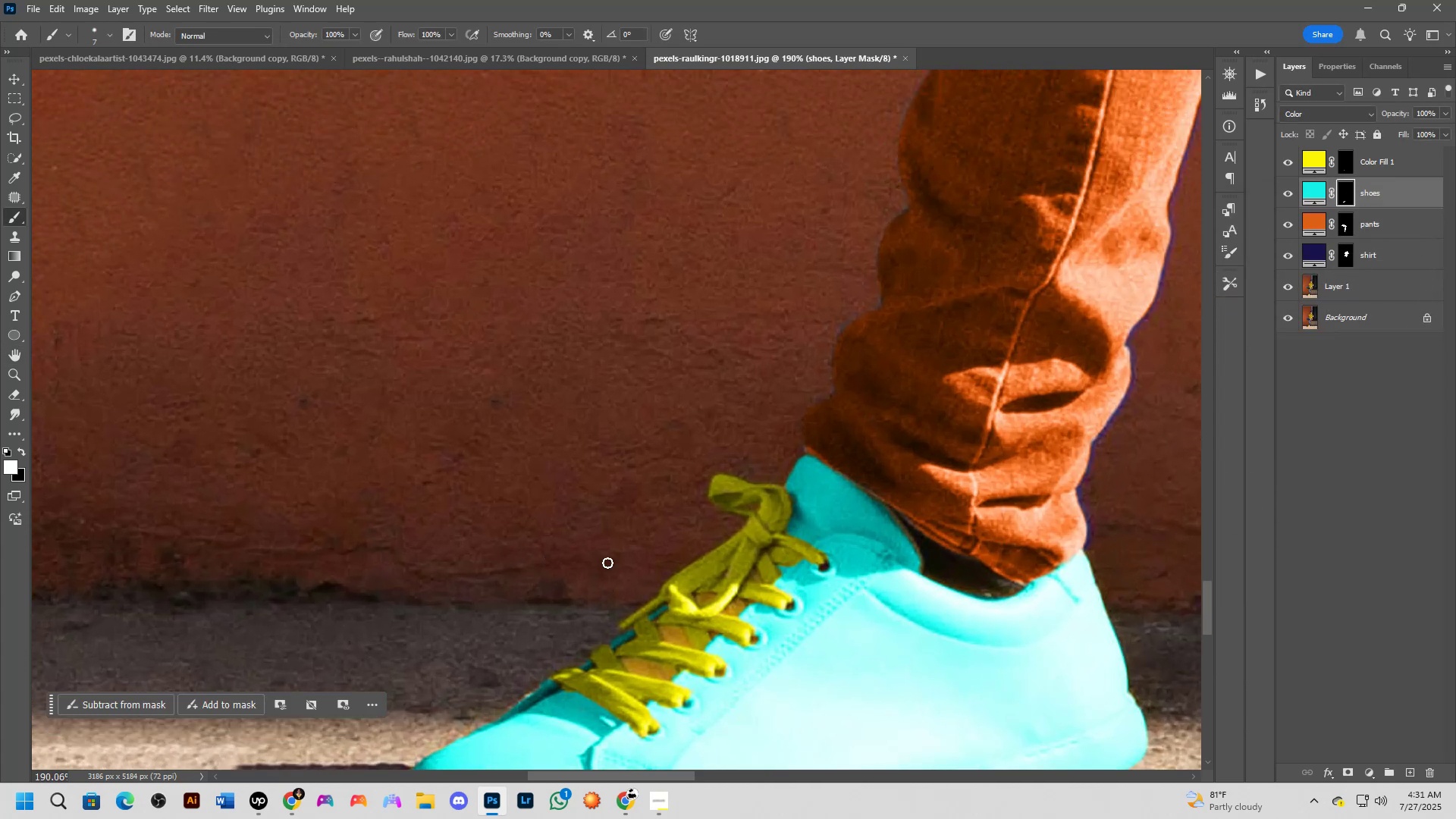 
hold_key(key=Space, duration=1.01)
 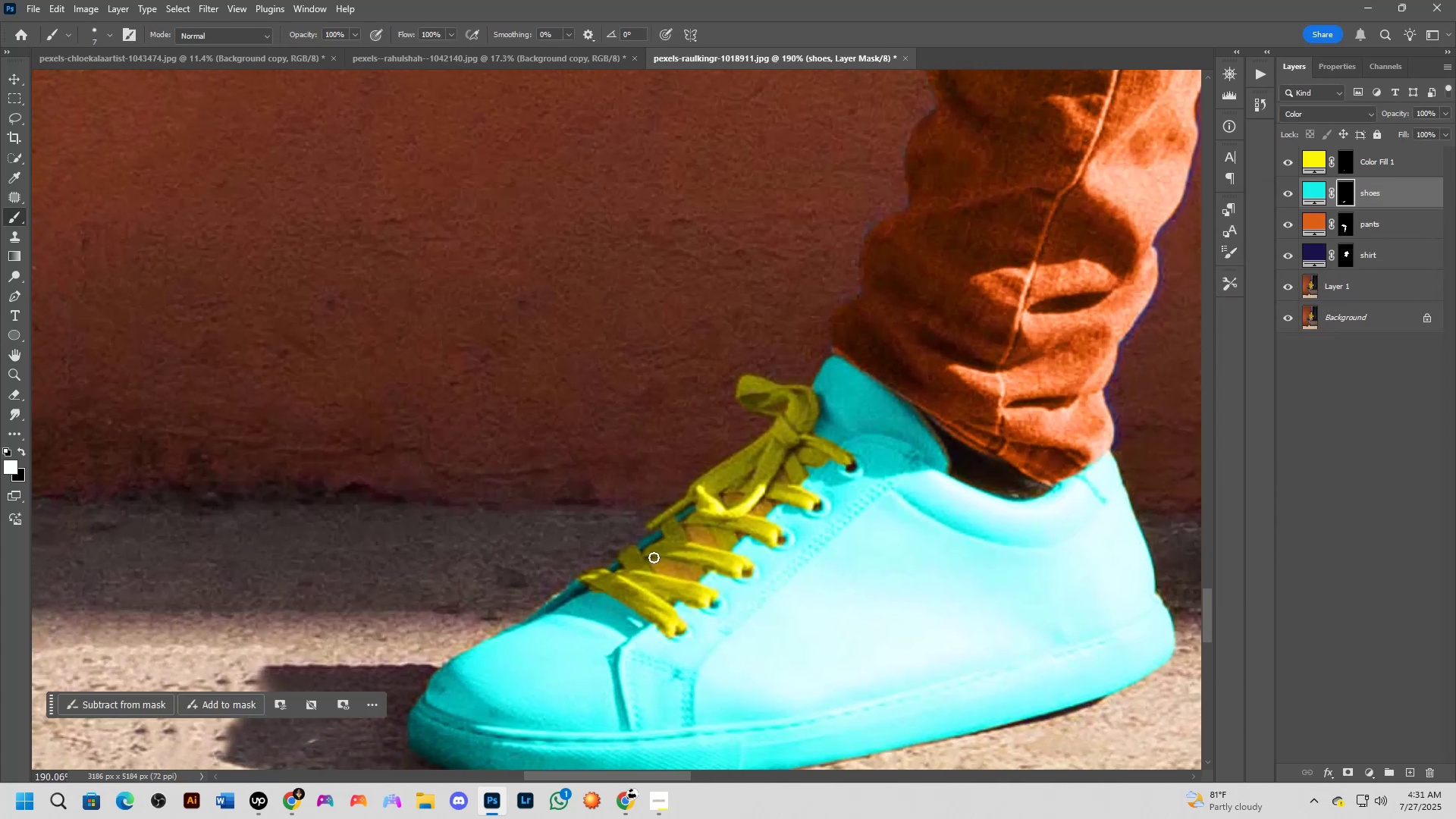 
scroll: coordinate [652, 560], scroll_direction: up, amount: 5.0
 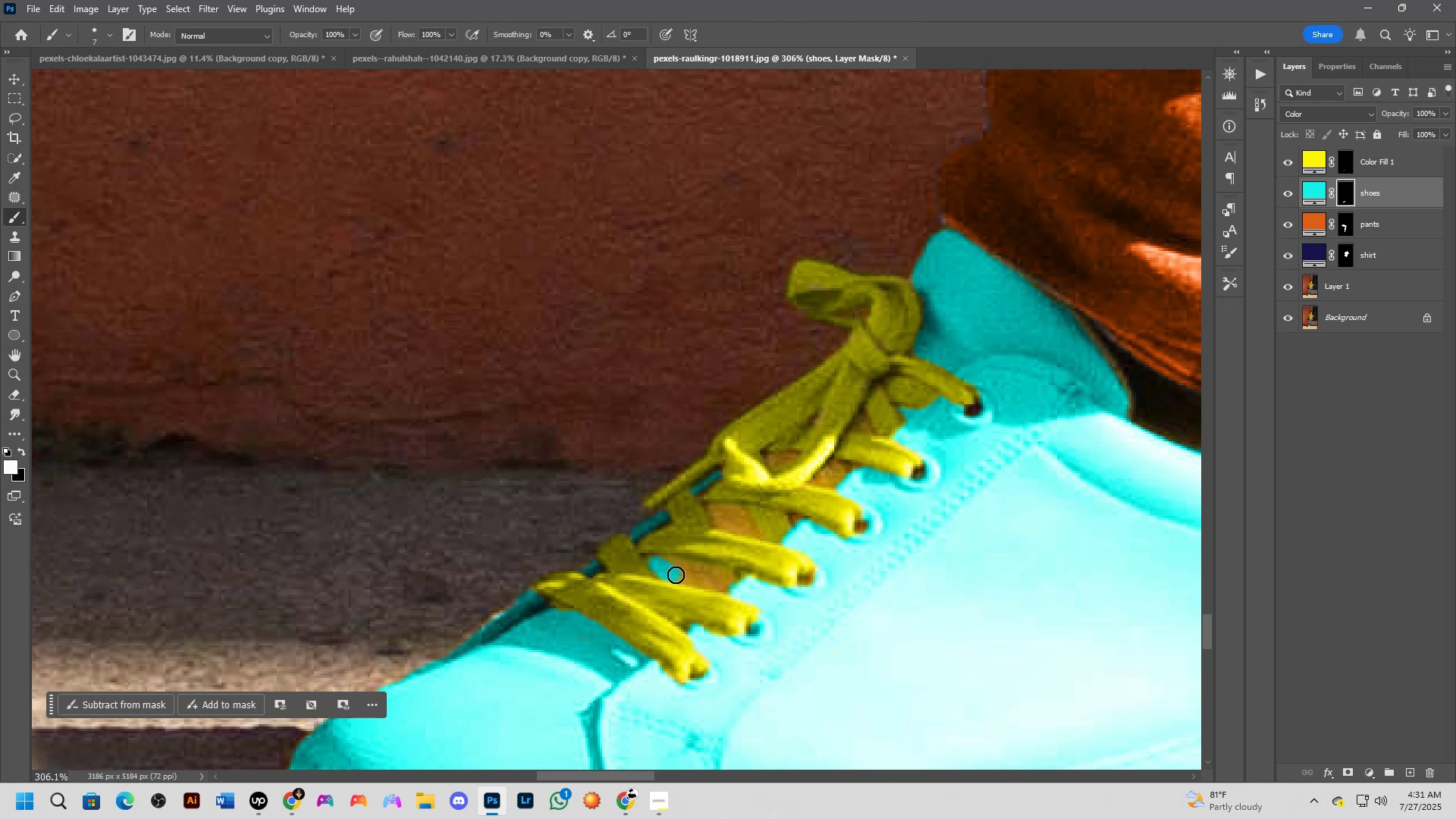 
hold_key(key=AltLeft, duration=0.85)
 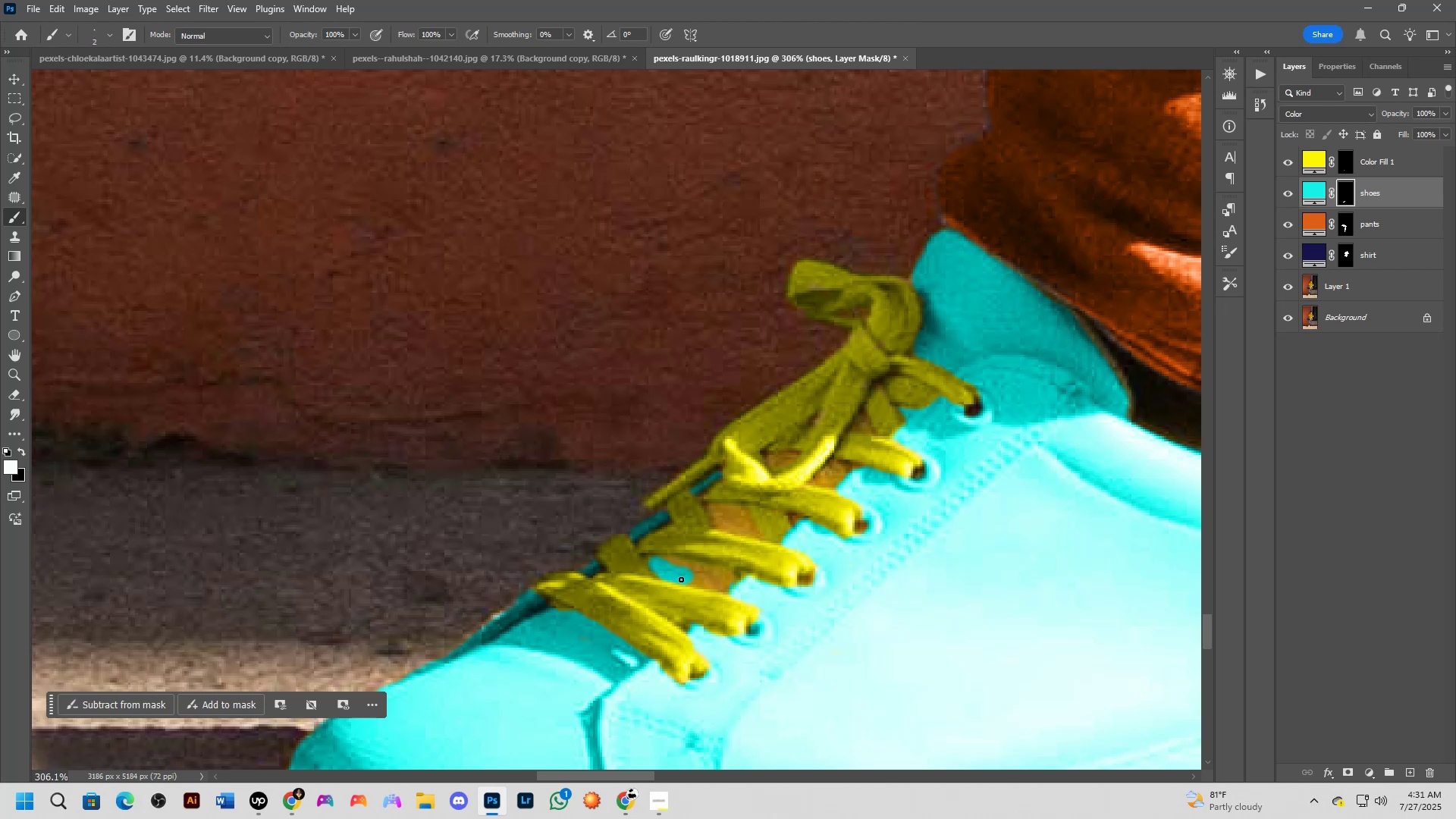 
scroll: coordinate [682, 579], scroll_direction: up, amount: 6.0
 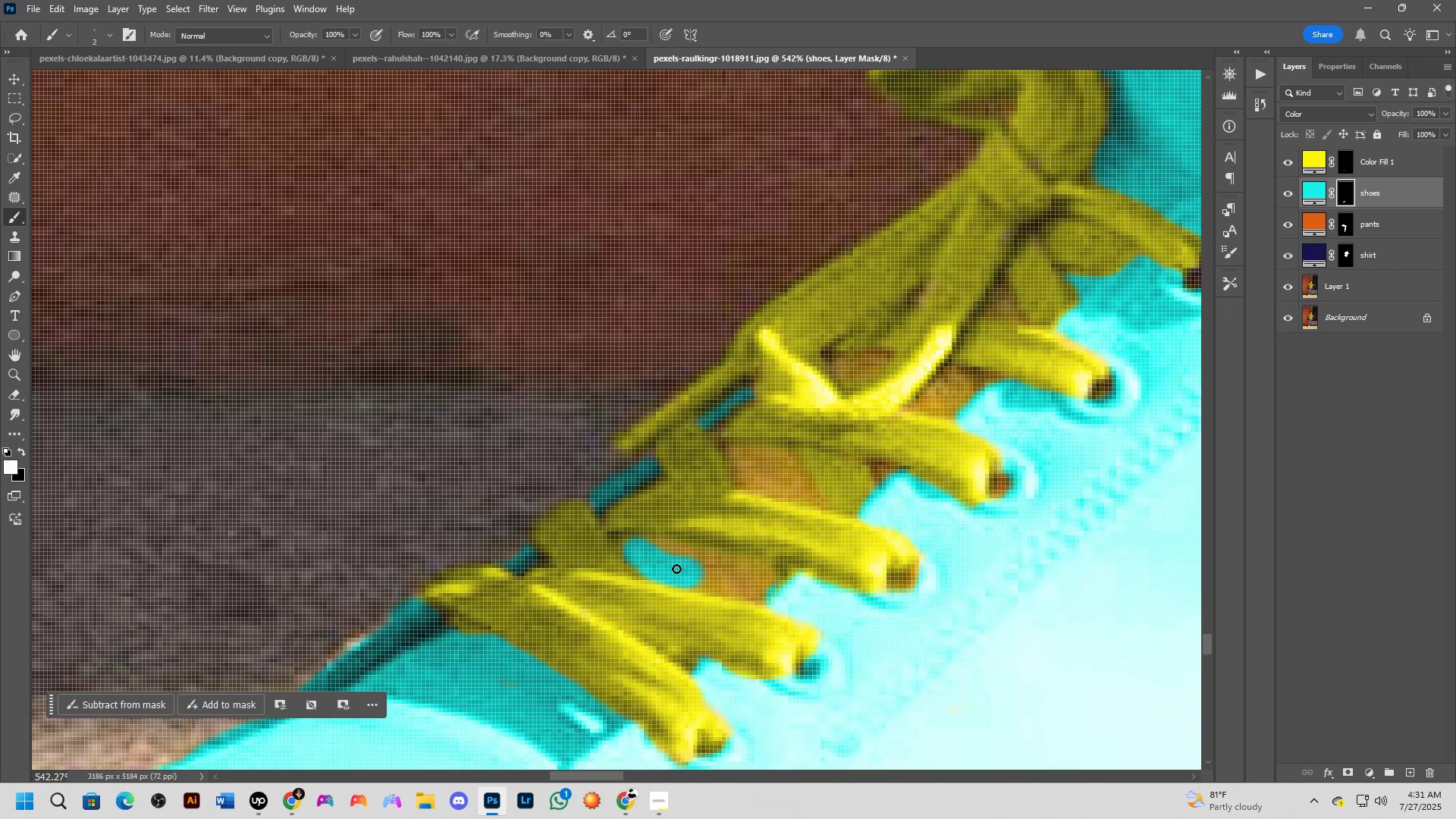 
scroll: coordinate [675, 569], scroll_direction: down, amount: 1.0
 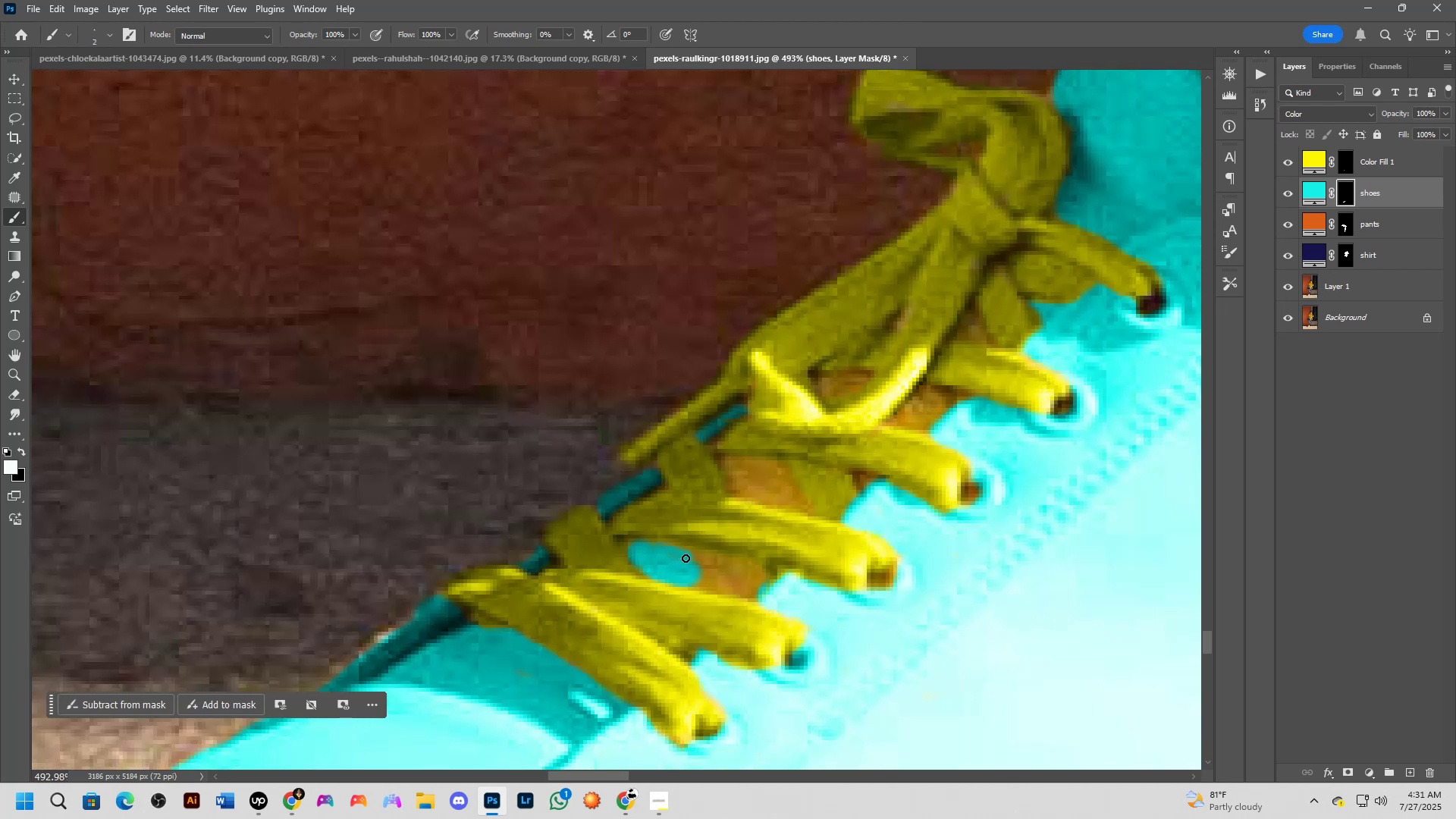 
wait(6.26)
 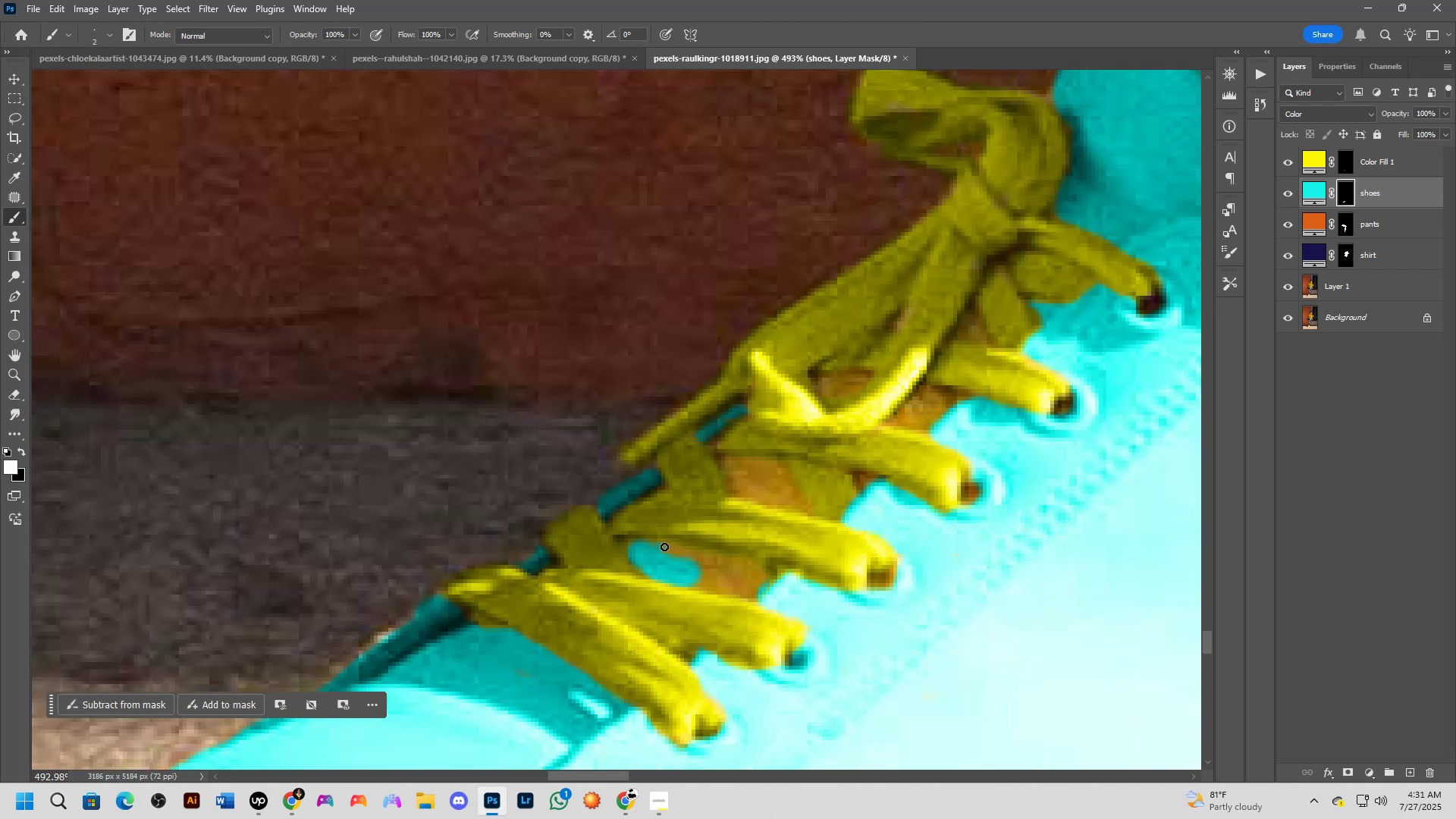 
hold_key(key=AltLeft, duration=0.73)
 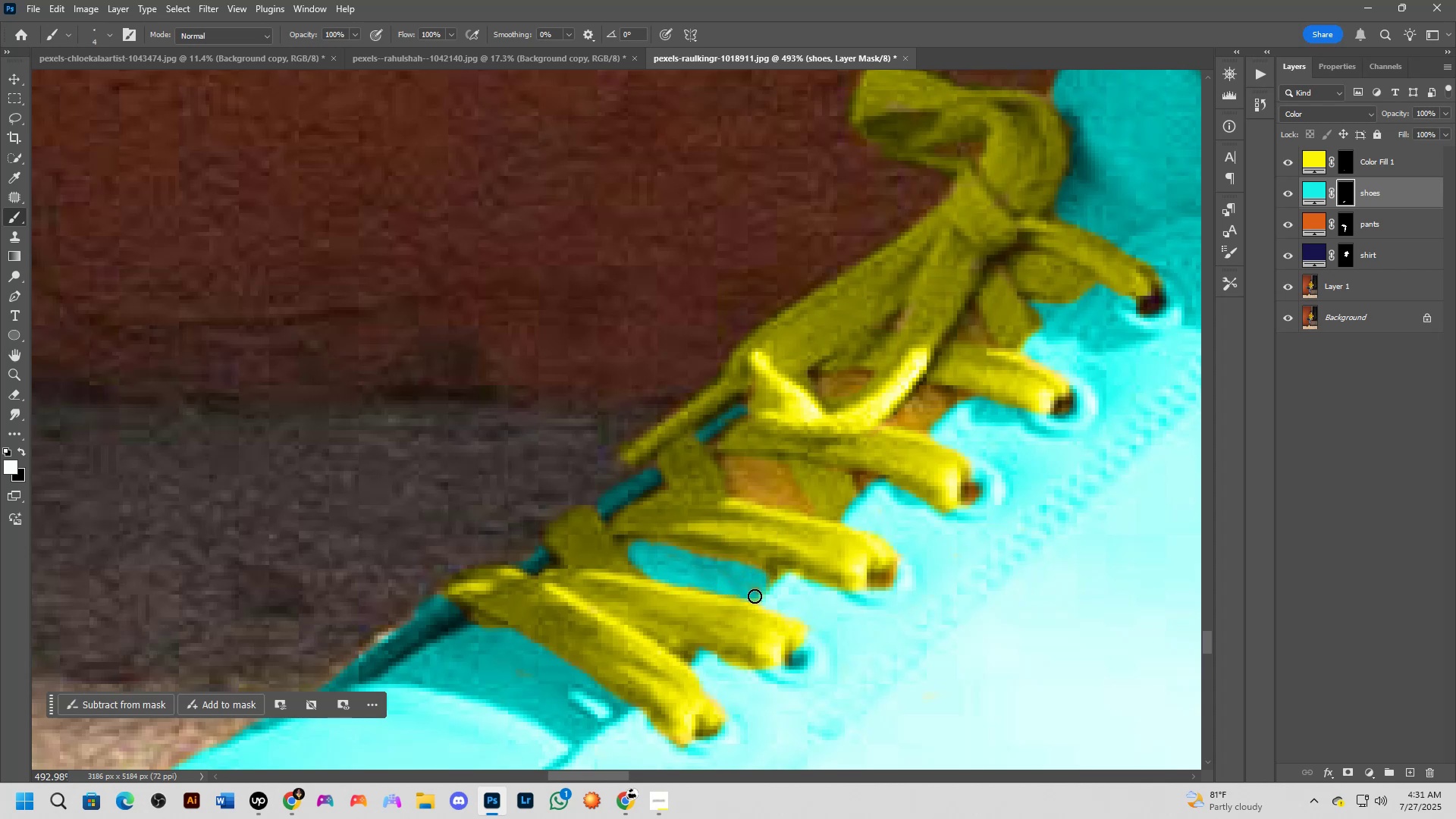 
wait(7.31)
 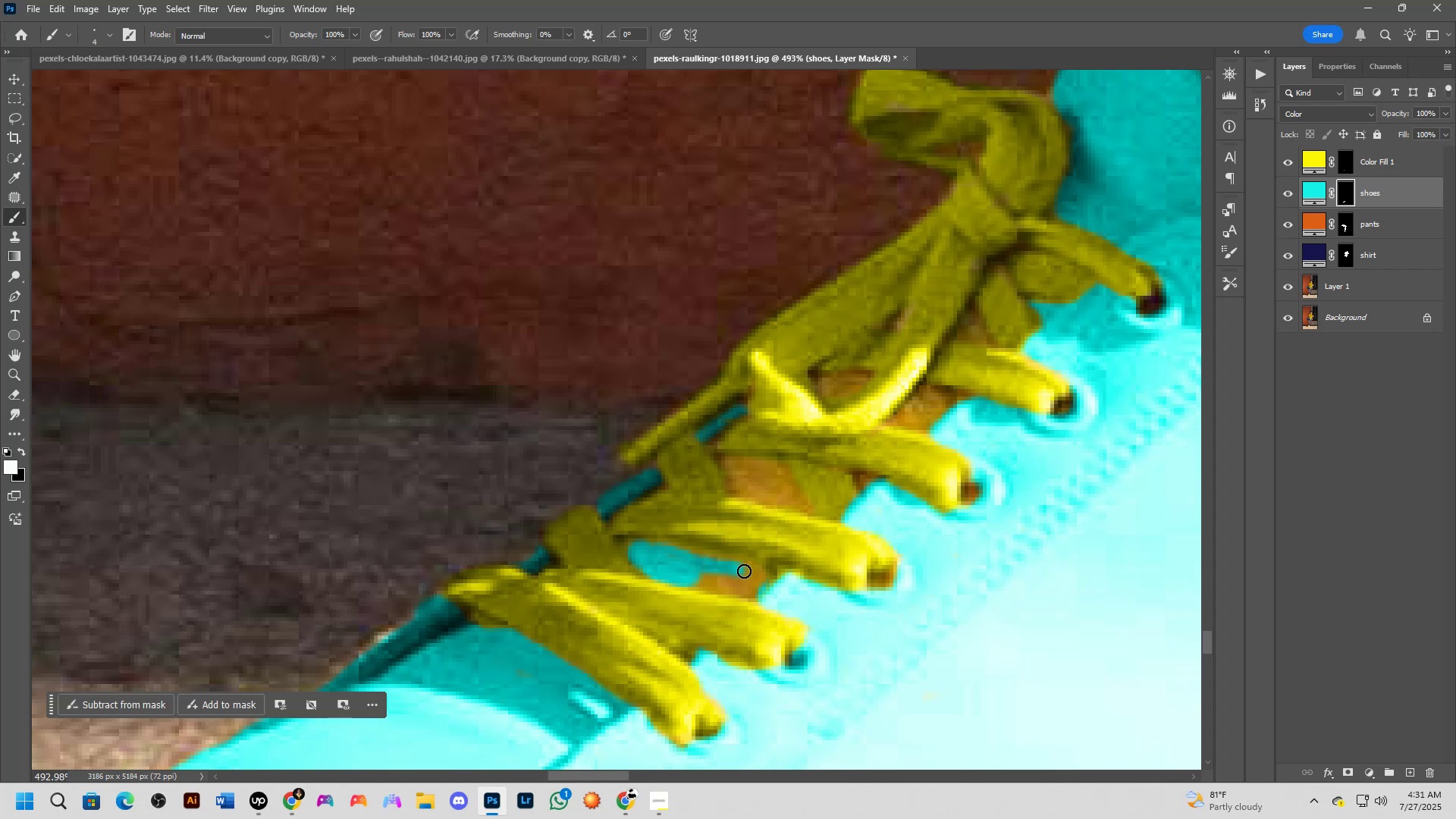 
hold_key(key=Space, duration=0.75)
 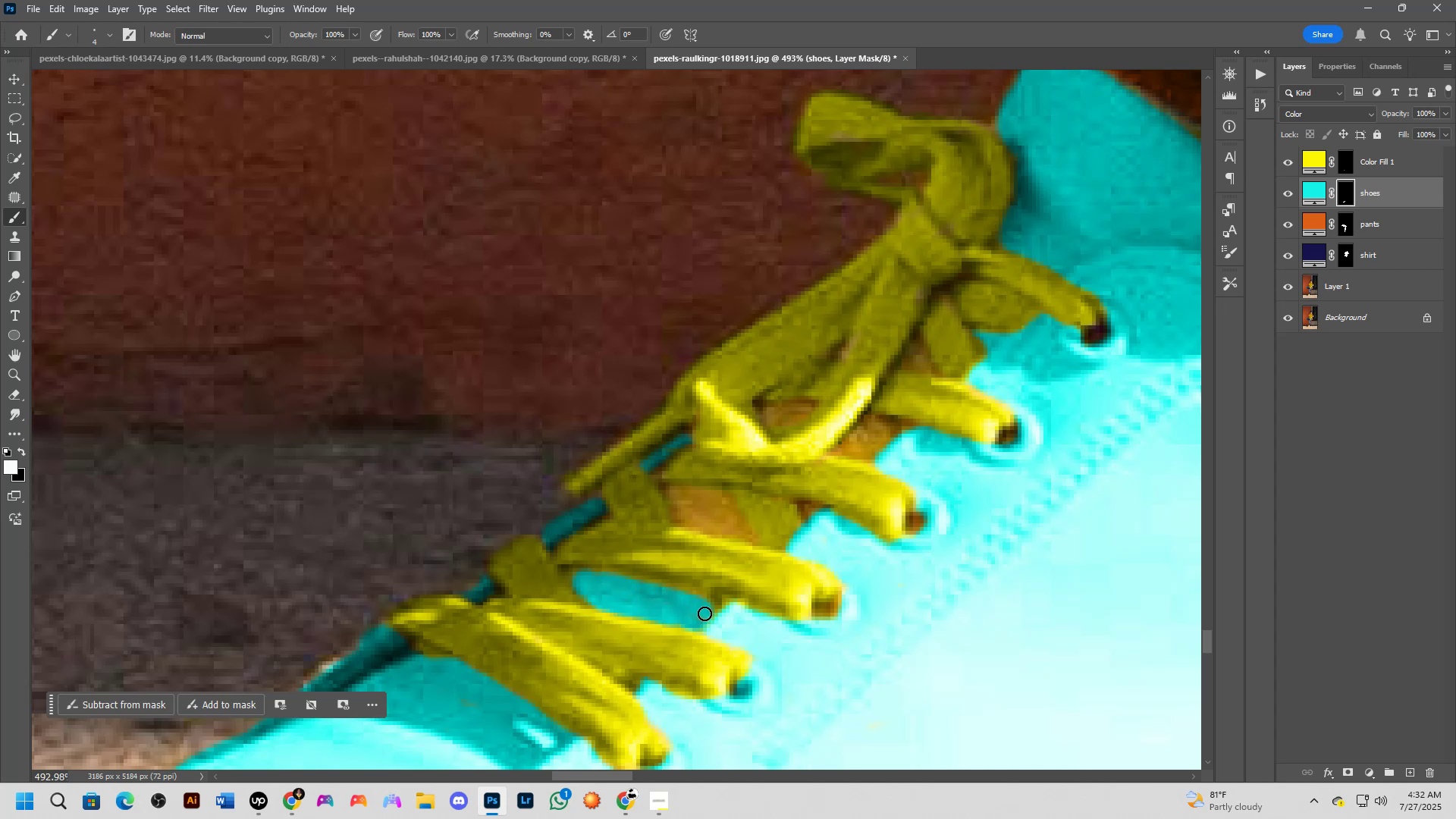 
wait(7.69)
 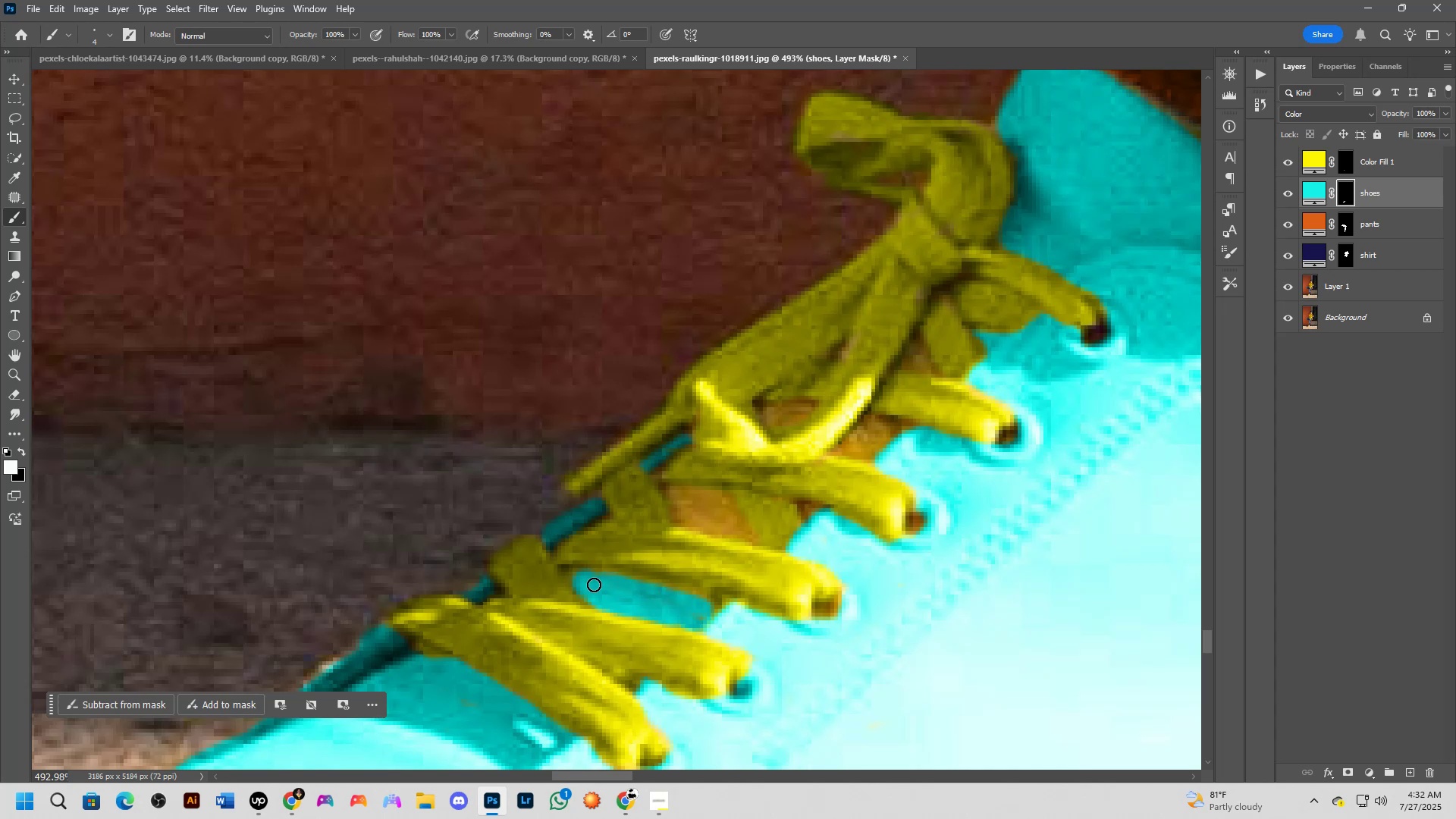 
left_click([717, 613])
 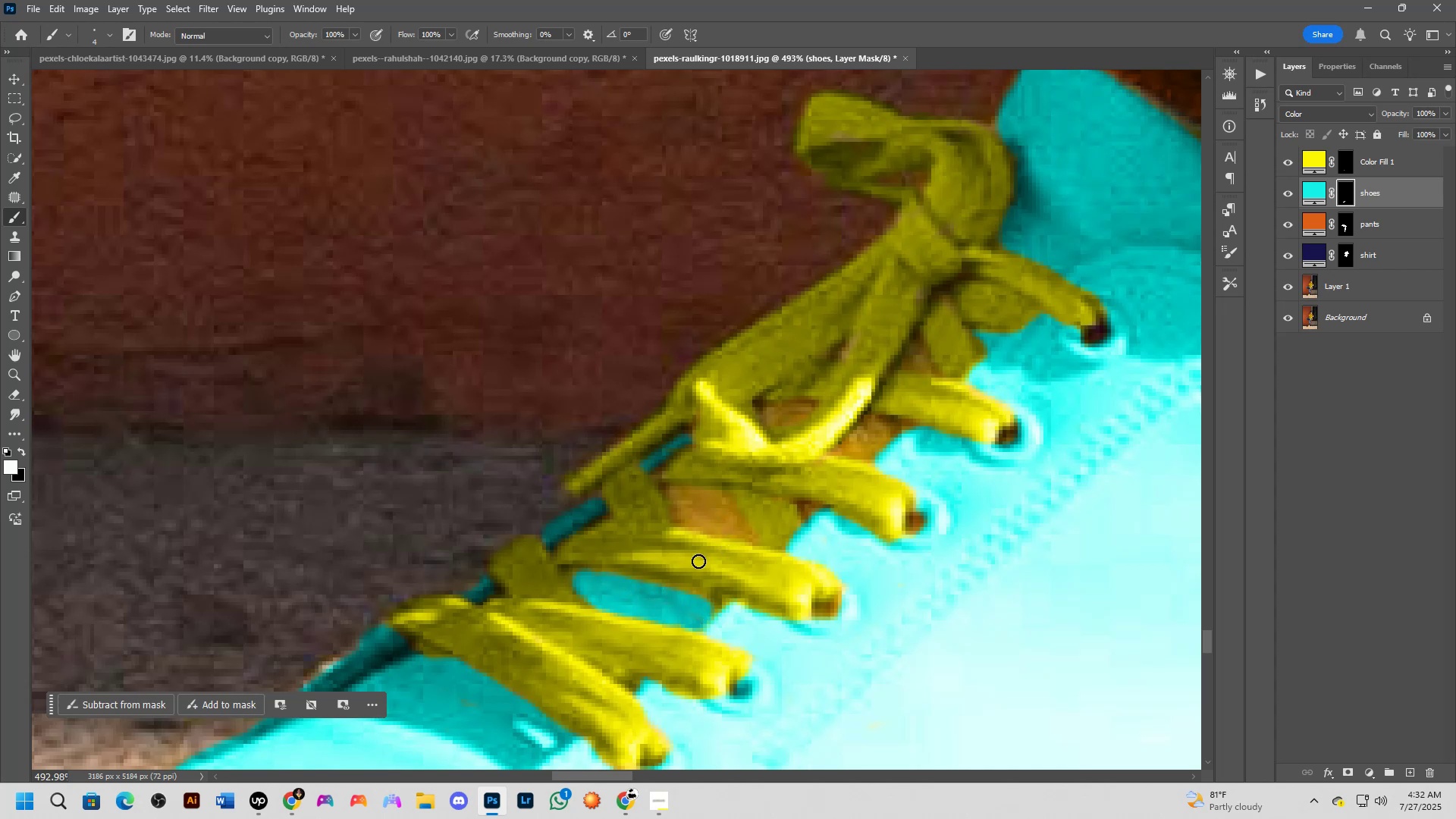 
key(X)
 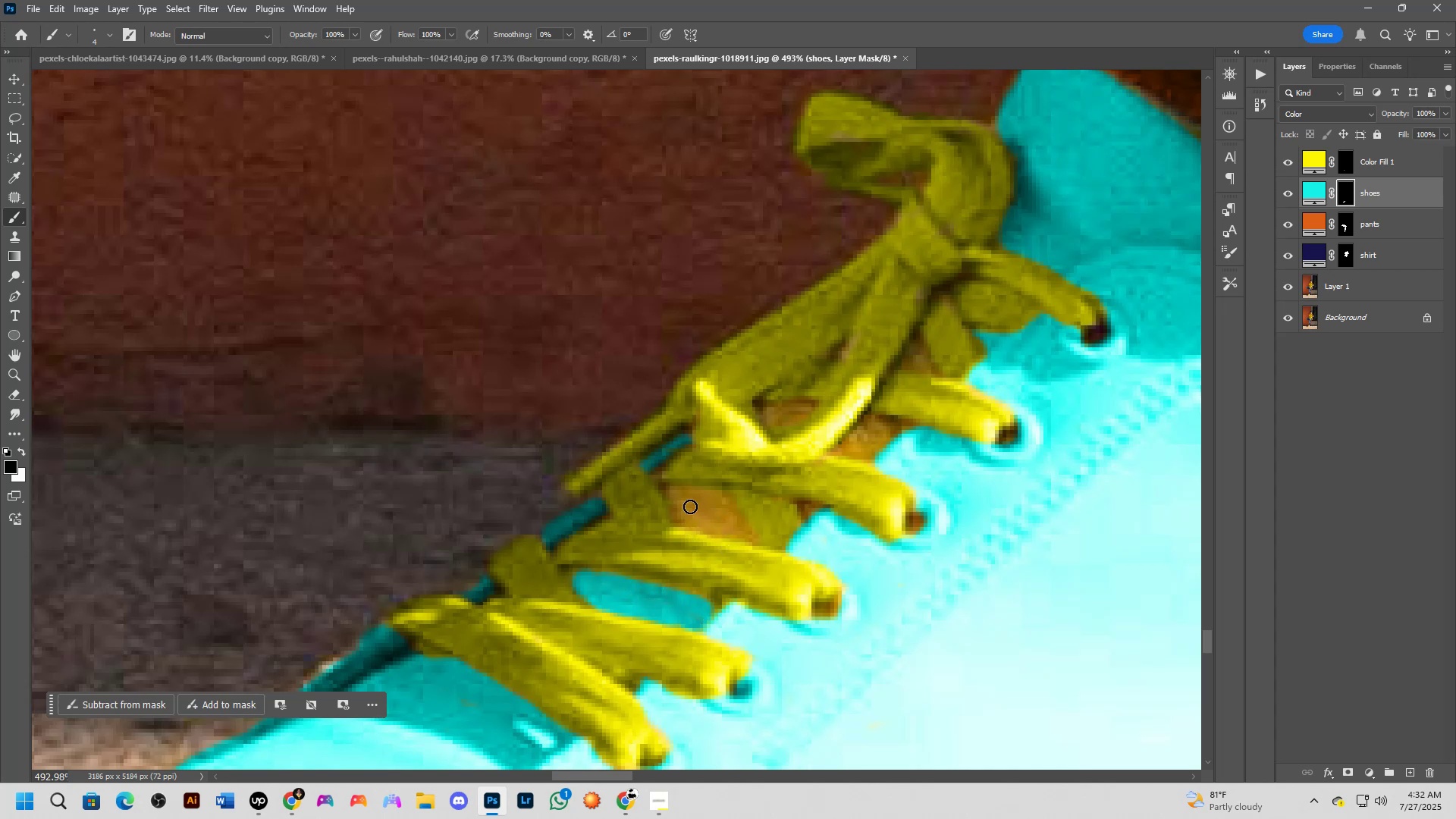 
left_click([690, 507])
 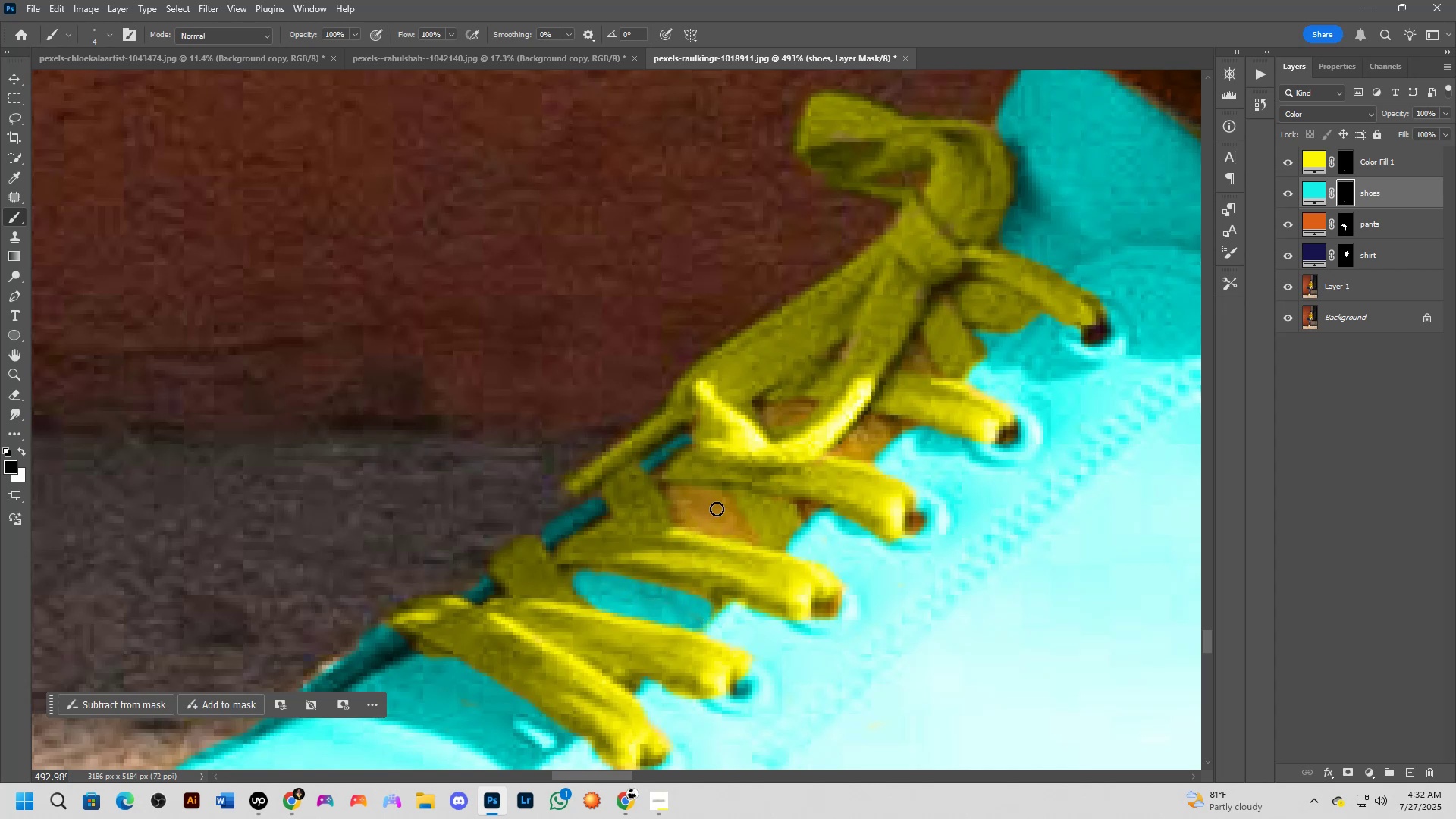 
key(X)
 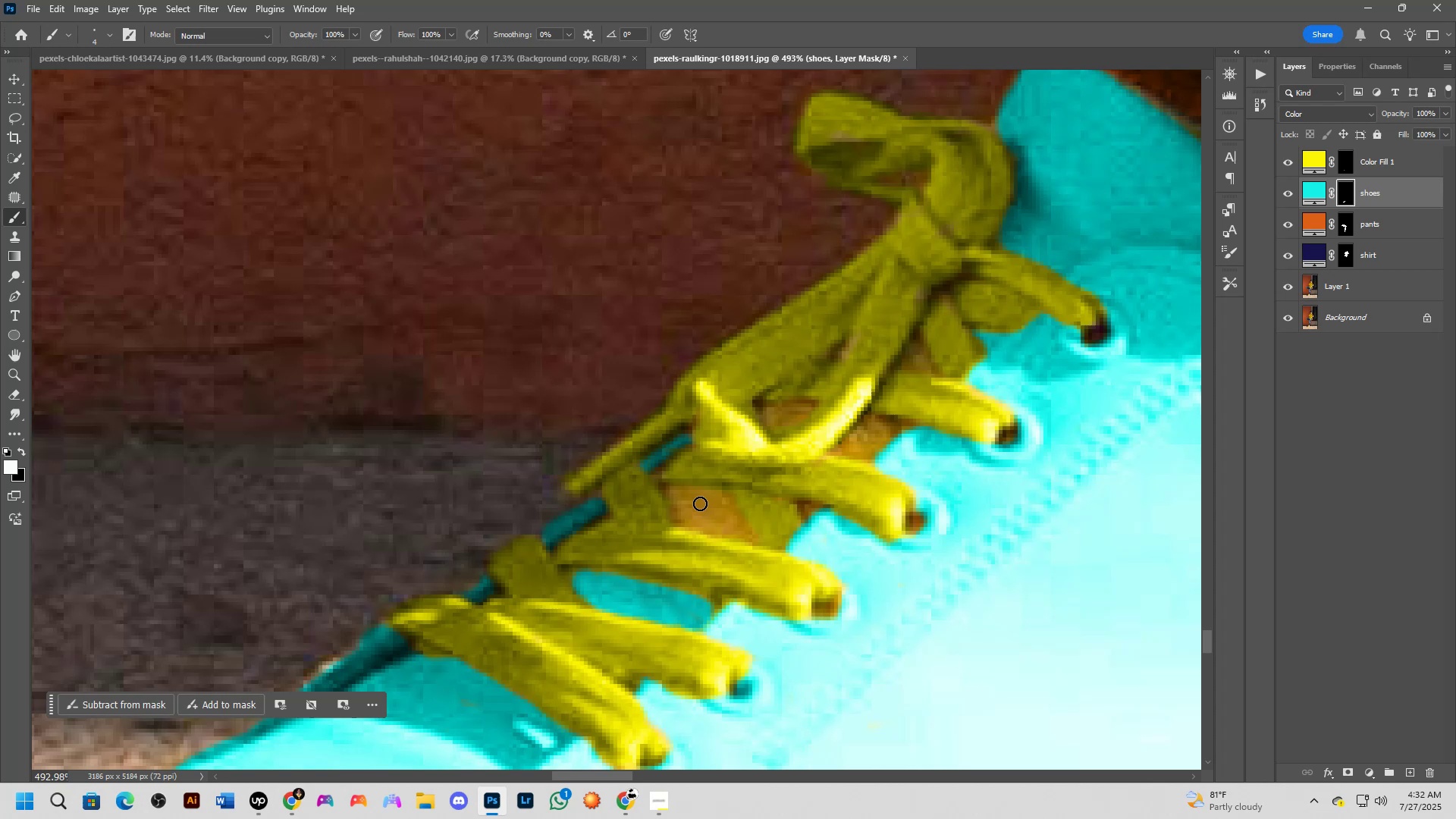 
hold_key(key=Space, duration=0.64)
 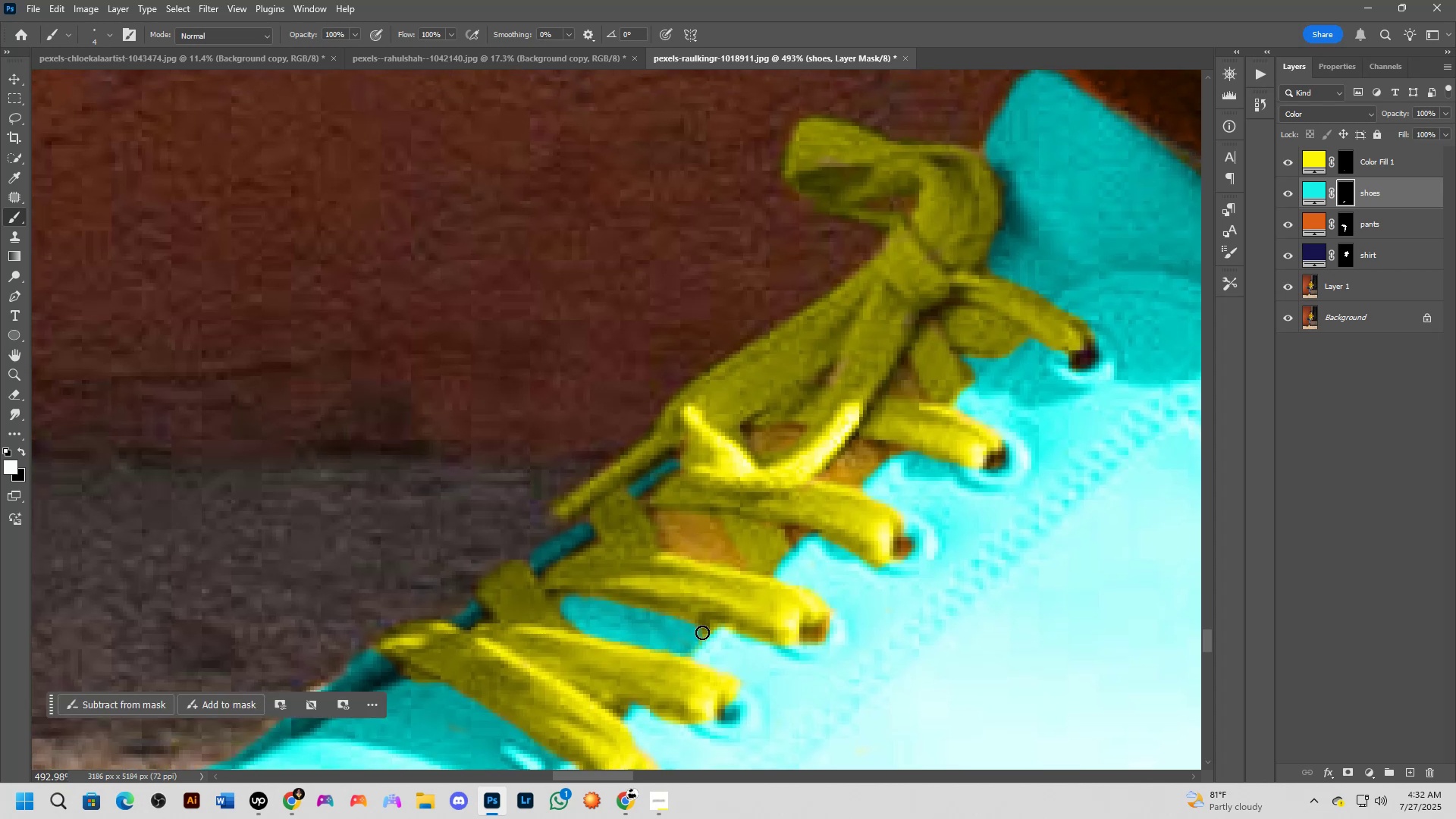 
hold_key(key=Space, duration=0.68)
 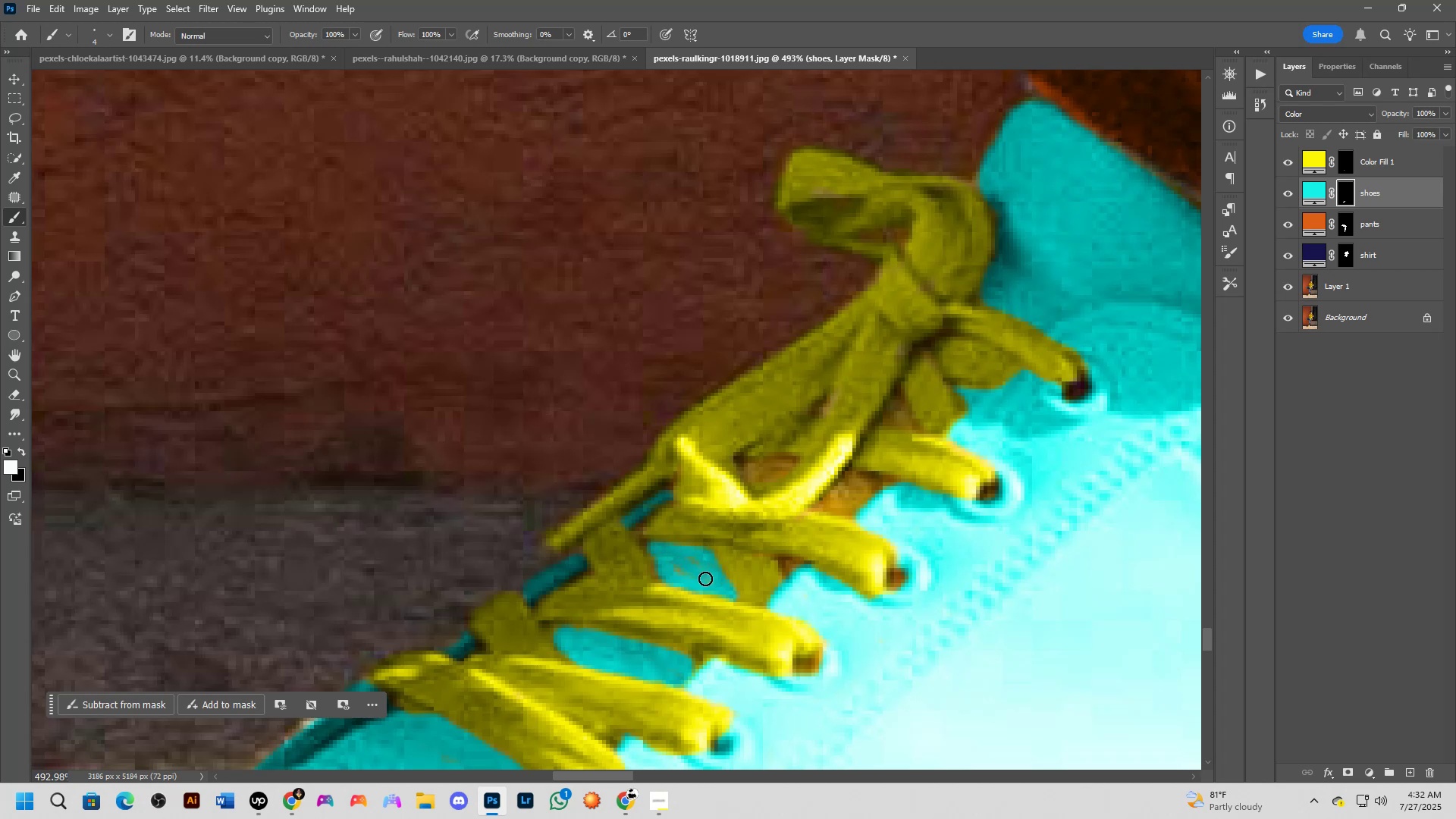 
wait(14.67)
 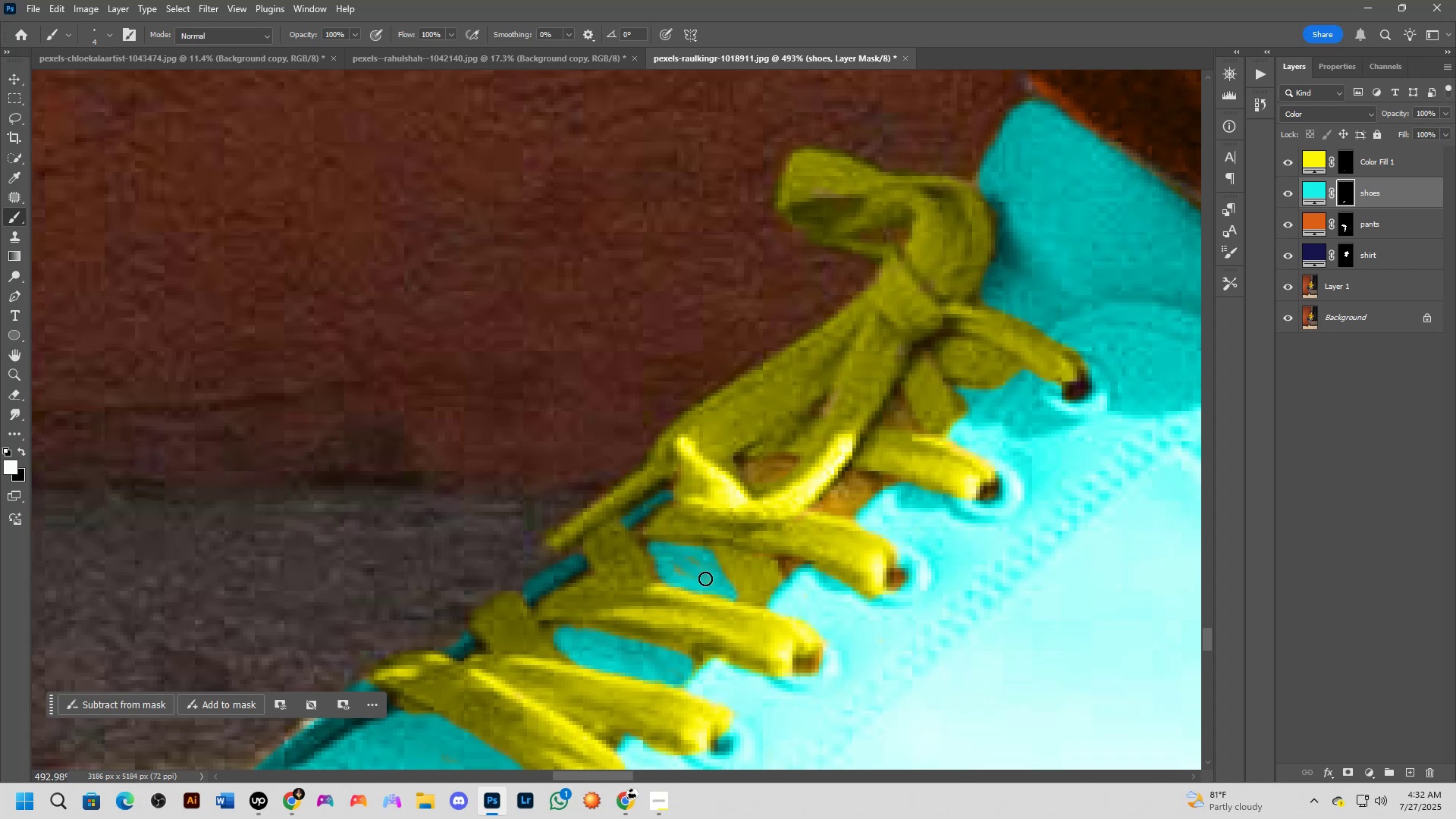 
hold_key(key=Space, duration=1.2)
 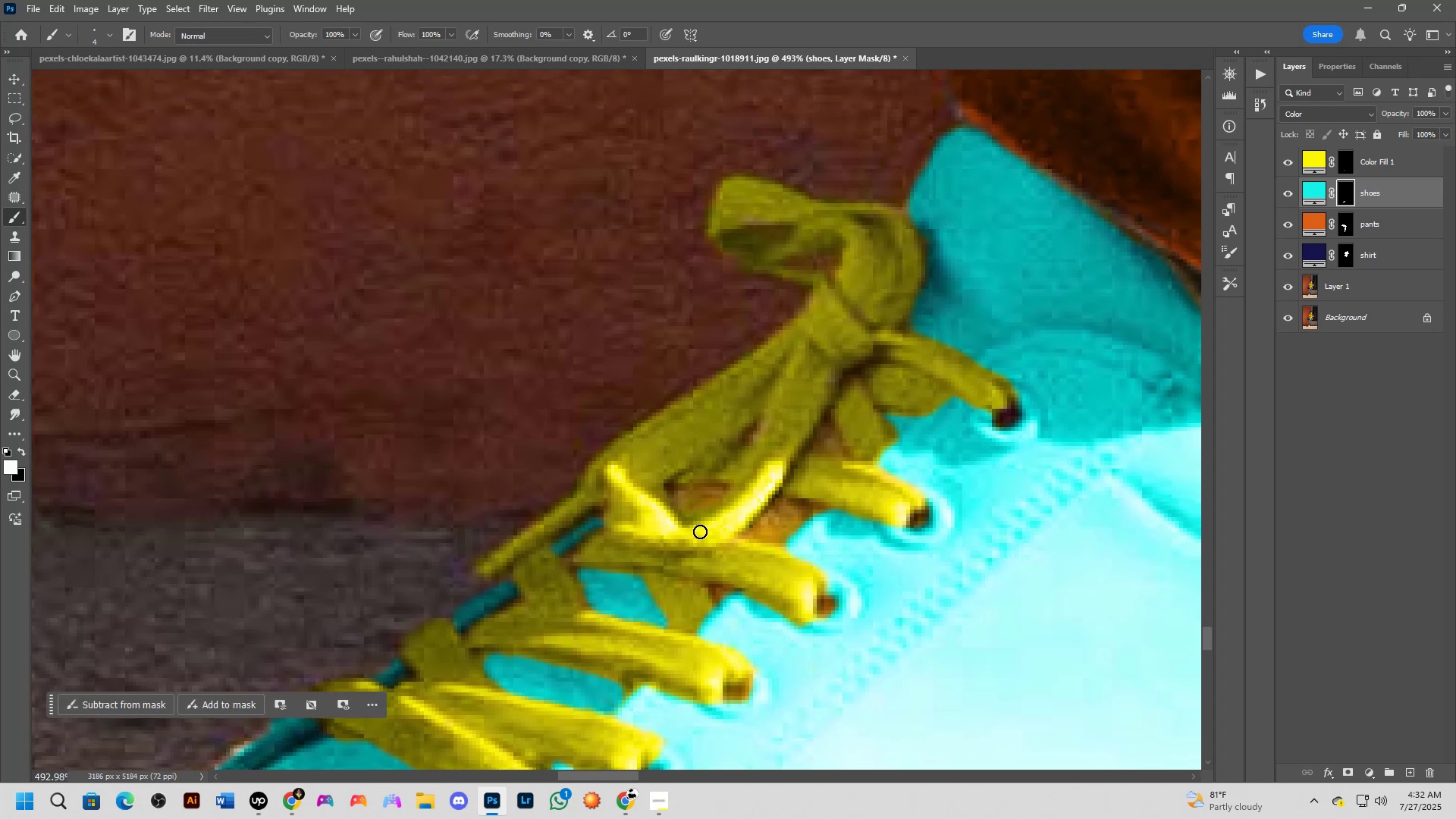 
scroll: coordinate [701, 529], scroll_direction: up, amount: 1.0
 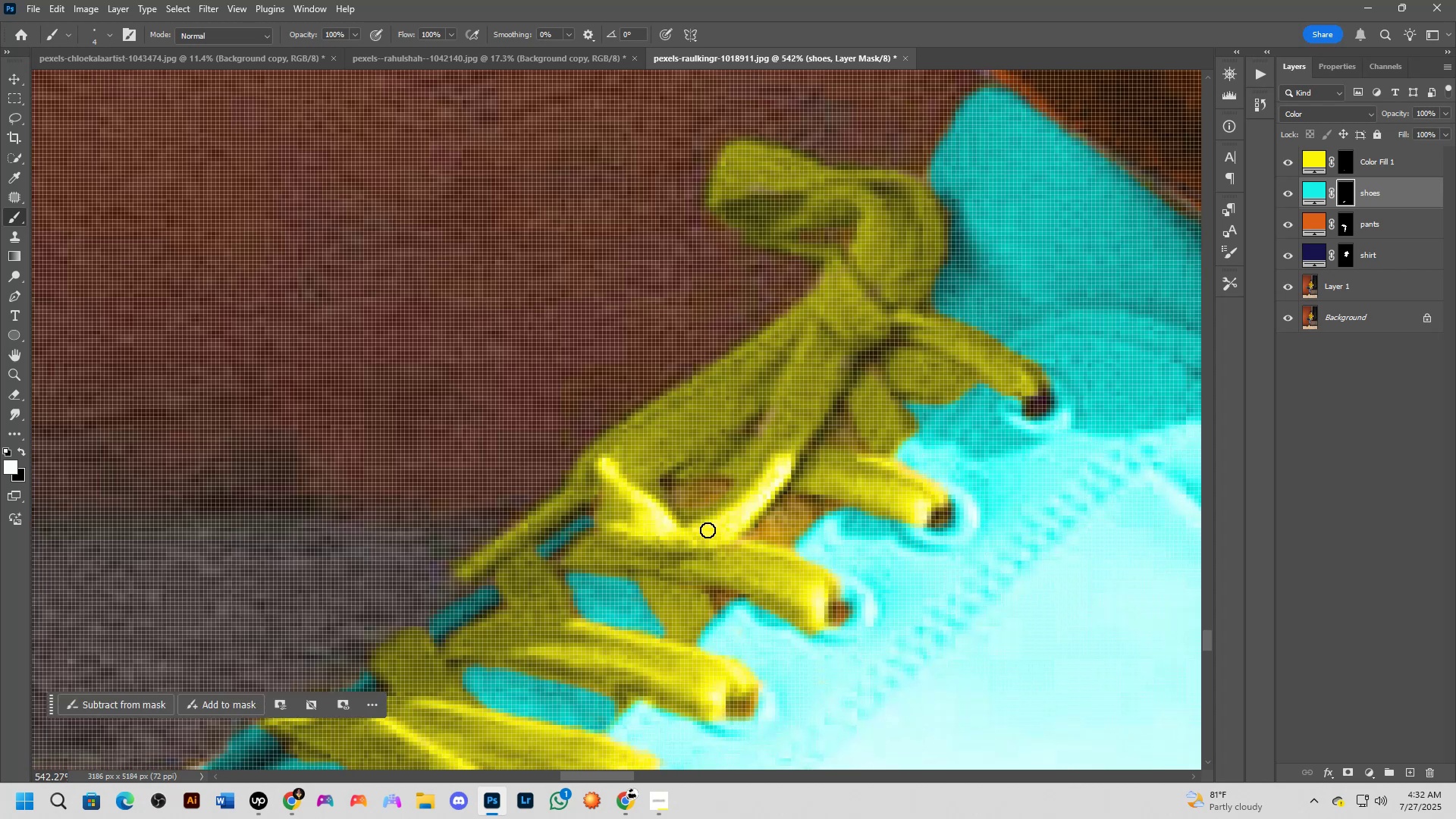 
scroll: coordinate [708, 530], scroll_direction: down, amount: 1.0
 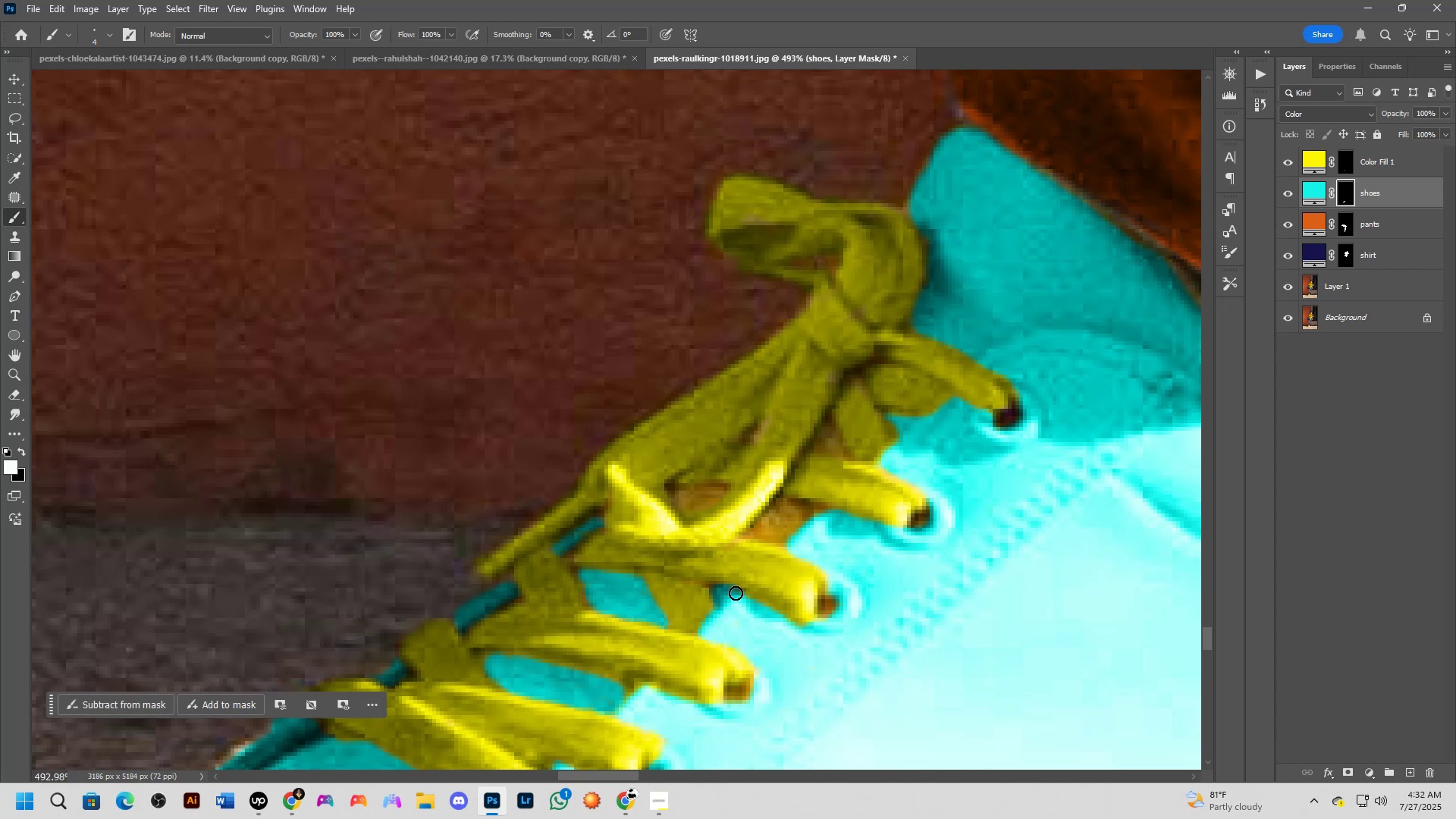 
wait(7.59)
 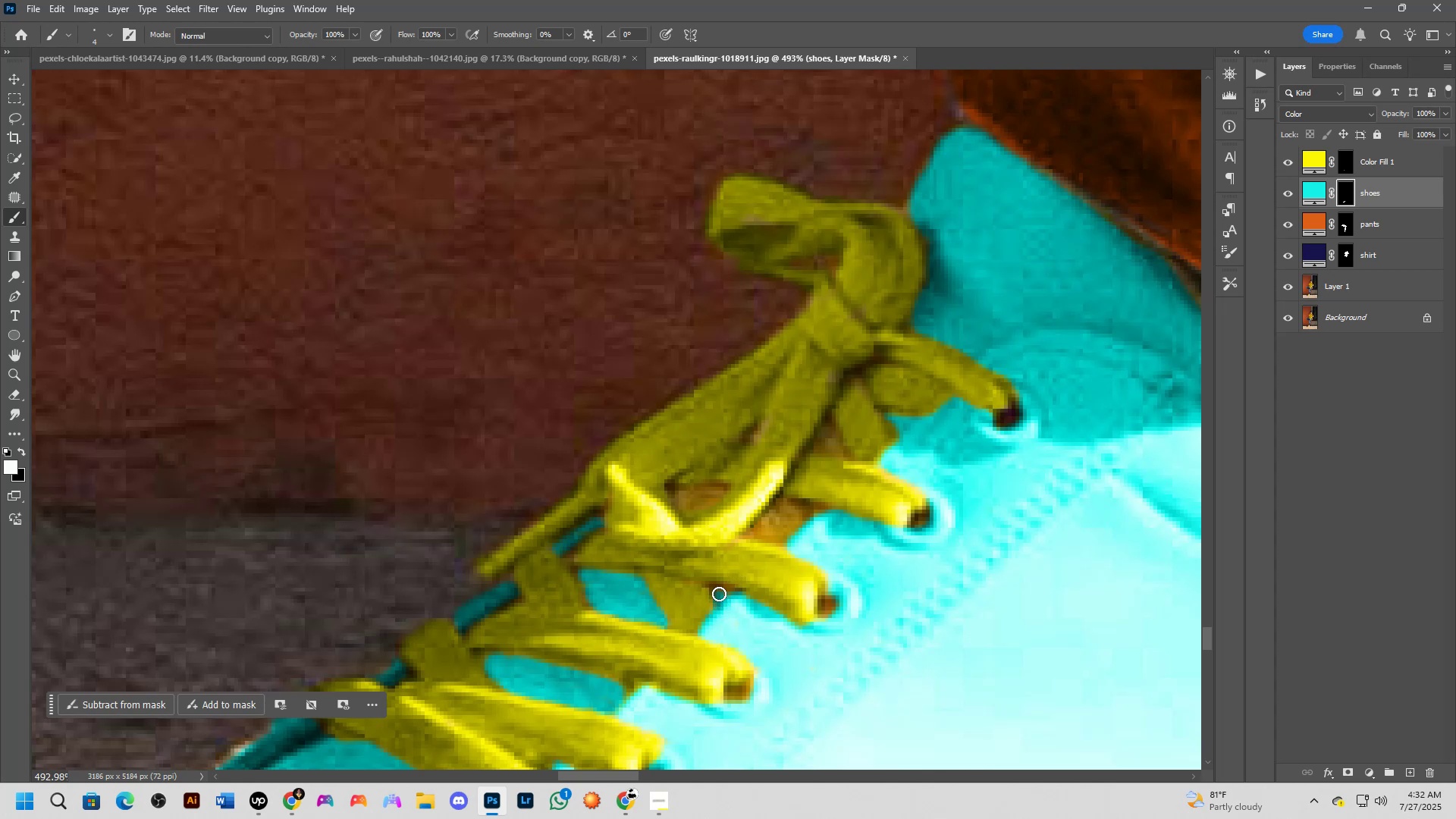 
scroll: coordinate [682, 510], scroll_direction: none, amount: 0.0
 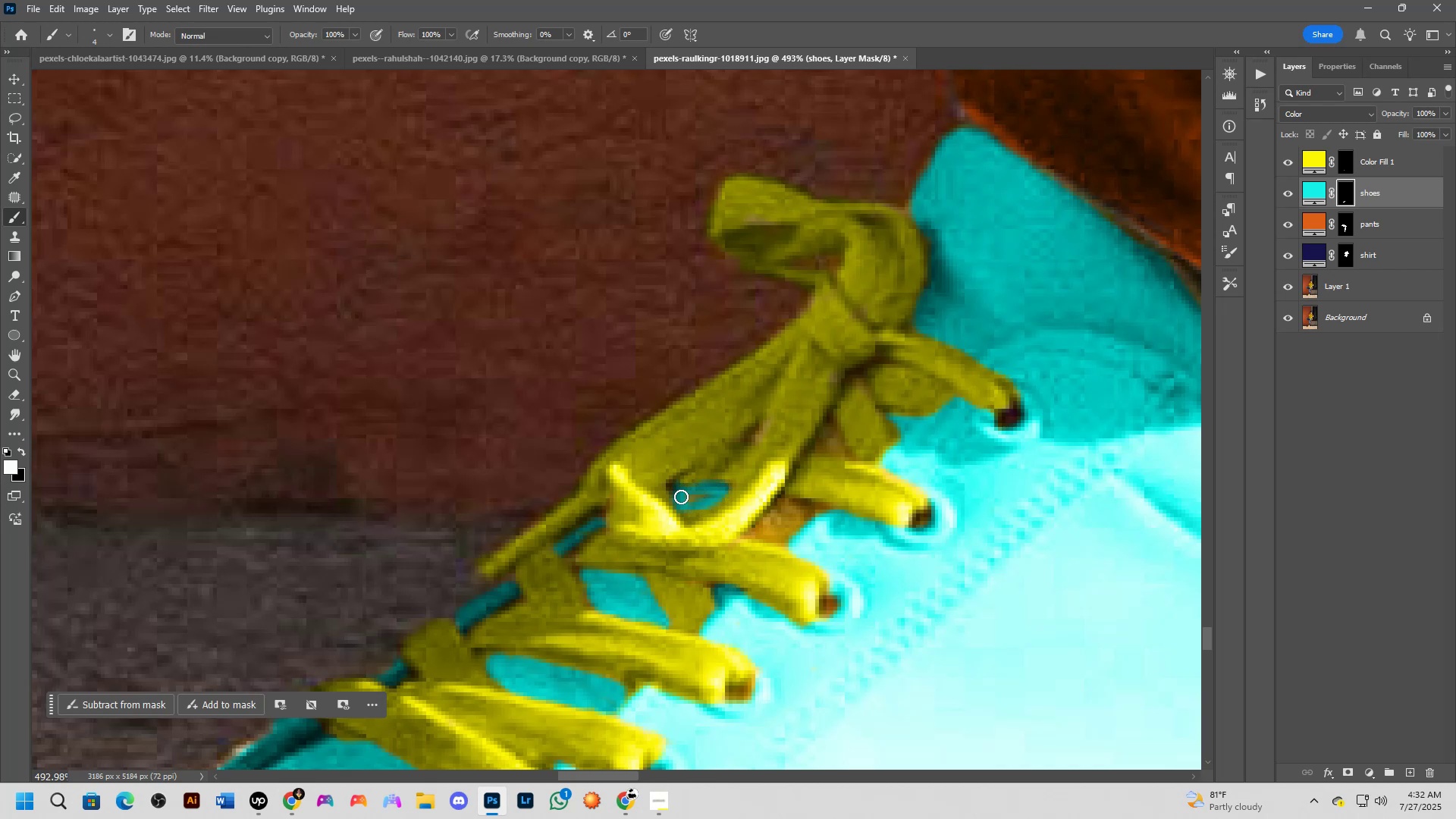 
wait(7.13)
 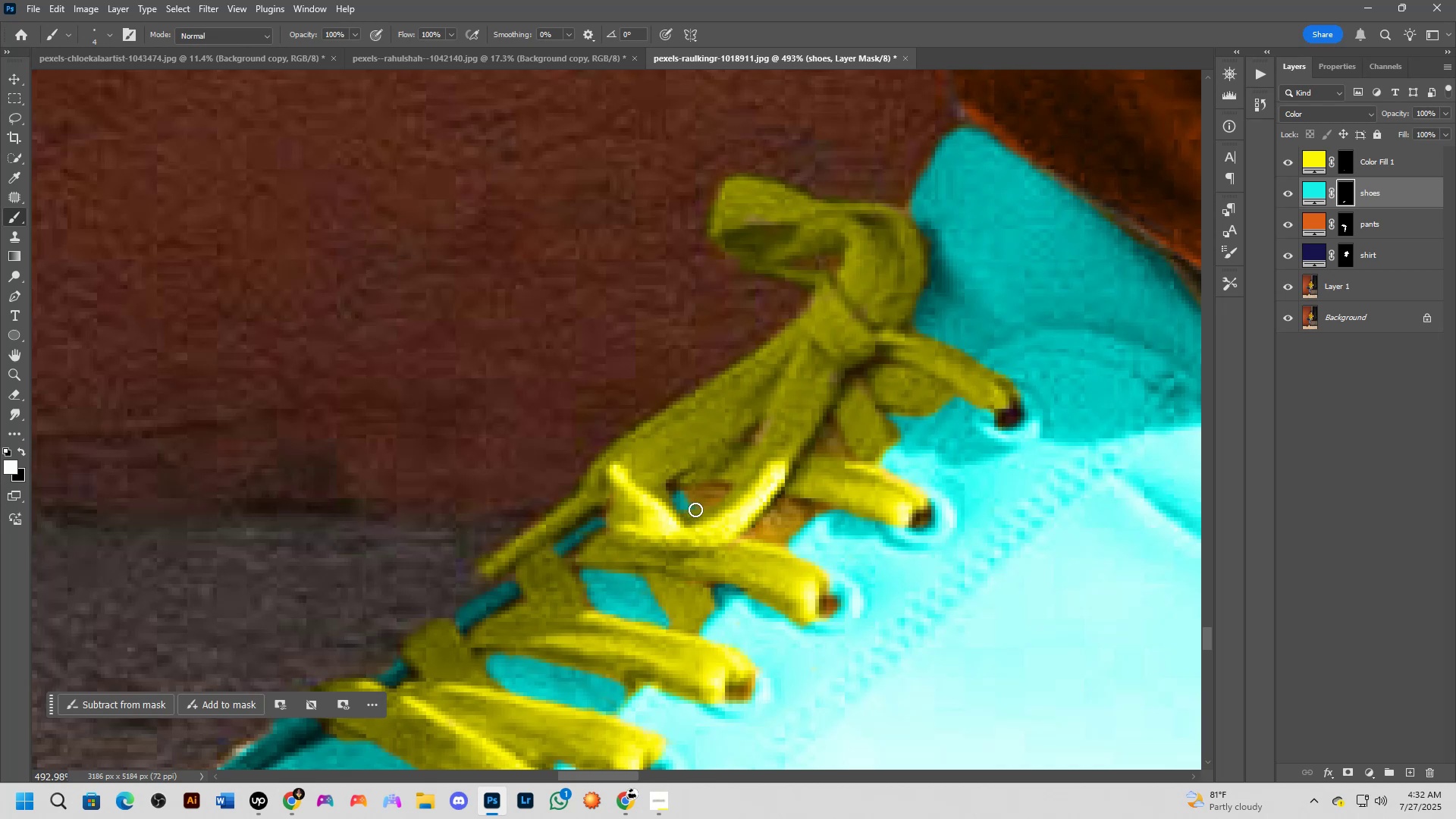 
type(xx)
 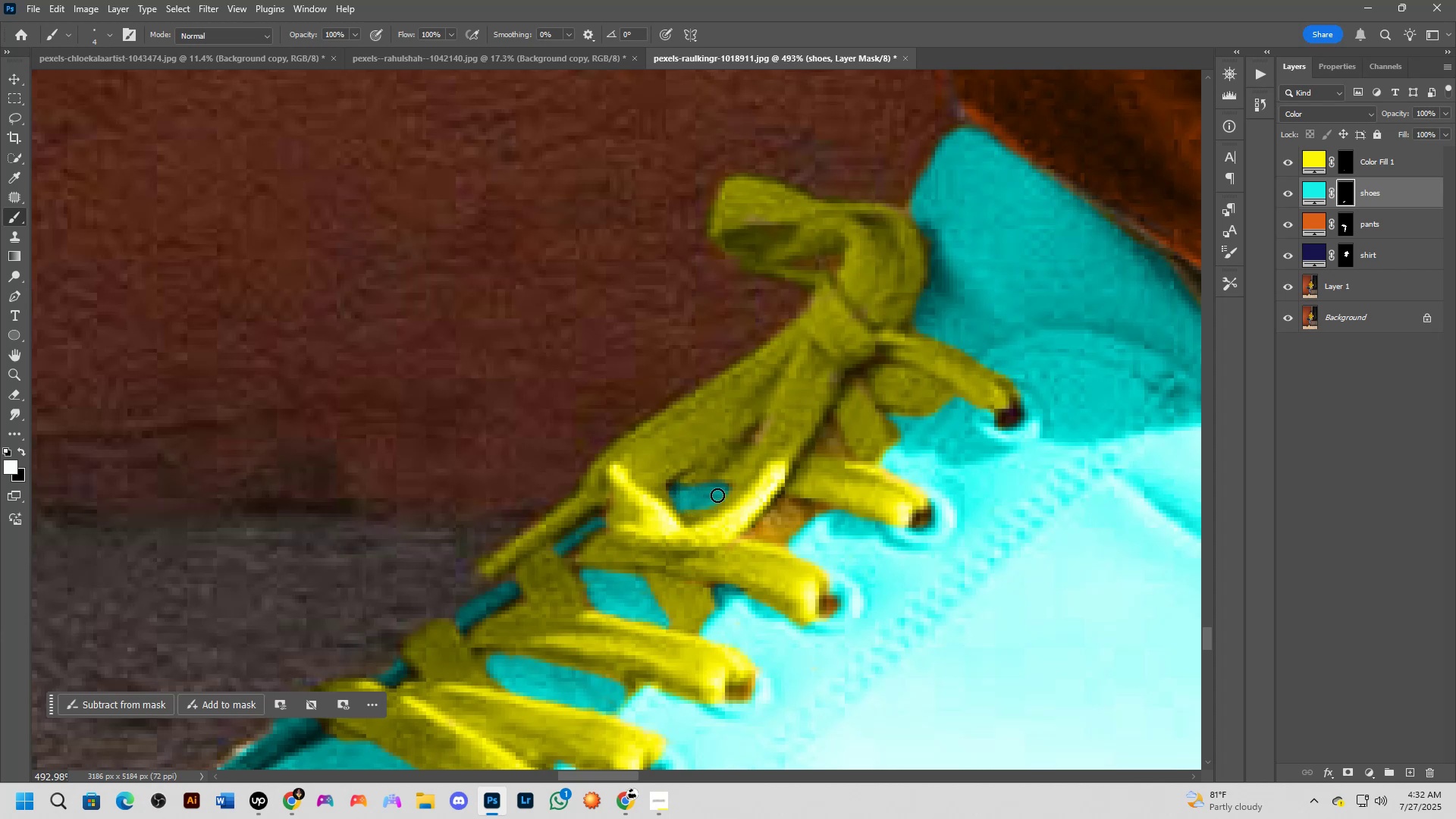 
wait(13.4)
 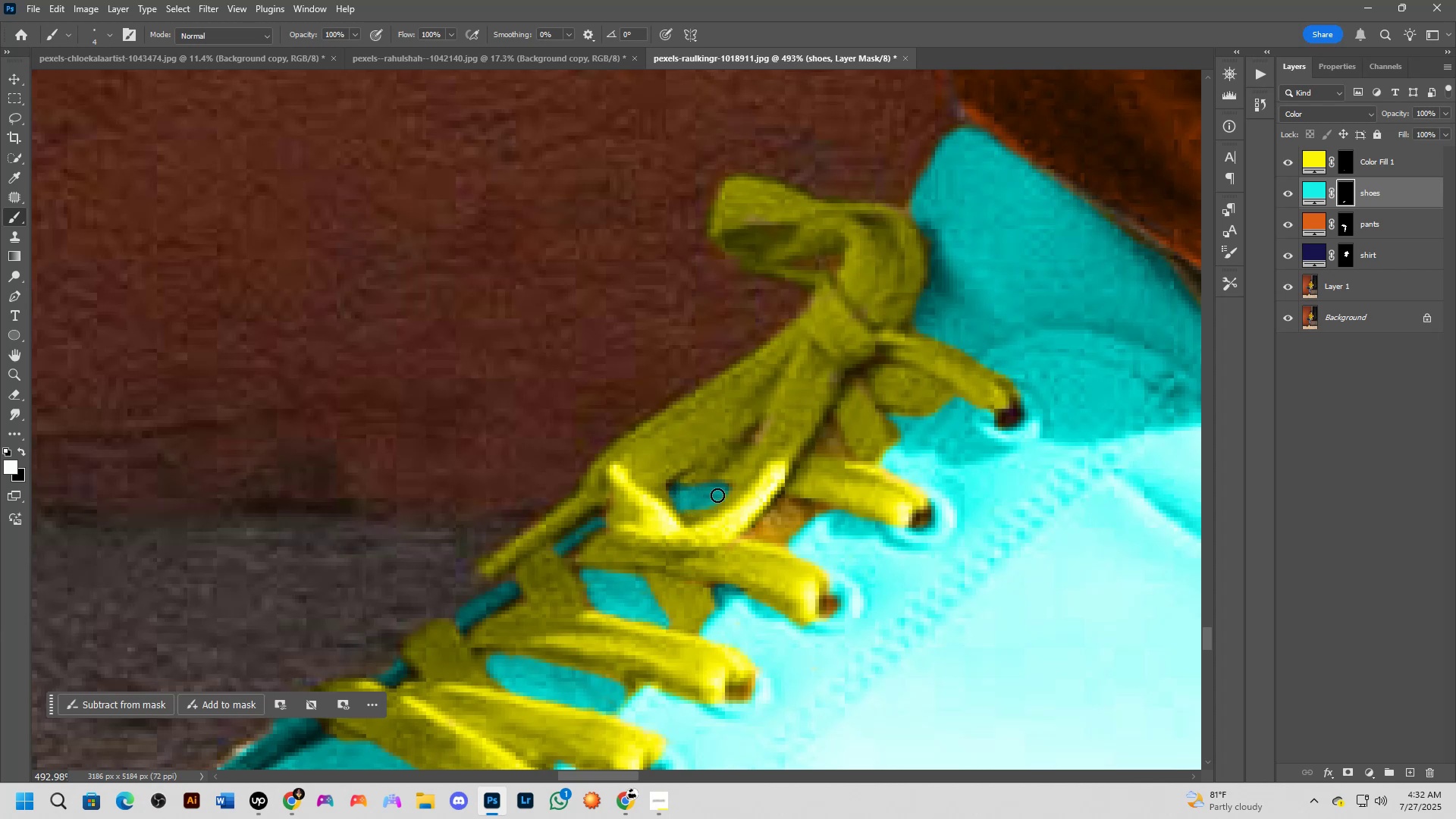 
scroll: coordinate [803, 551], scroll_direction: none, amount: 0.0
 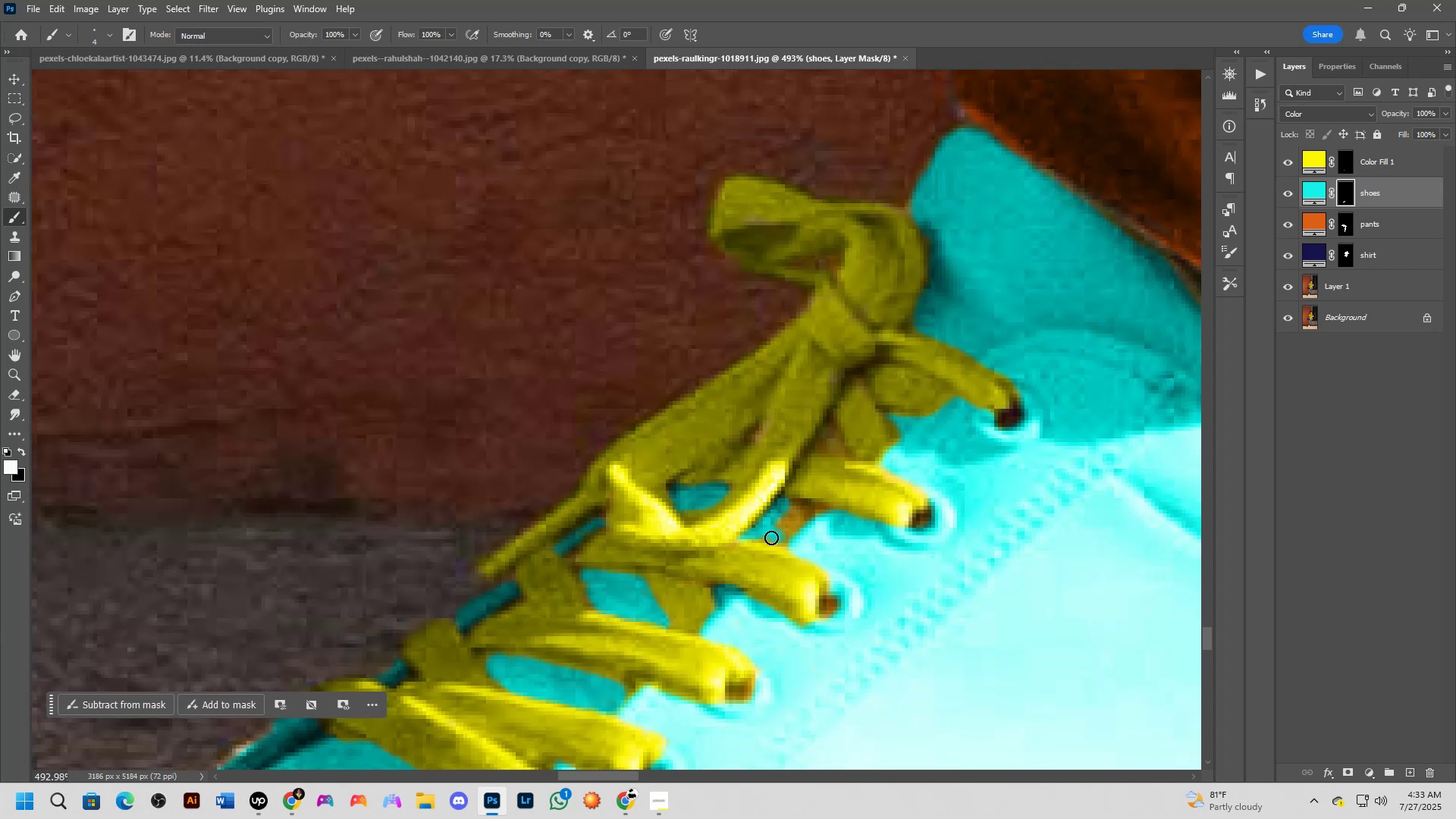 
hold_key(key=AltLeft, duration=1.5)
 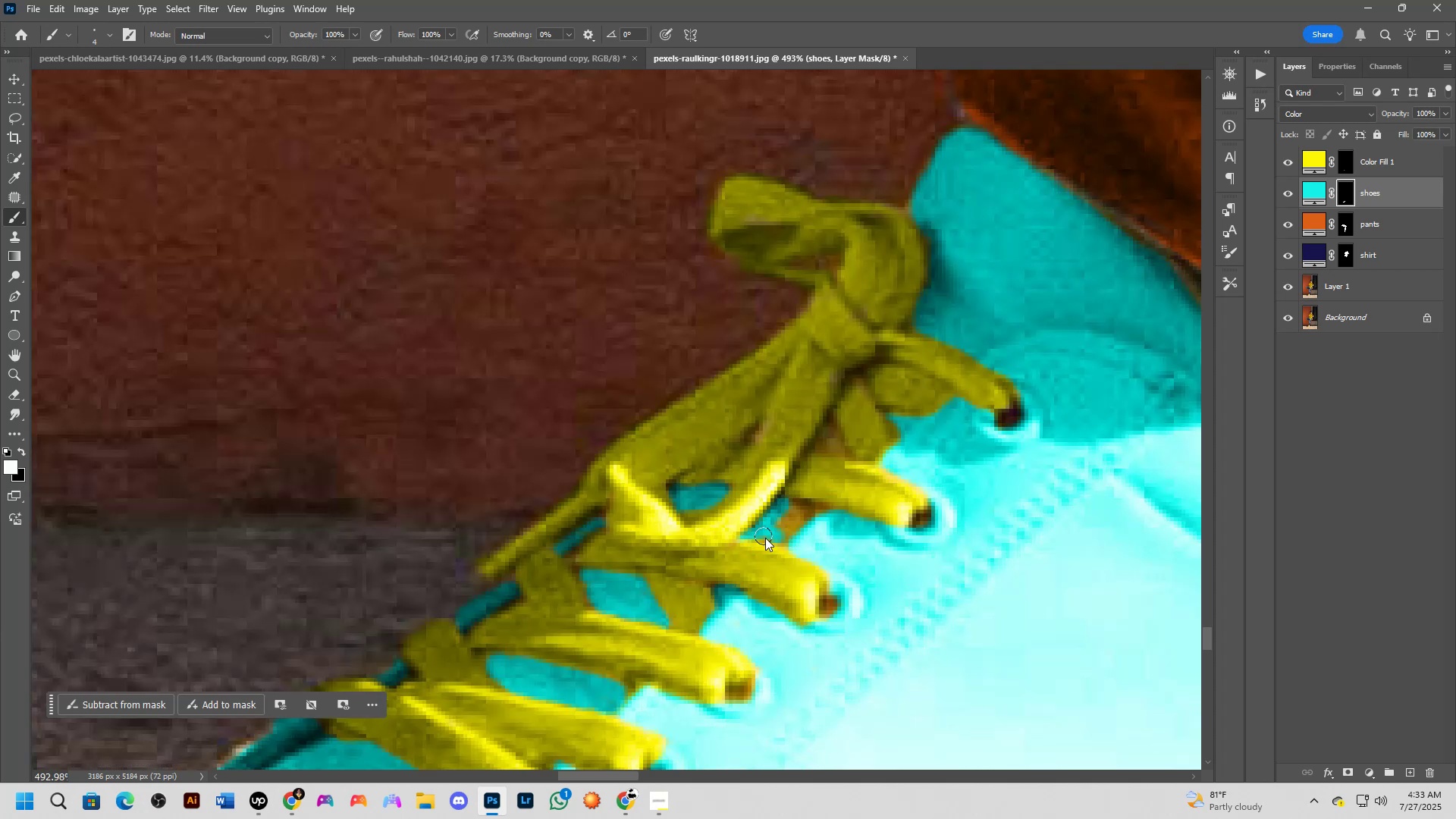 
key(Alt+AltLeft)
 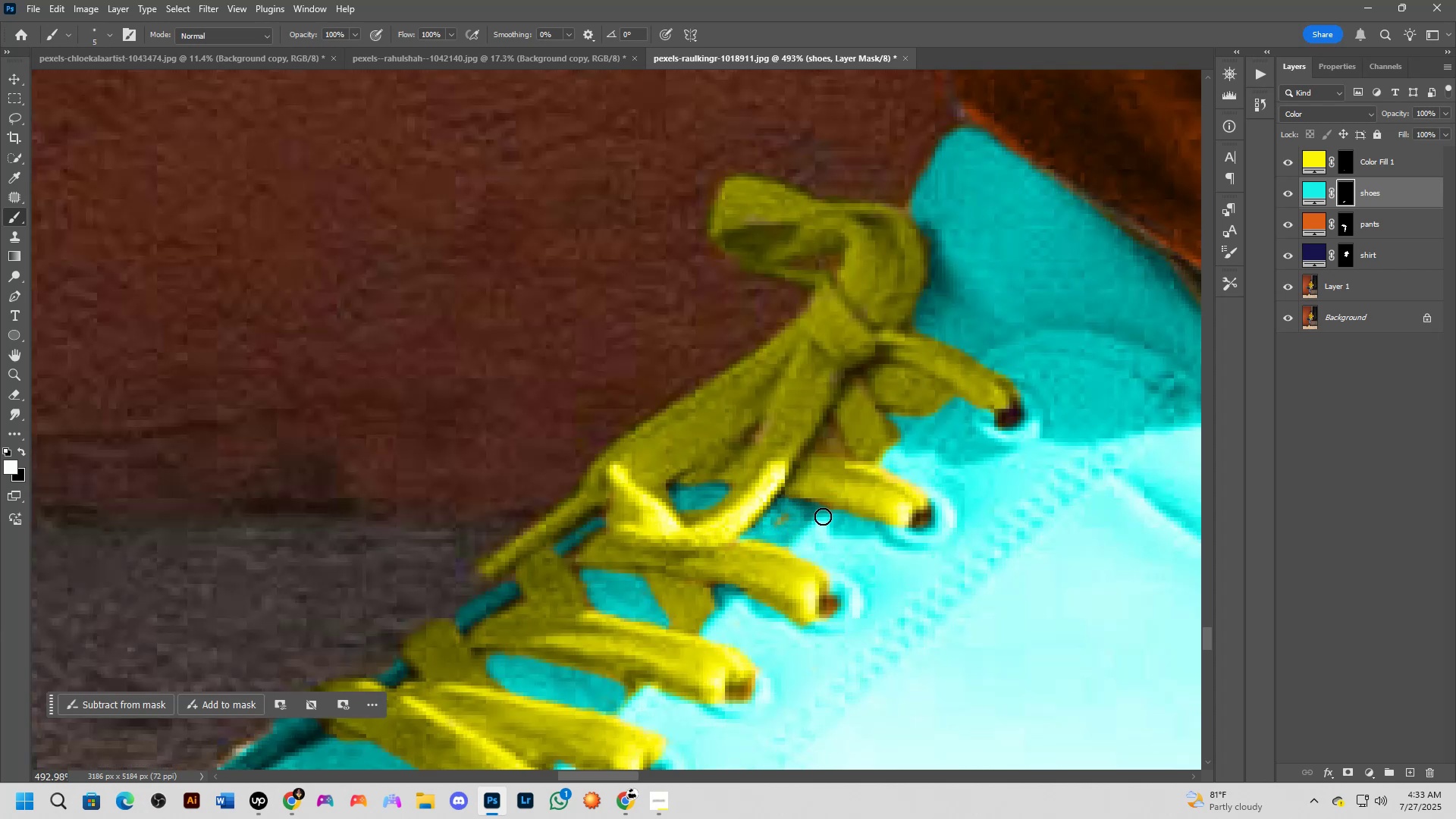 
wait(6.14)
 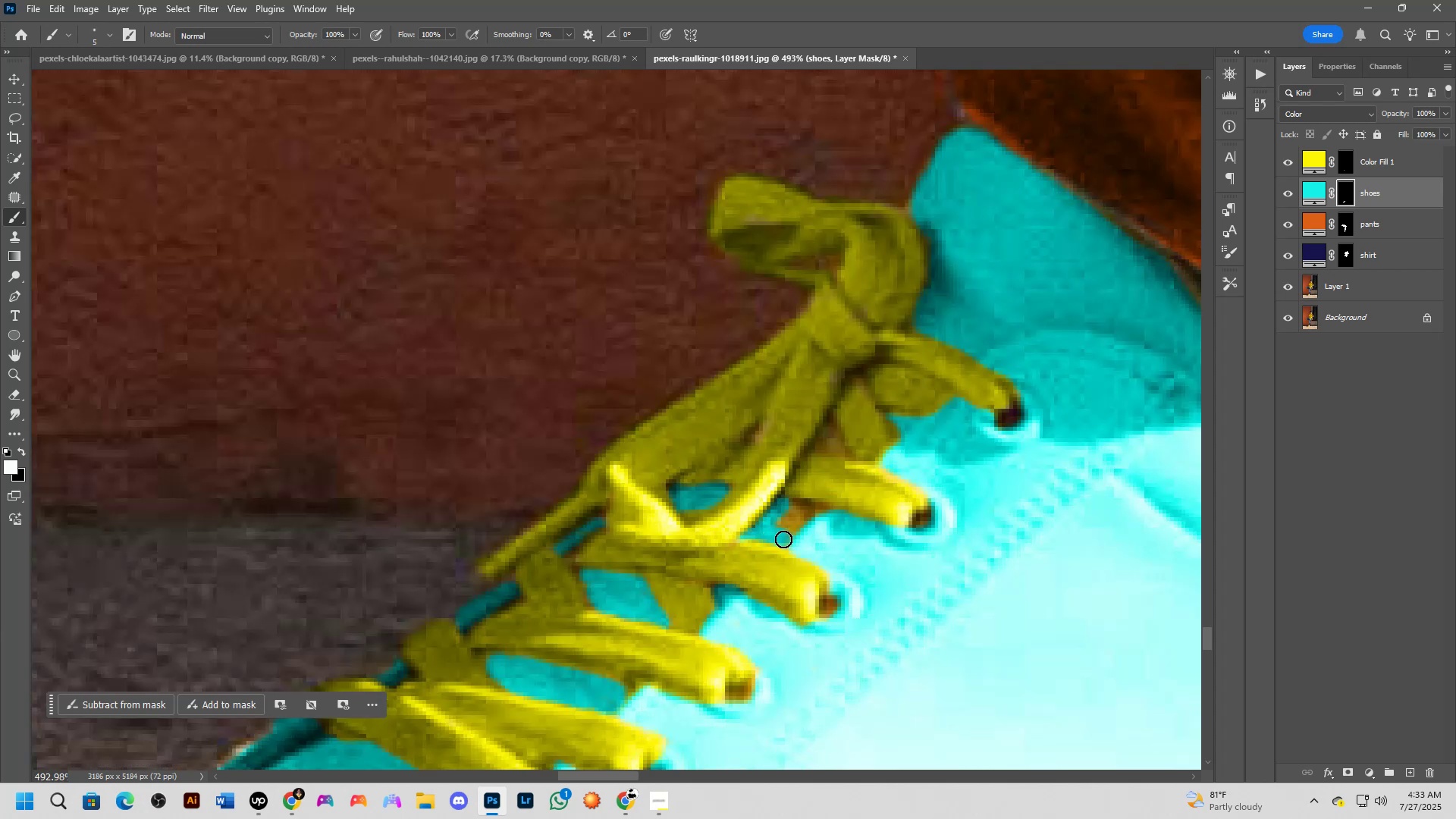 
key(X)
 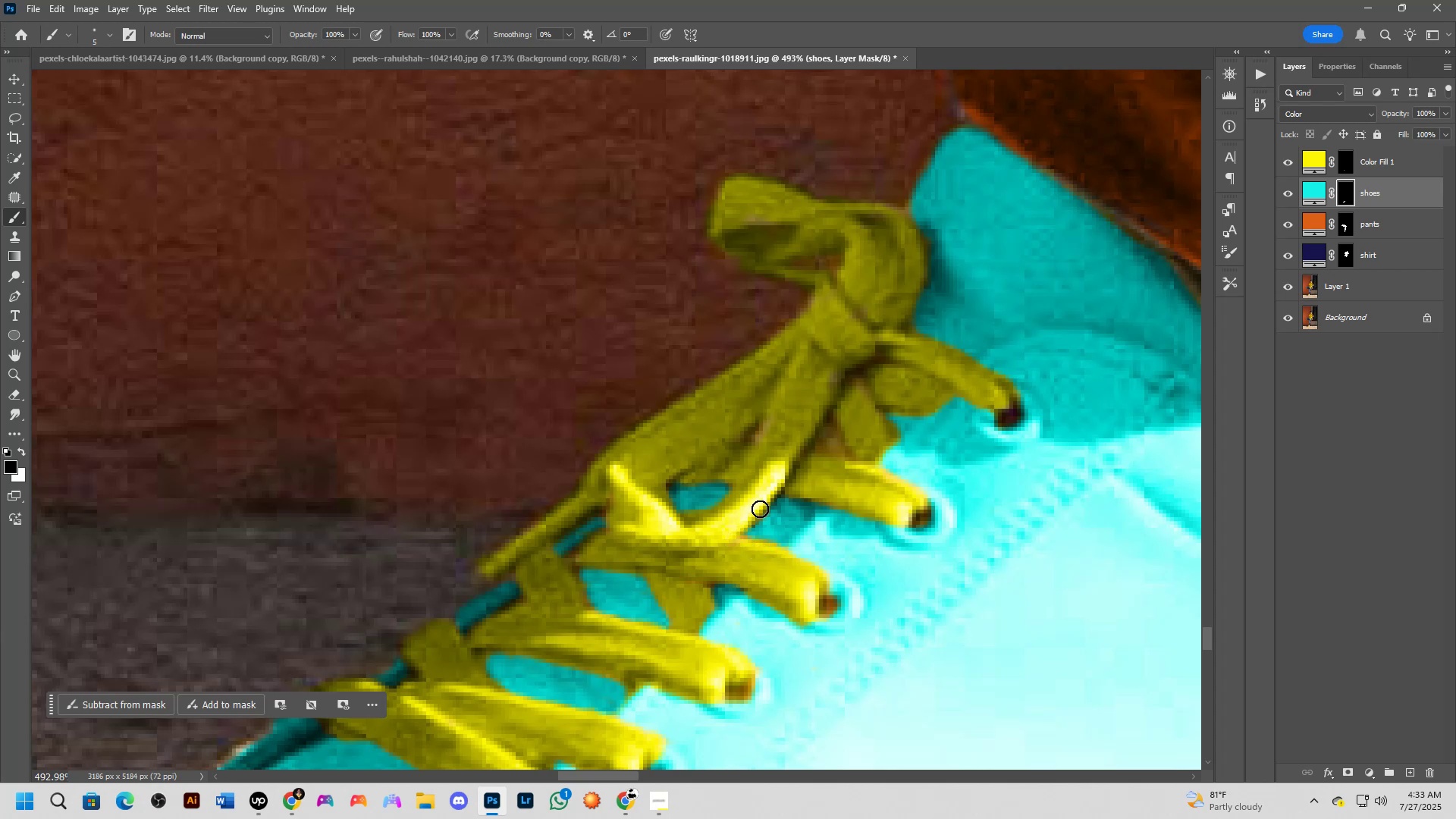 
left_click([776, 555])
 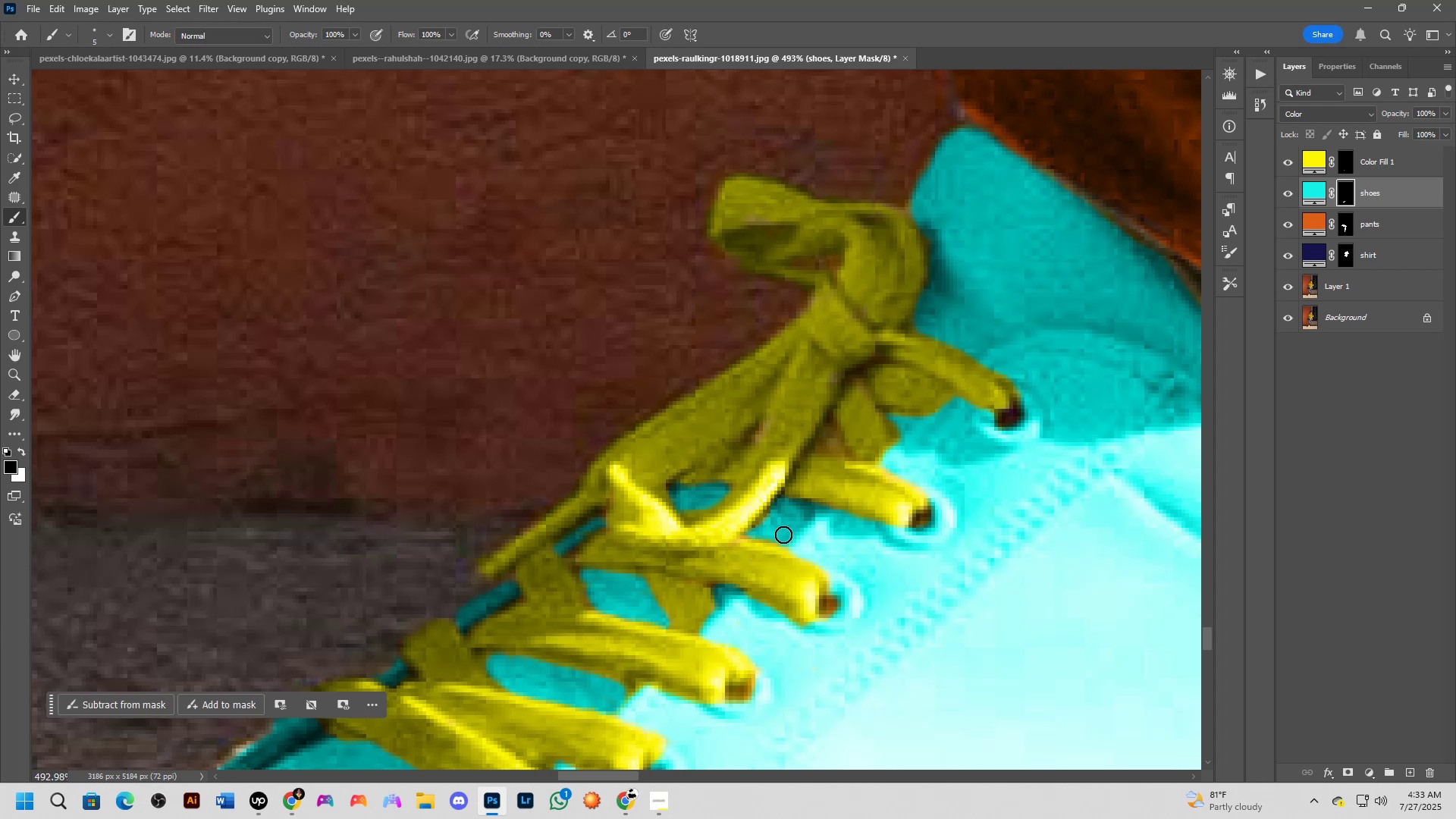 
key(X)
 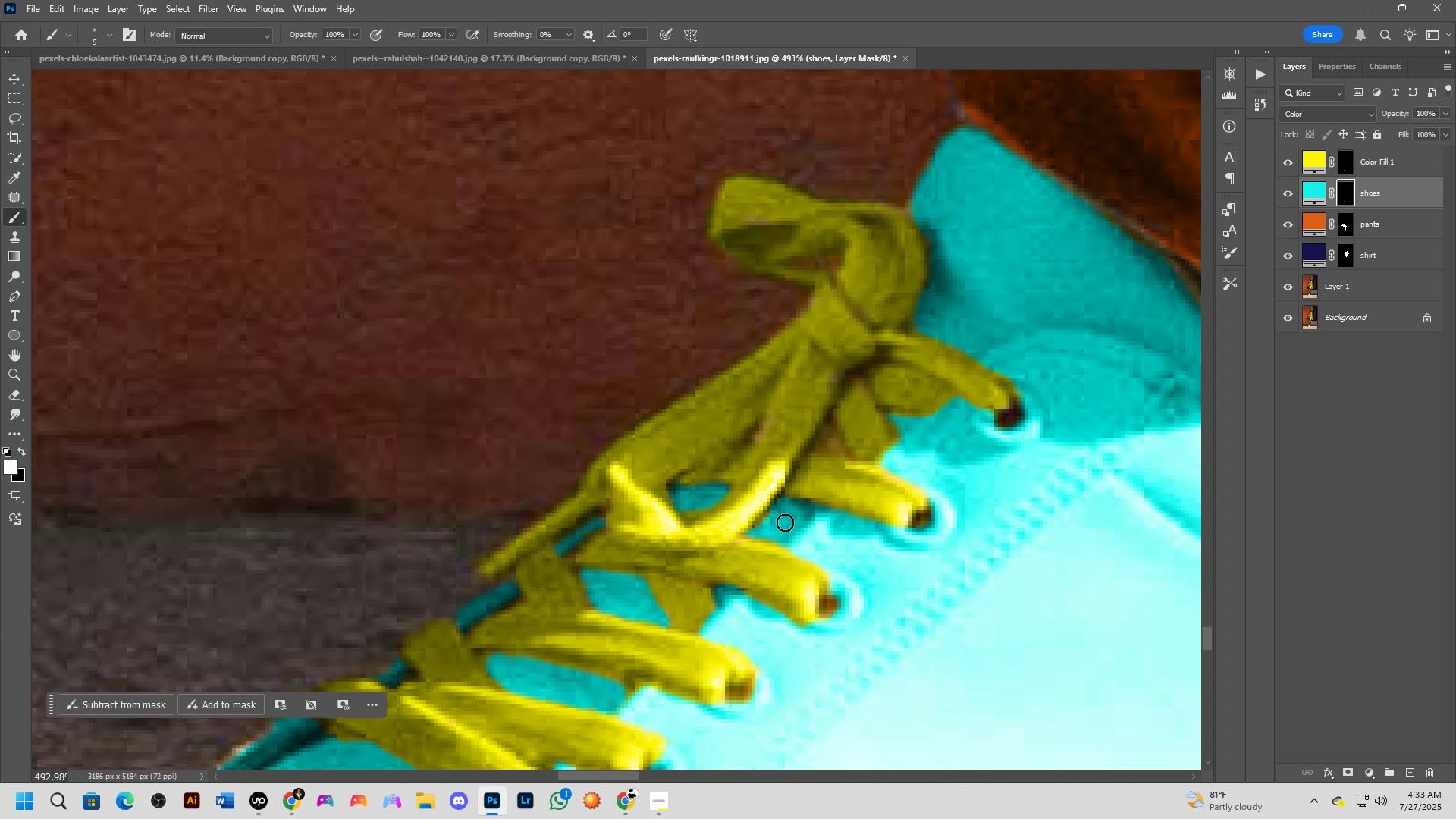 
hold_key(key=Space, duration=0.65)
 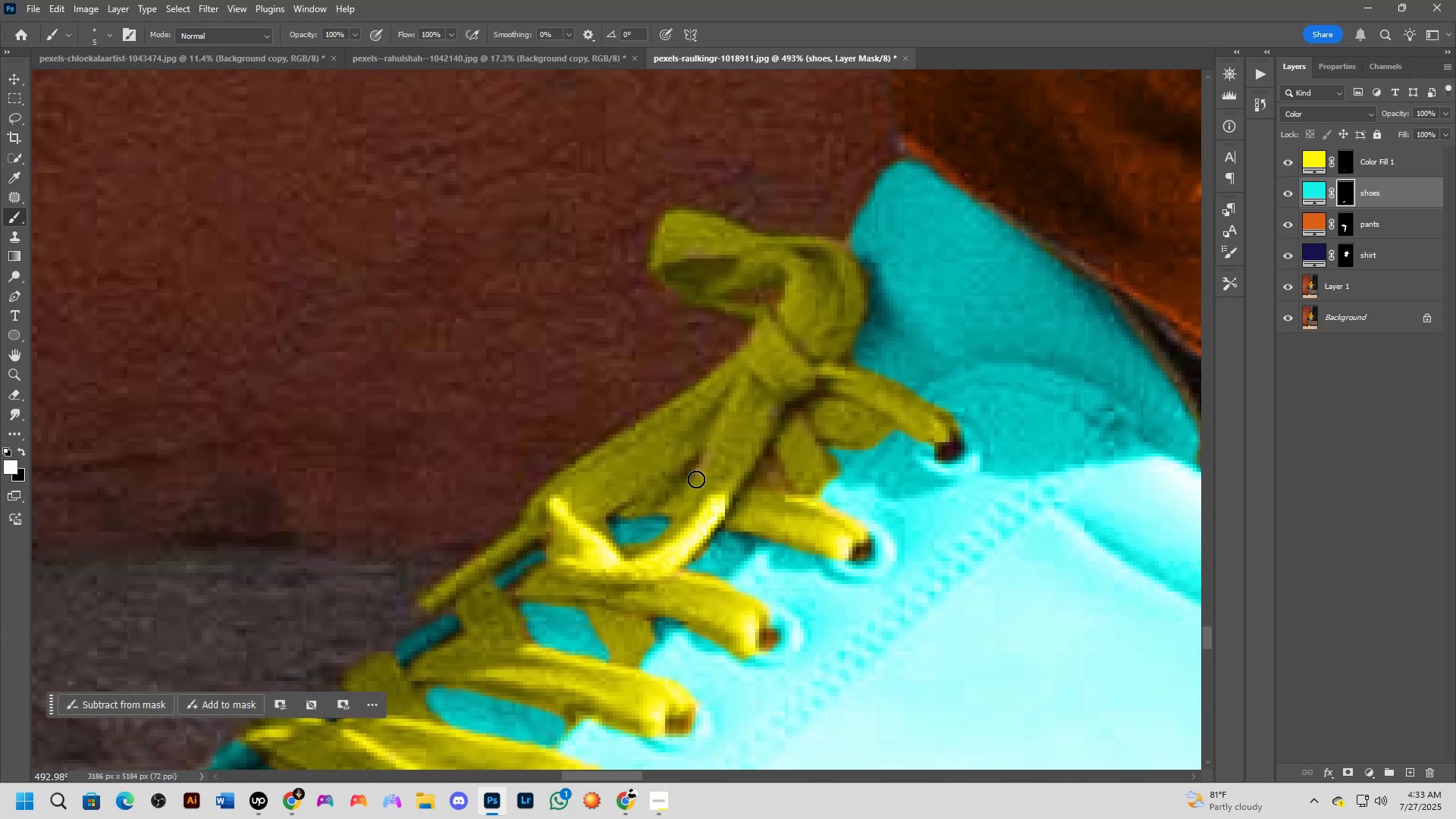 
left_click([692, 470])
 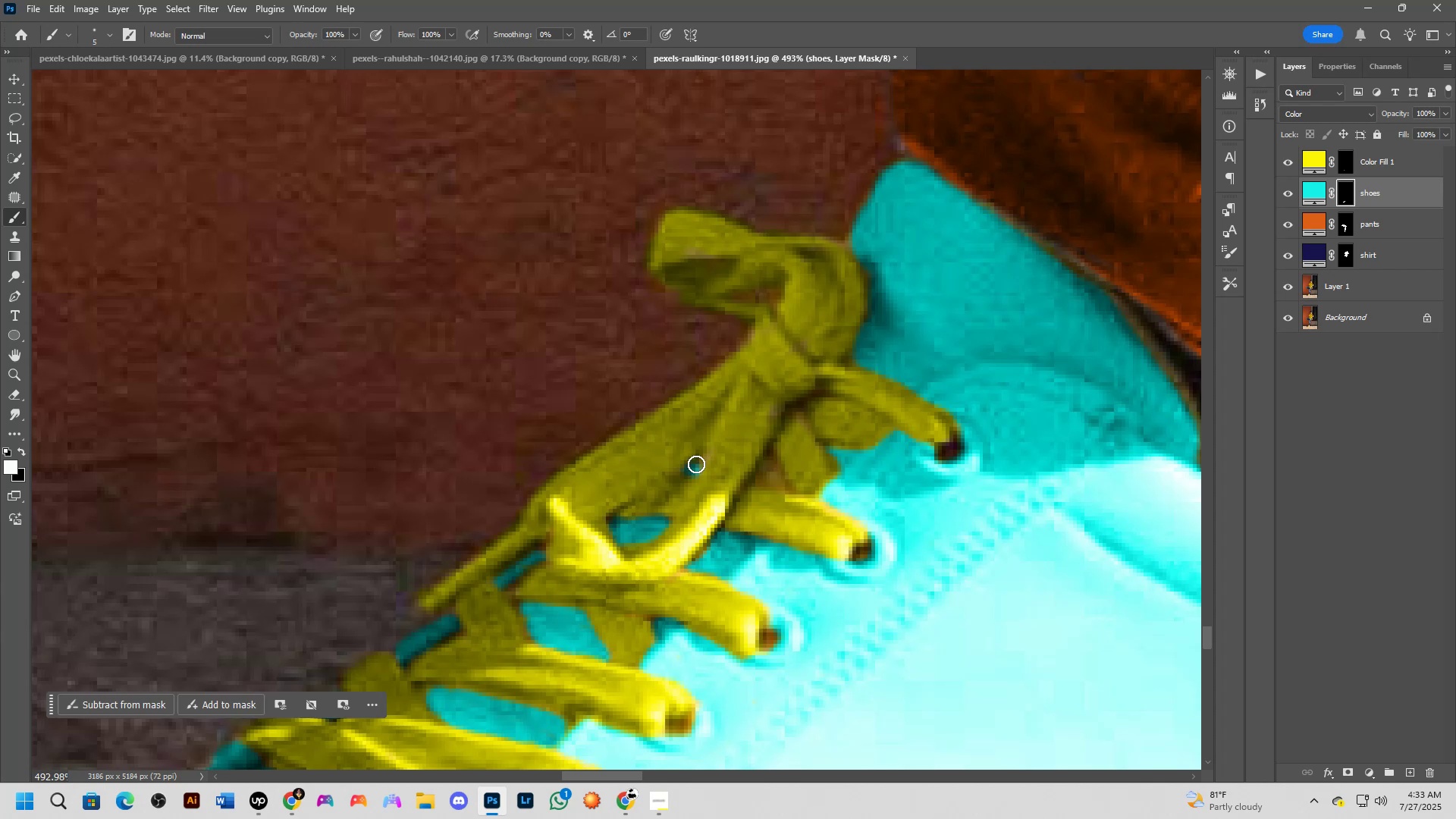 
left_click([696, 464])
 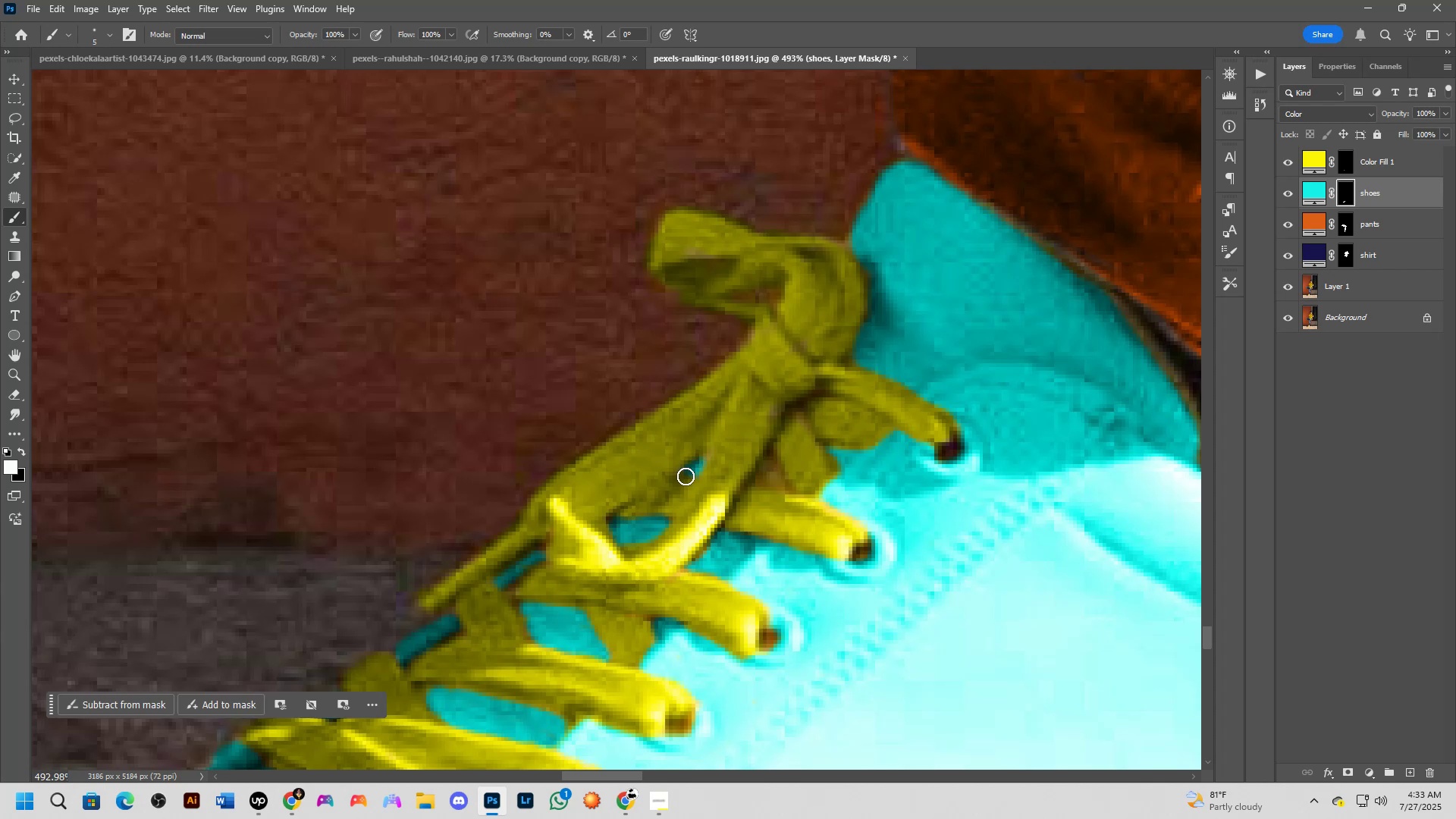 
left_click([686, 476])
 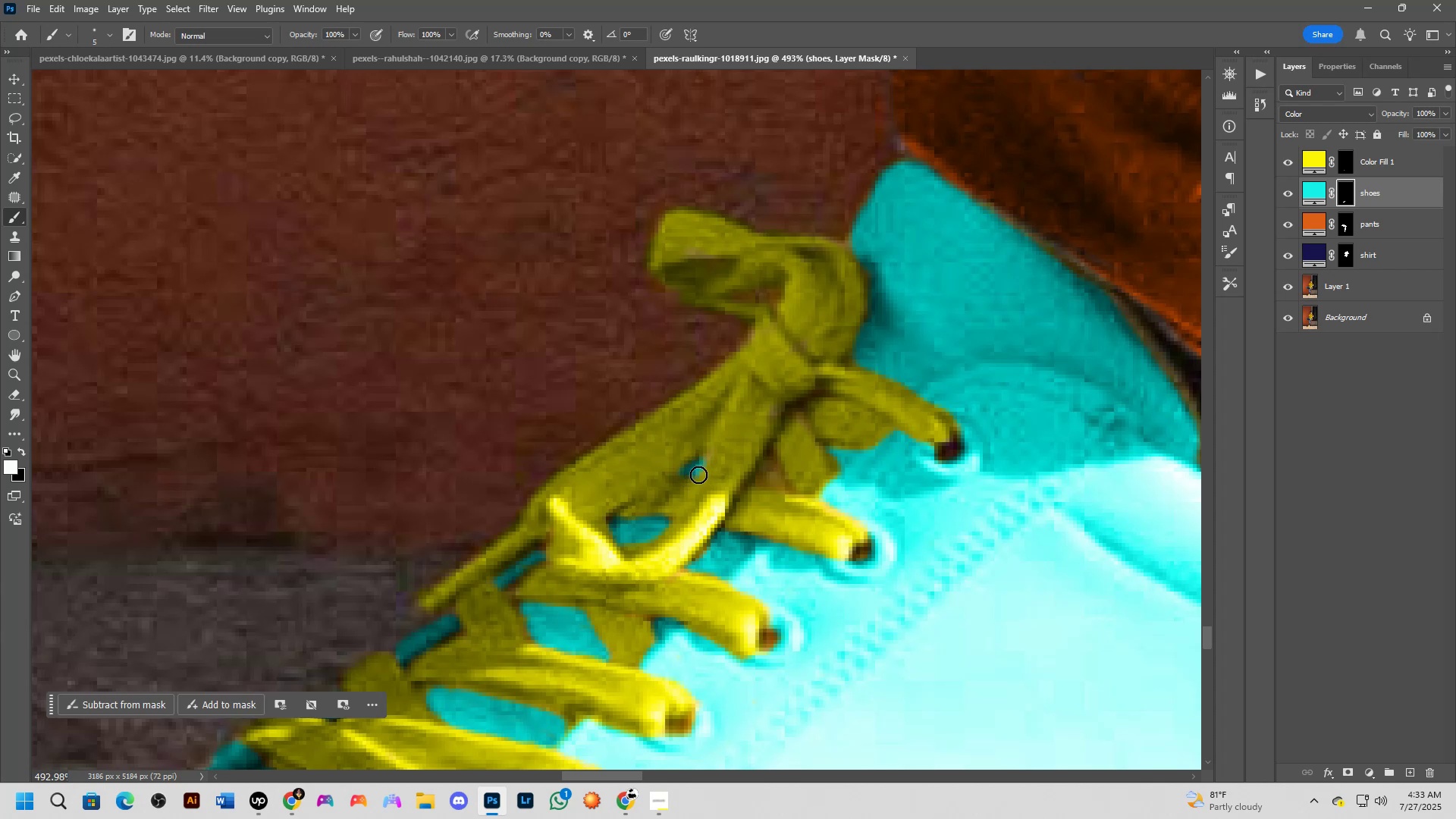 
type(xx)
 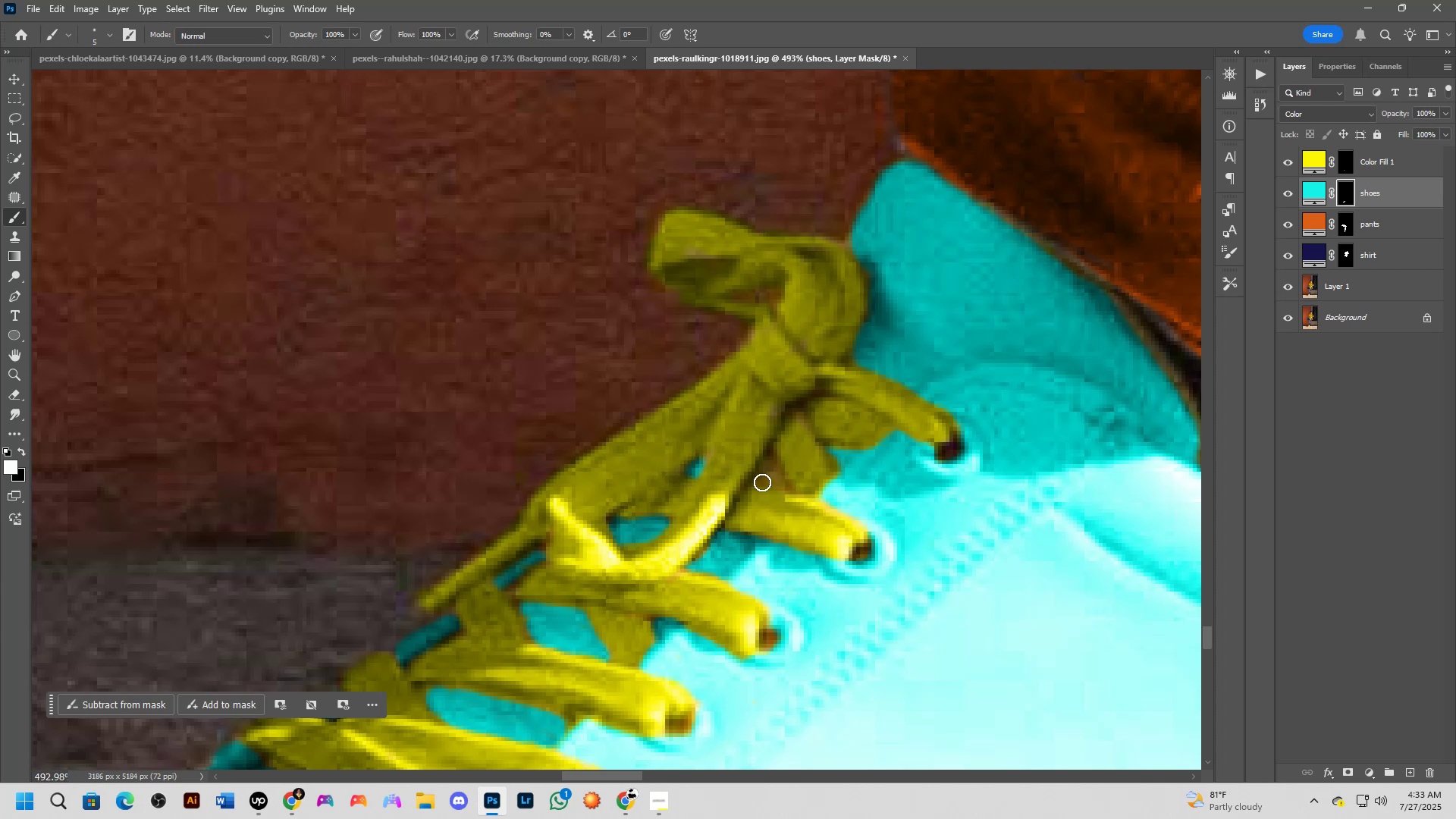 
wait(8.69)
 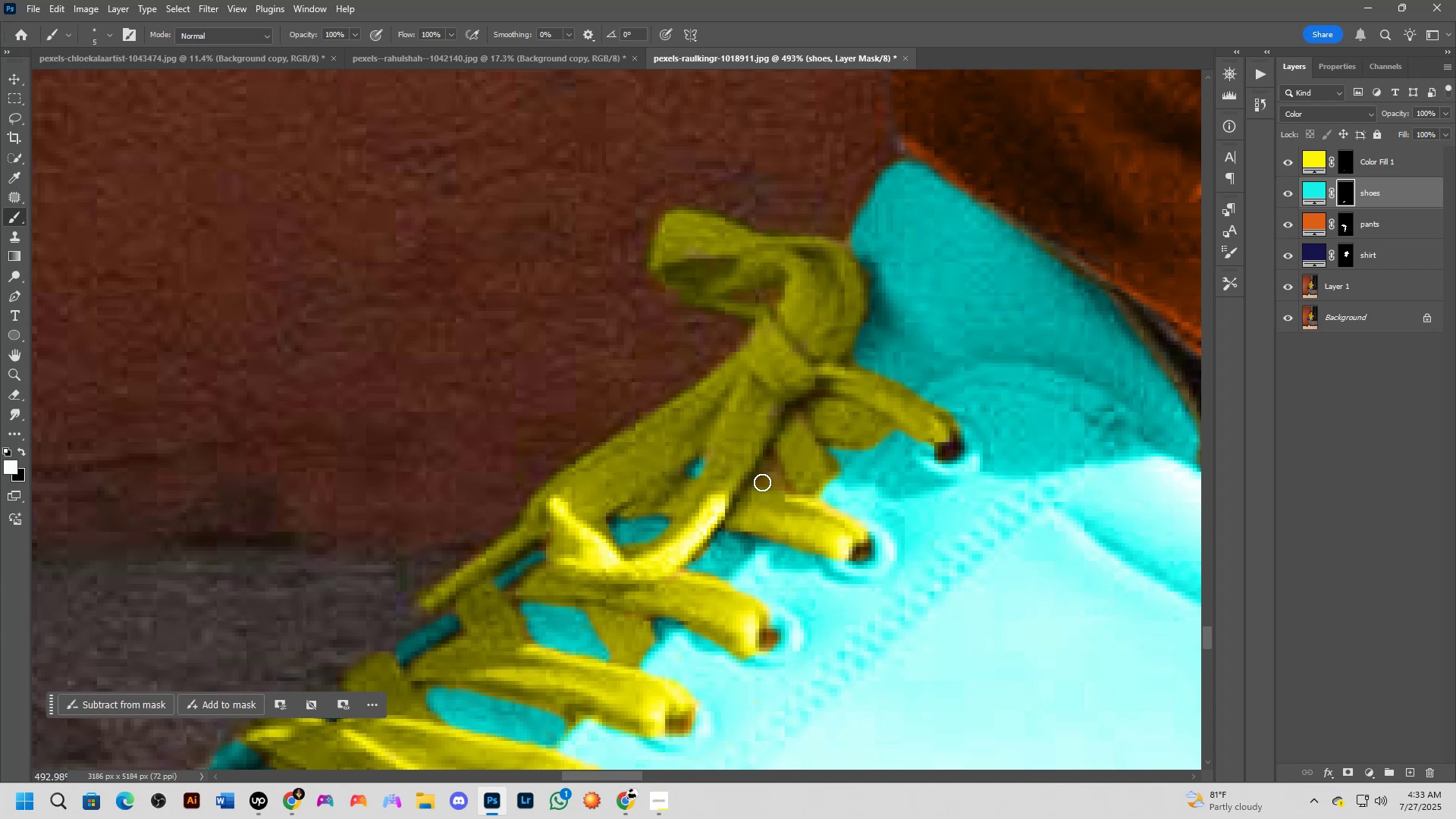 
type(xx)
 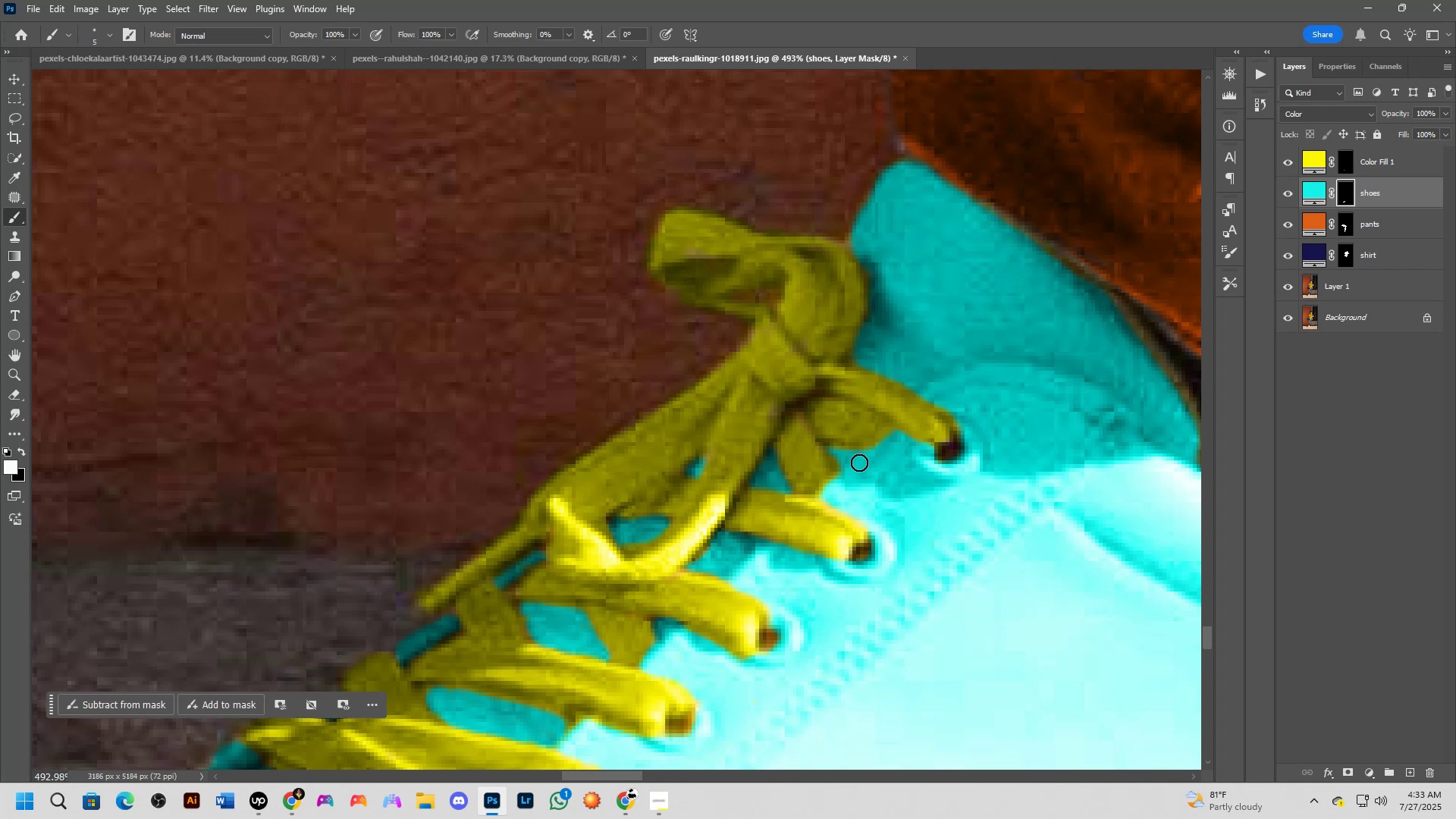 
wait(7.82)
 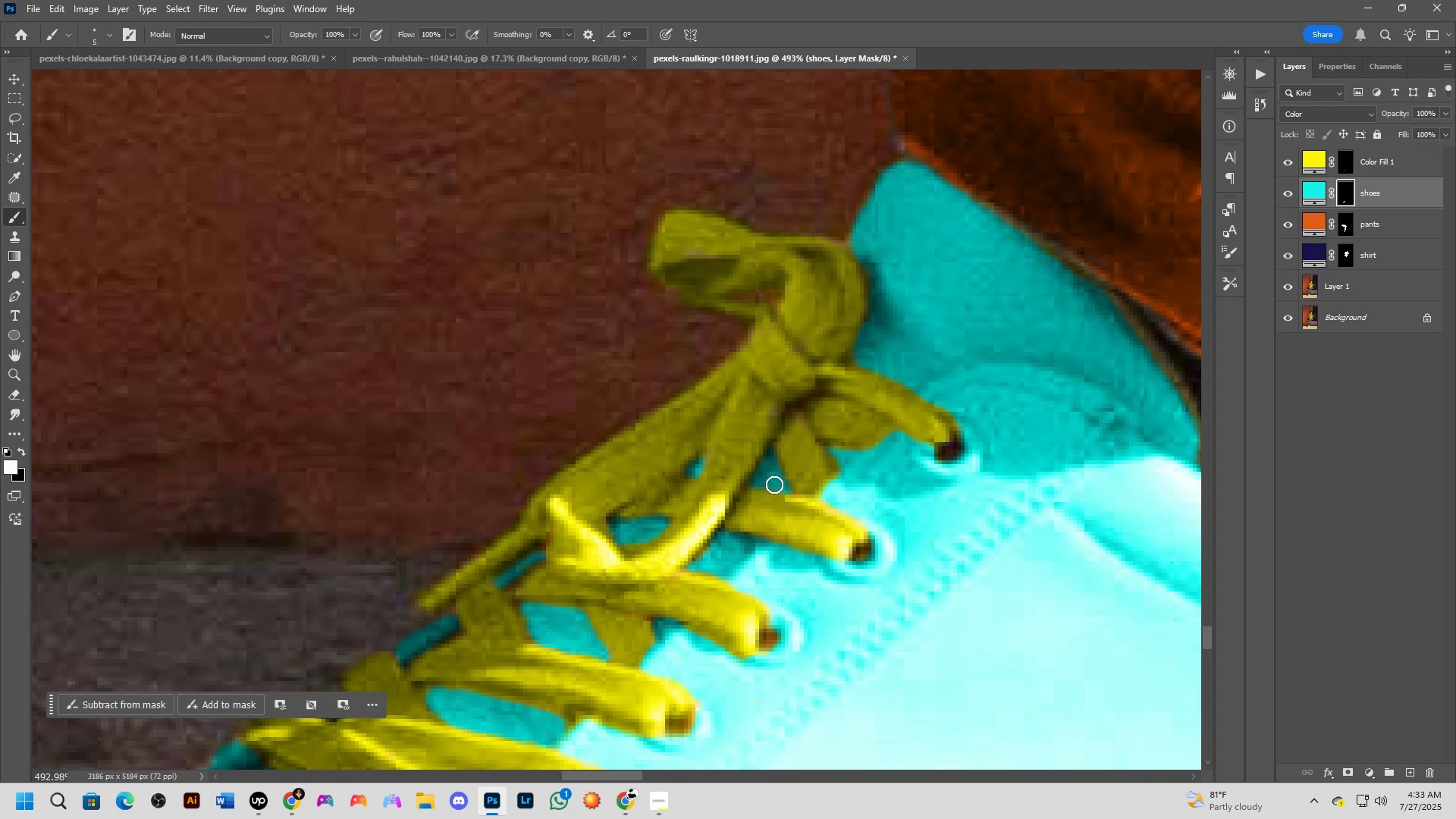 
scroll: coordinate [761, 321], scroll_direction: down, amount: 17.0
 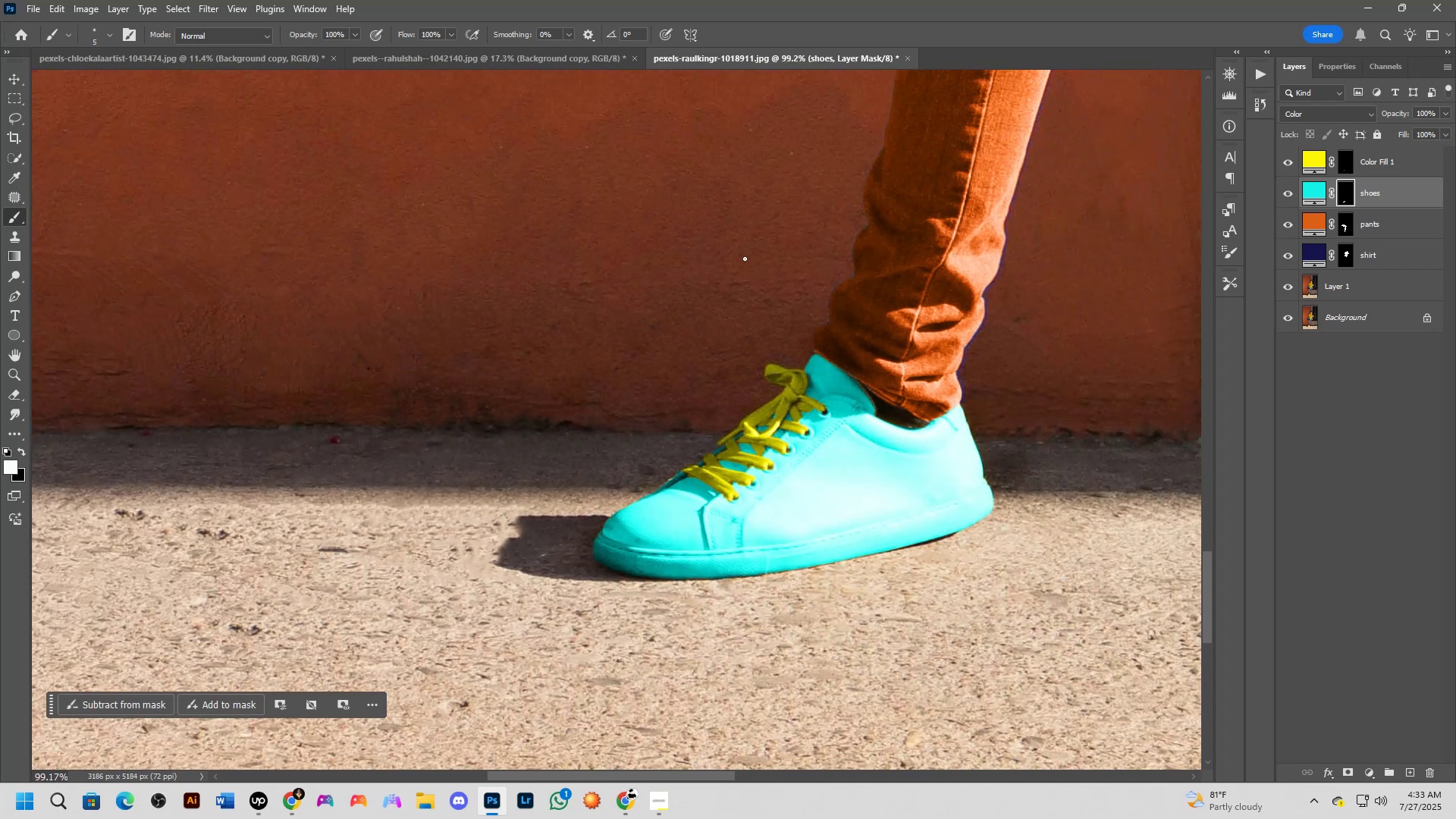 
hold_key(key=Space, duration=0.71)
 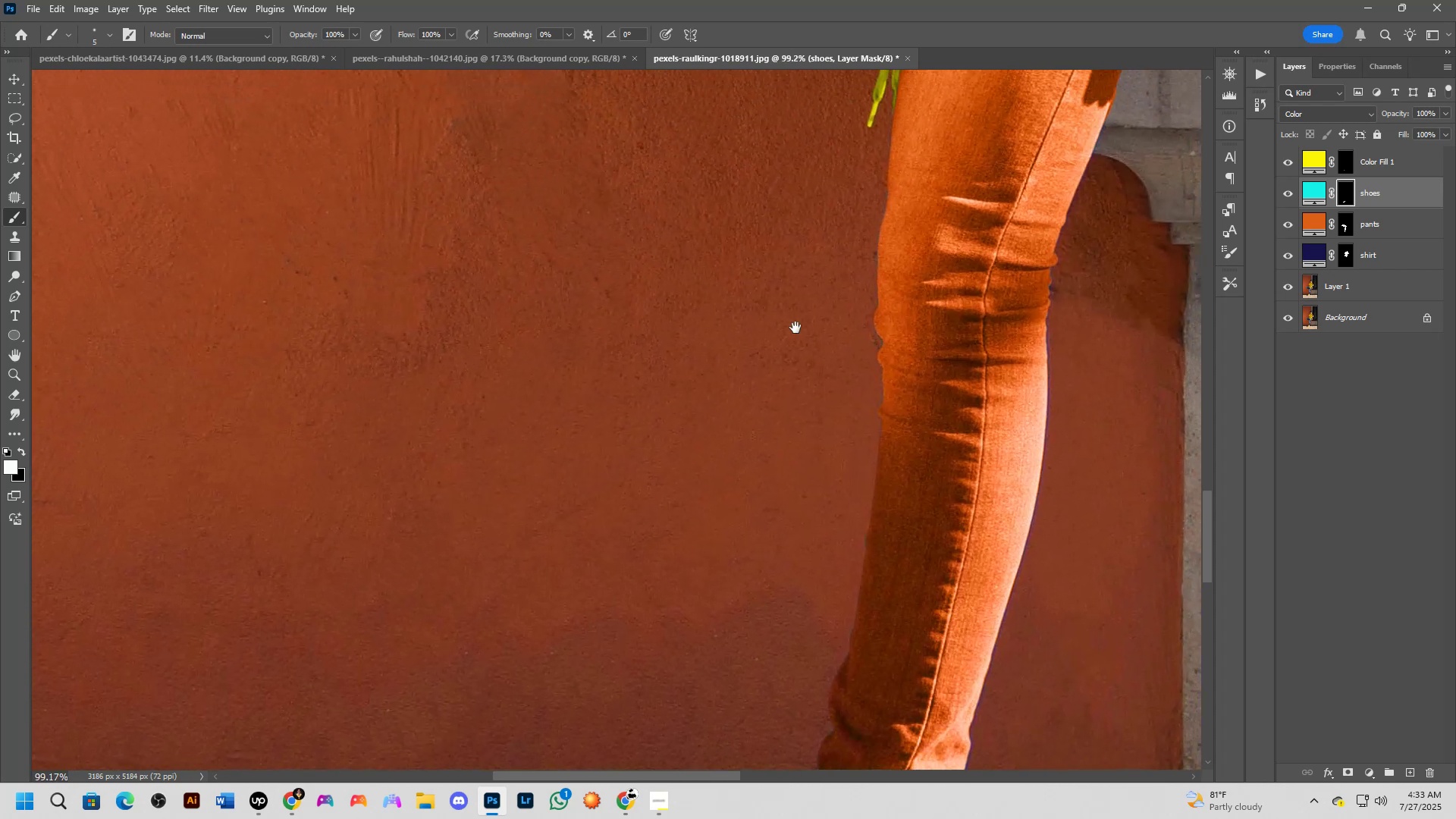 
hold_key(key=Space, duration=0.61)
 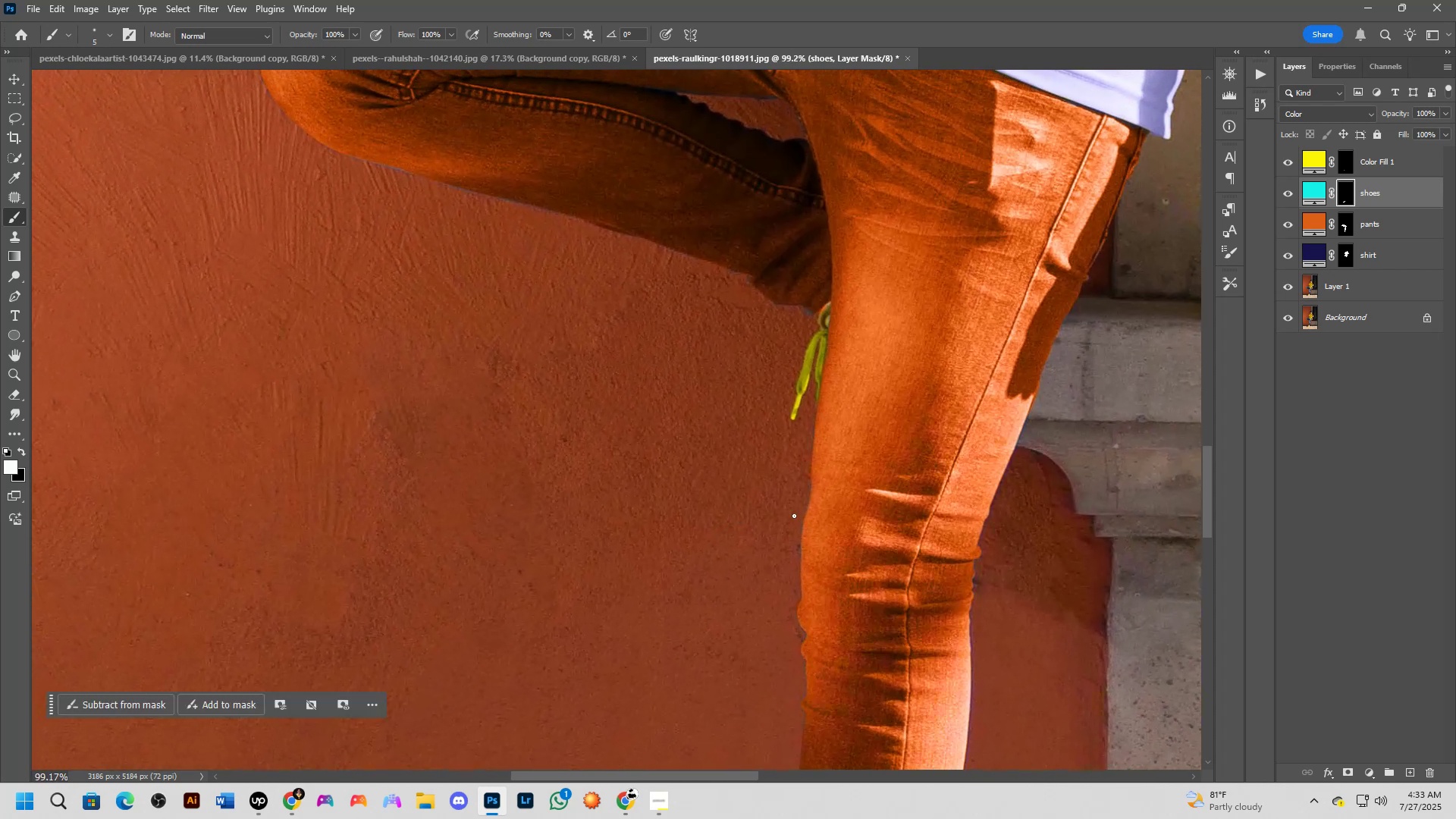 
scroll: coordinate [814, 494], scroll_direction: up, amount: 8.0
 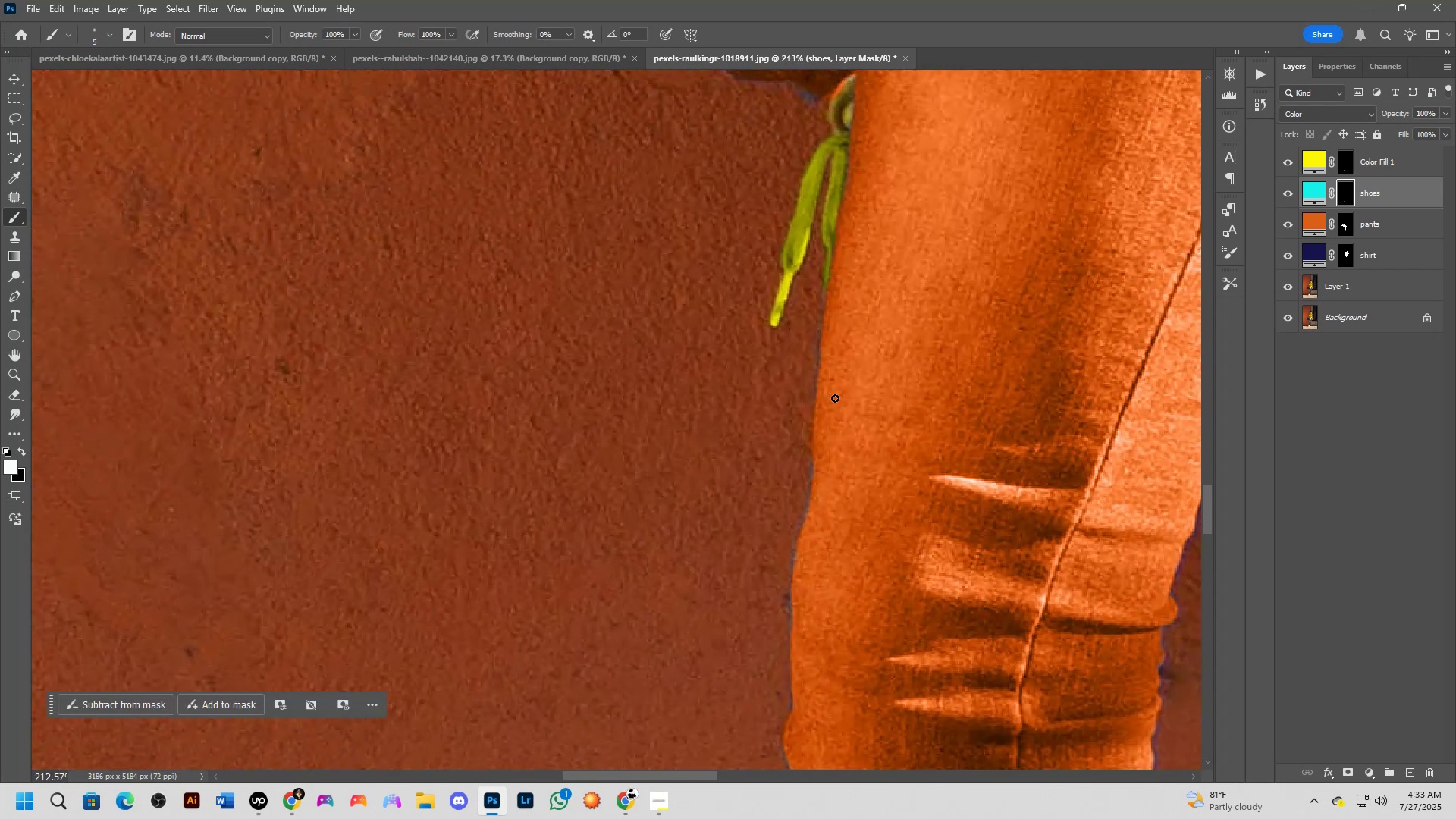 
hold_key(key=Space, duration=0.58)
 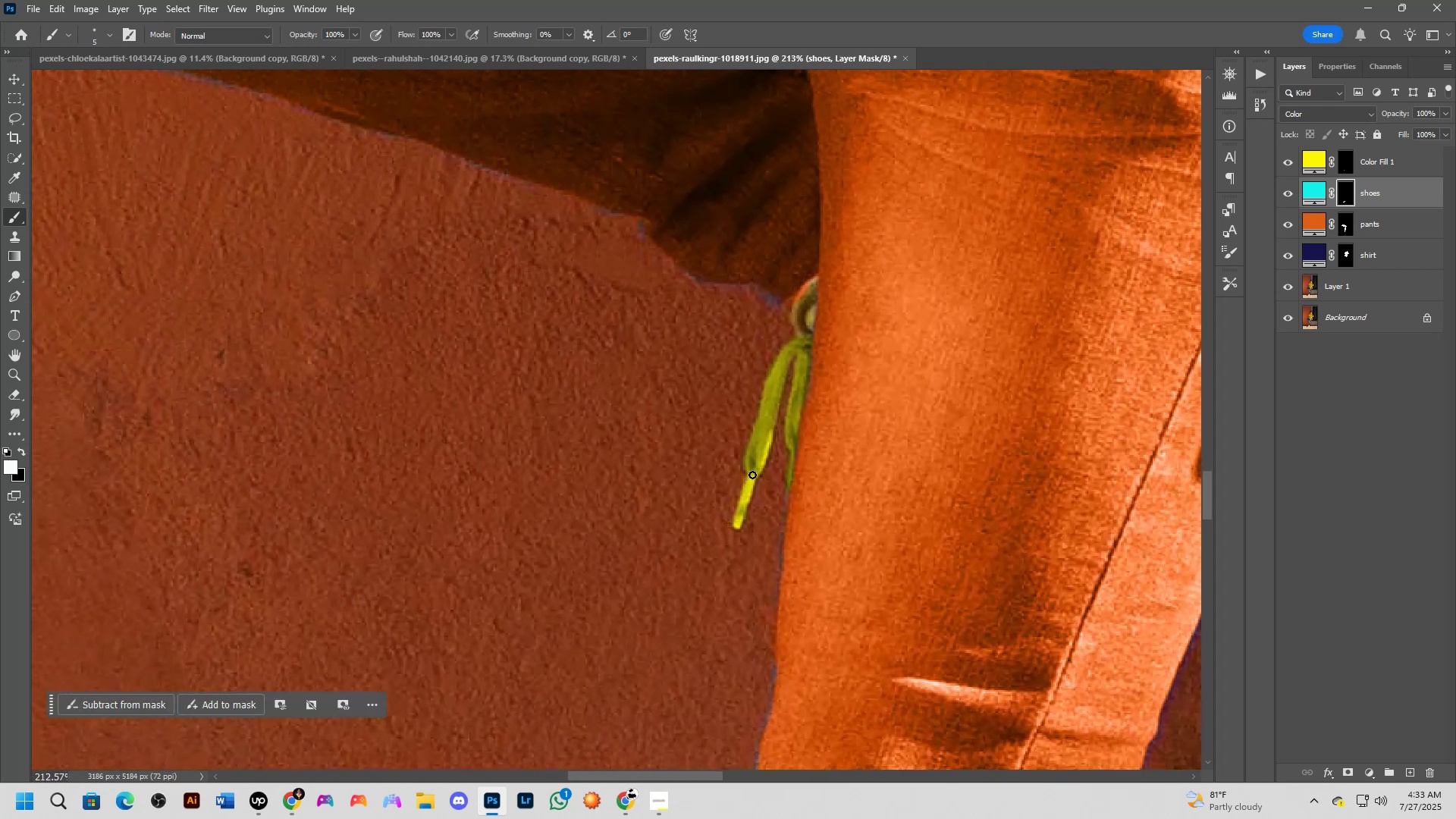 
scroll: coordinate [753, 473], scroll_direction: up, amount: 6.0
 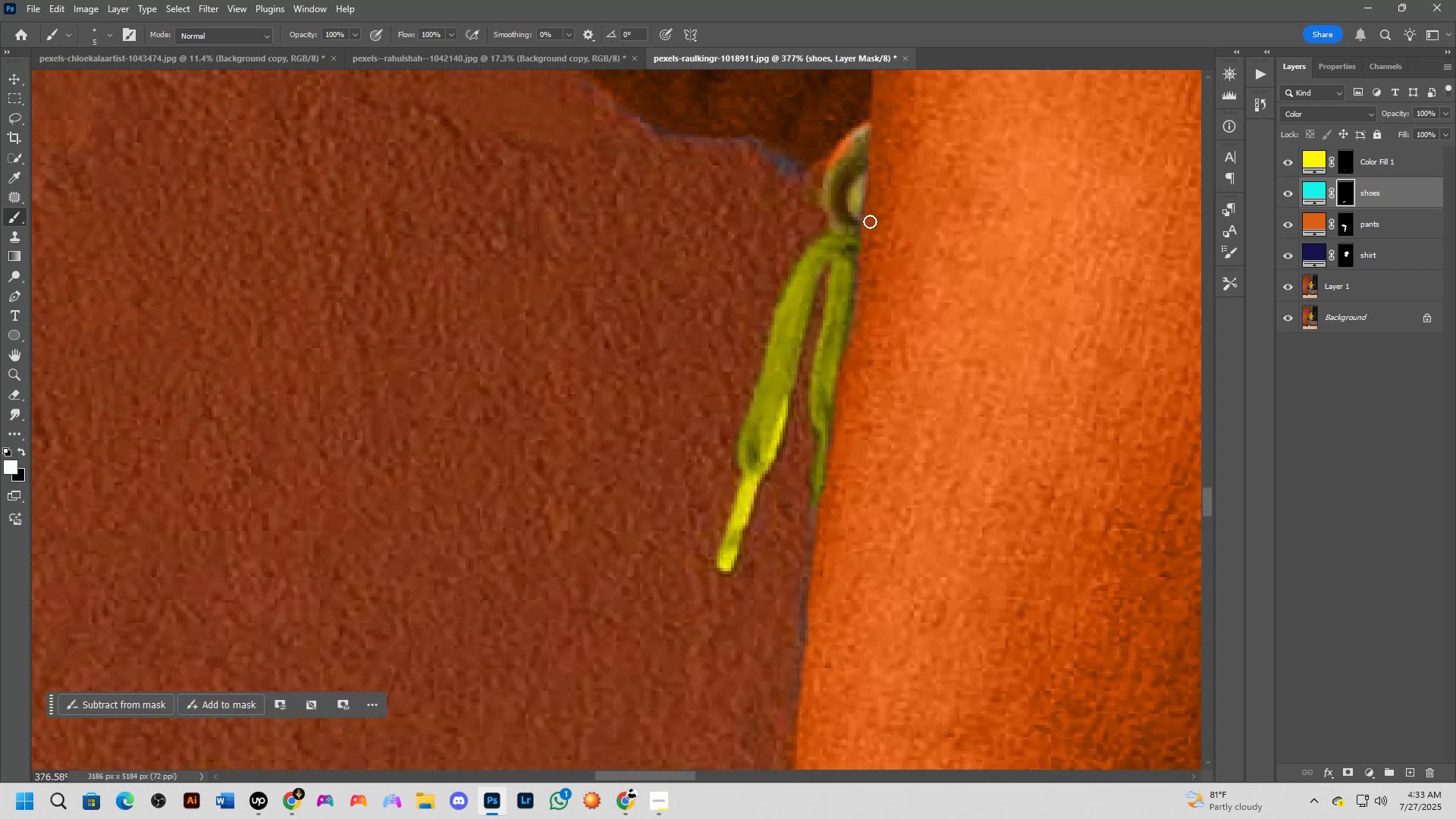 
hold_key(key=Space, duration=0.6)
 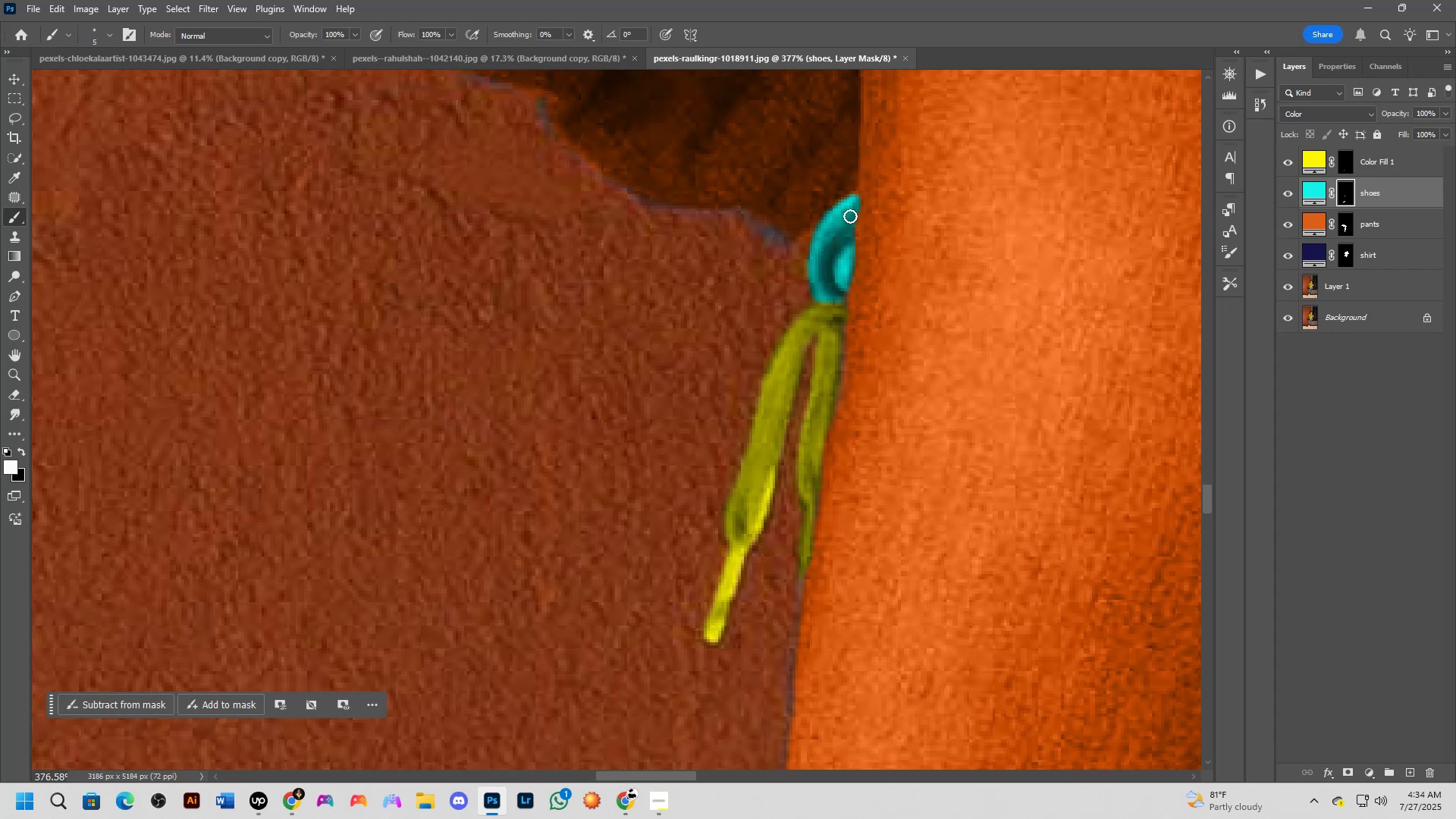 
wait(15.36)
 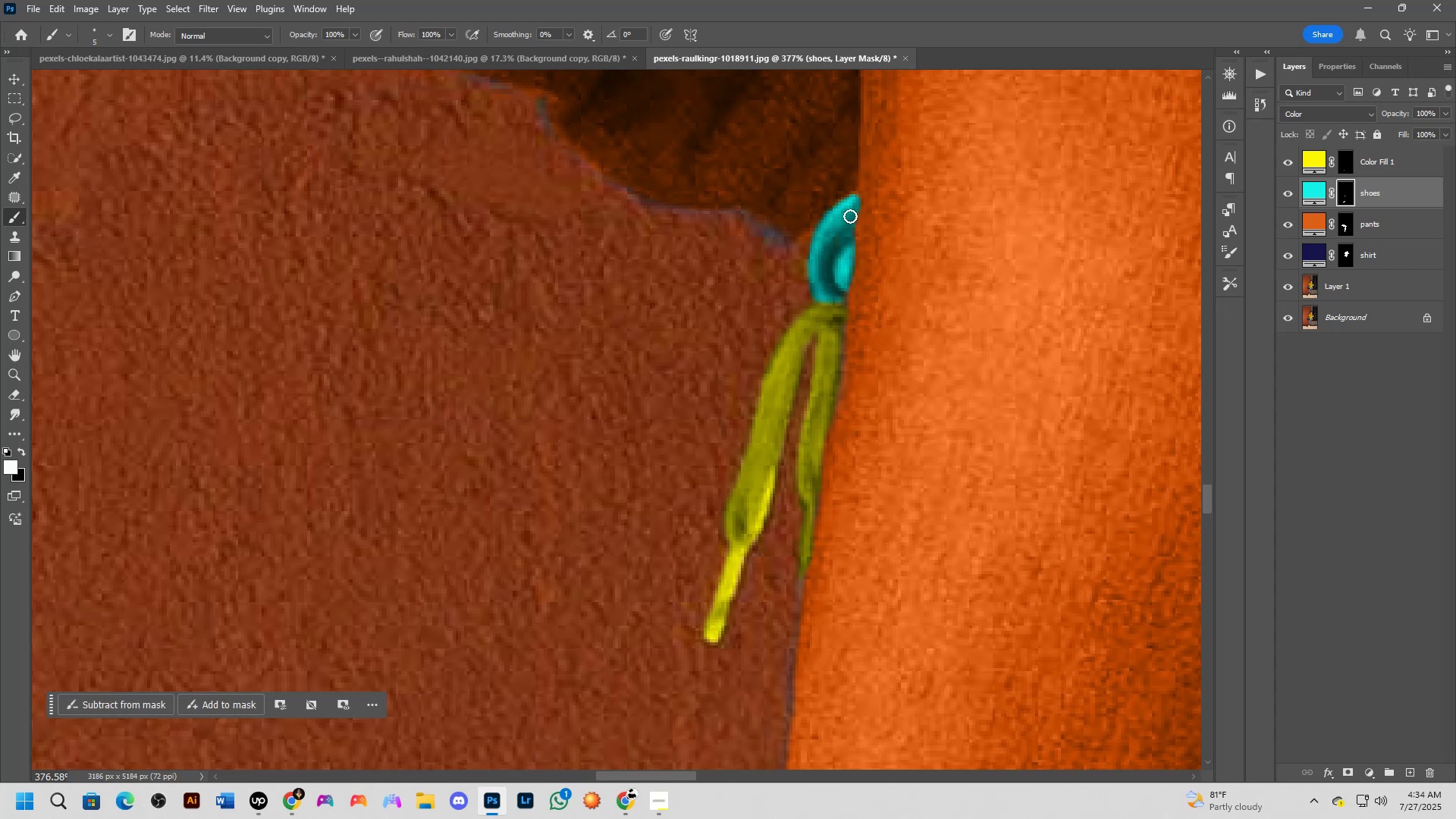 
hold_key(key=Space, duration=1.53)
 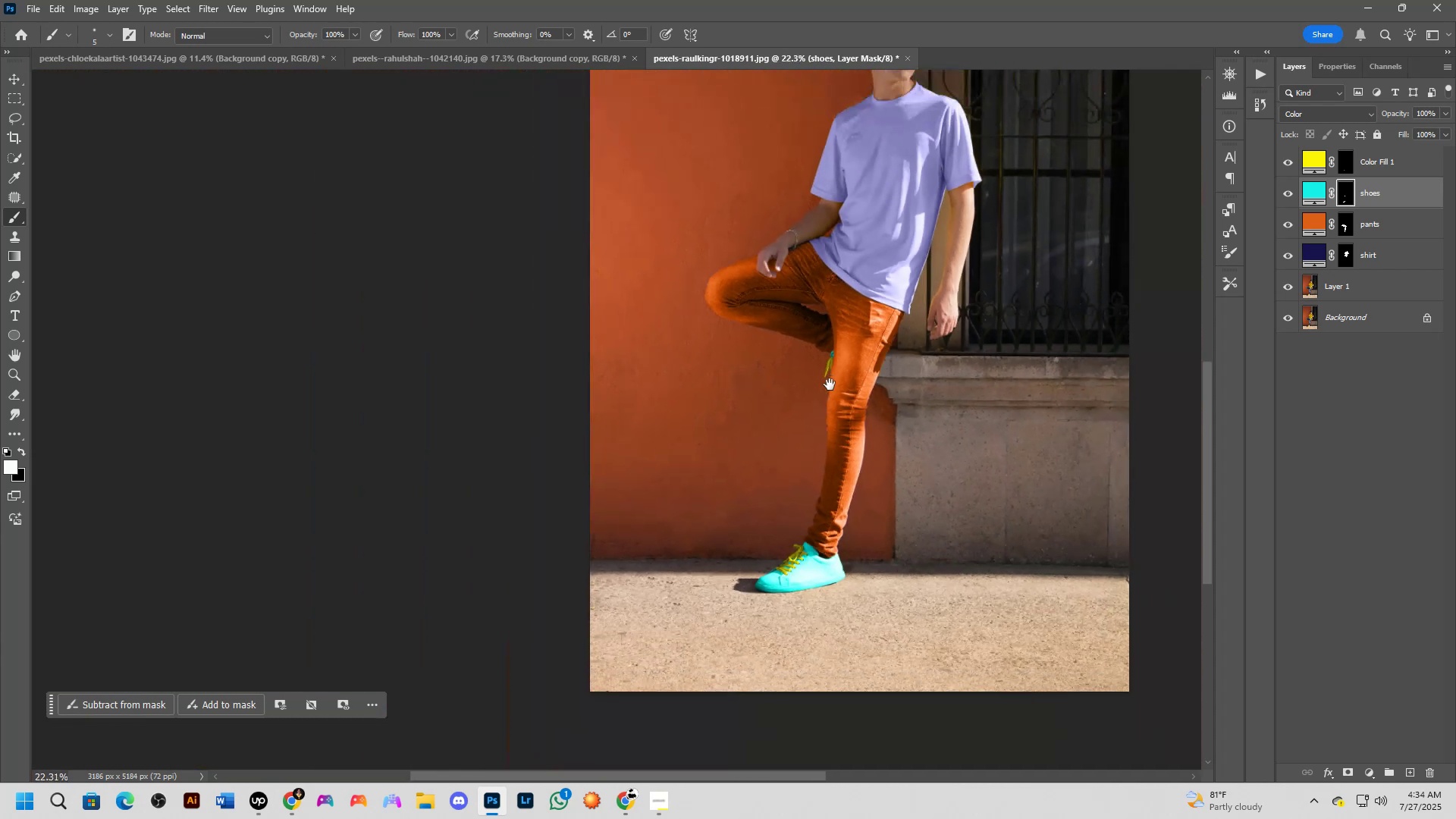 
scroll: coordinate [831, 378], scroll_direction: down, amount: 30.0
 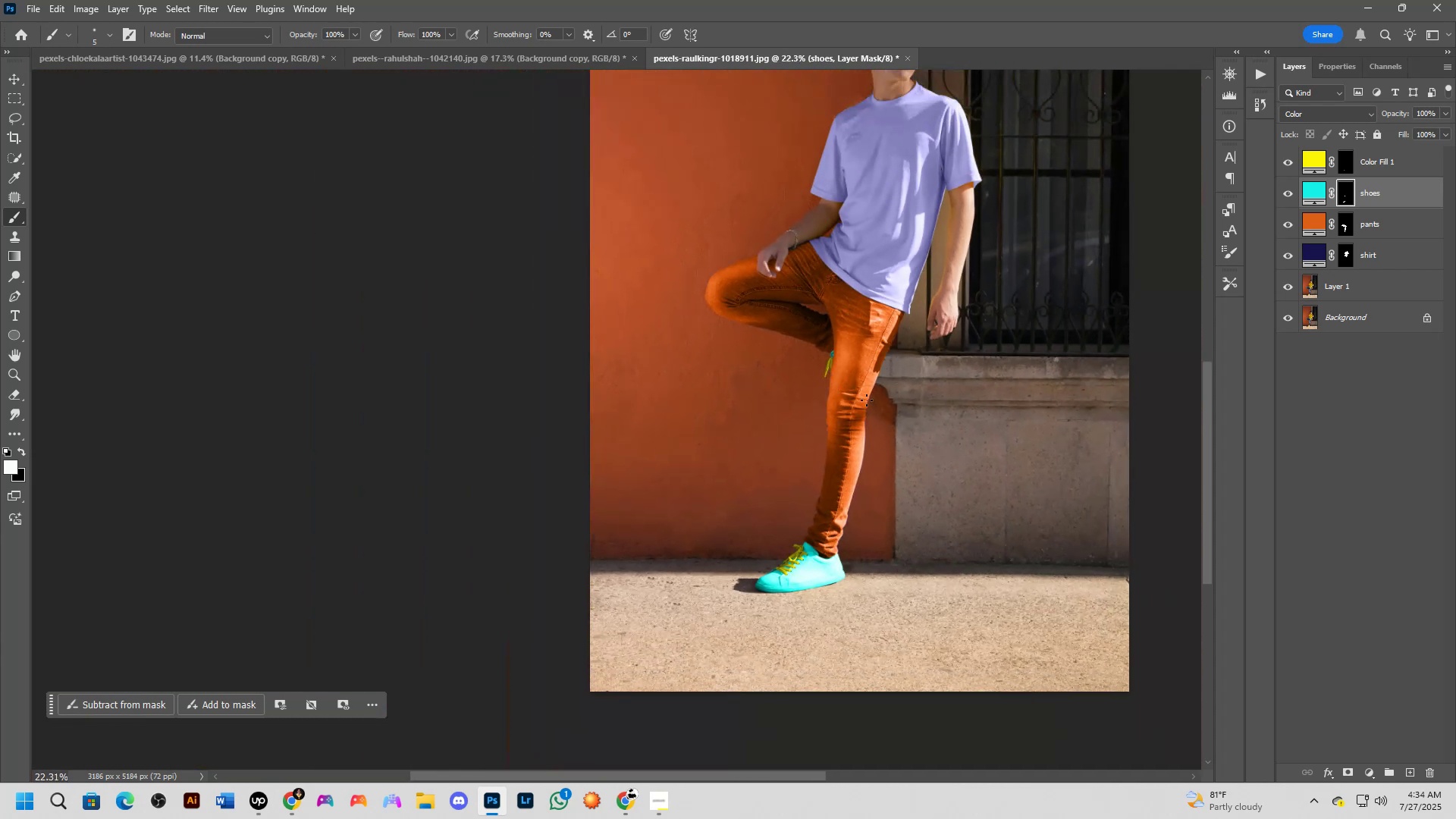 
hold_key(key=Space, duration=0.49)
 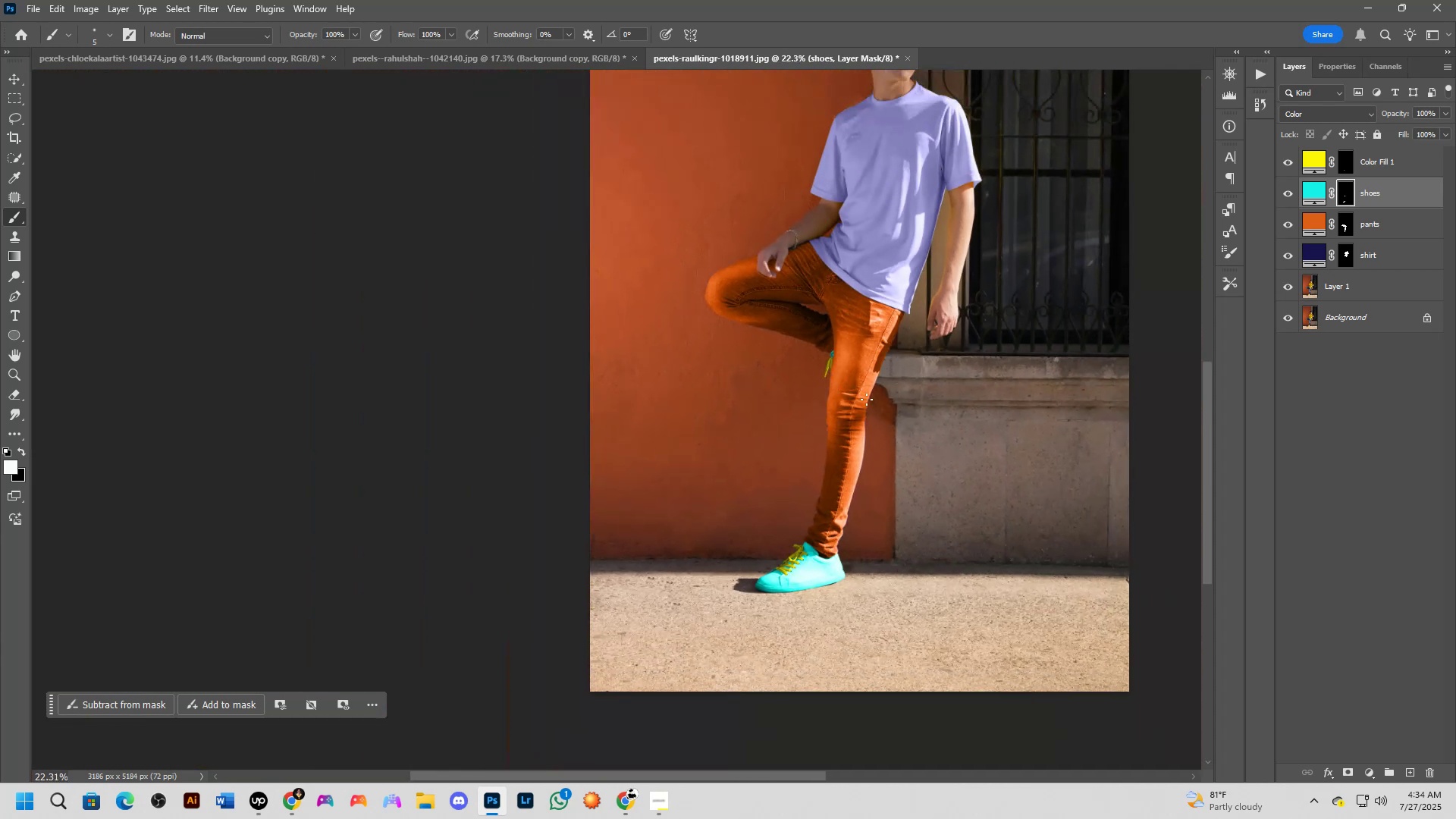 
hold_key(key=Space, duration=0.79)
 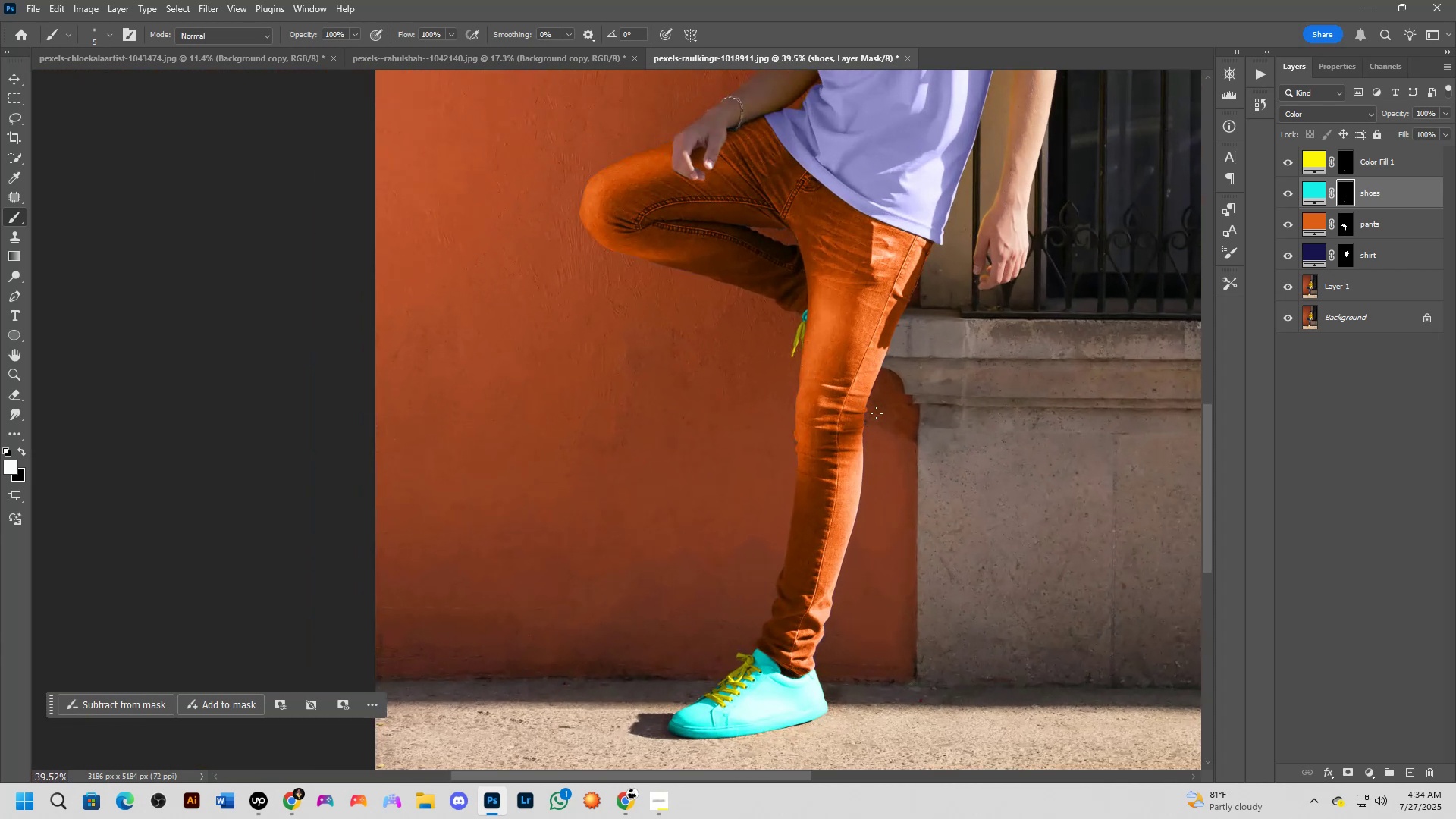 
scroll: coordinate [870, 409], scroll_direction: up, amount: 6.0
 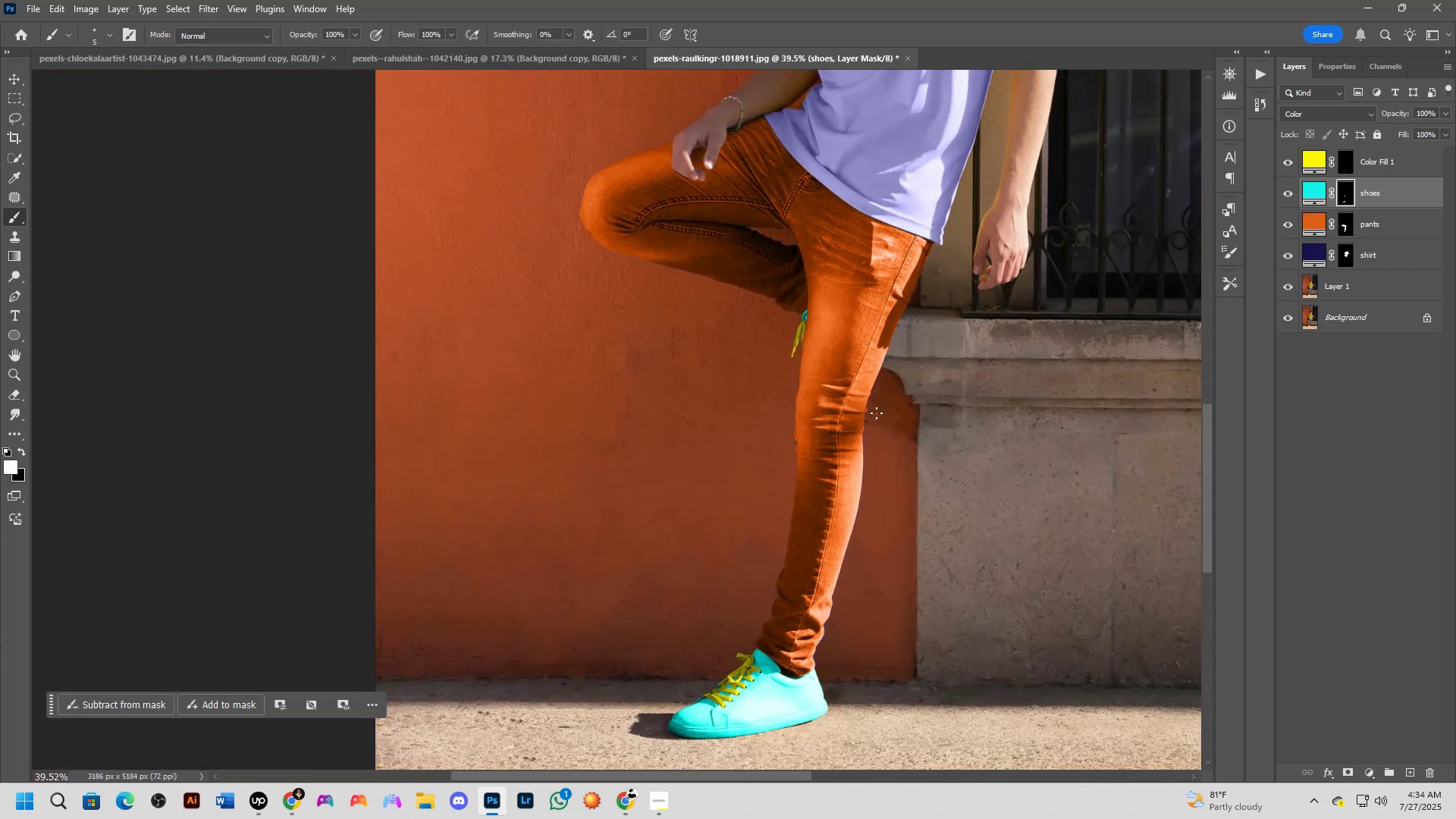 
scroll: coordinate [872, 549], scroll_direction: none, amount: 0.0
 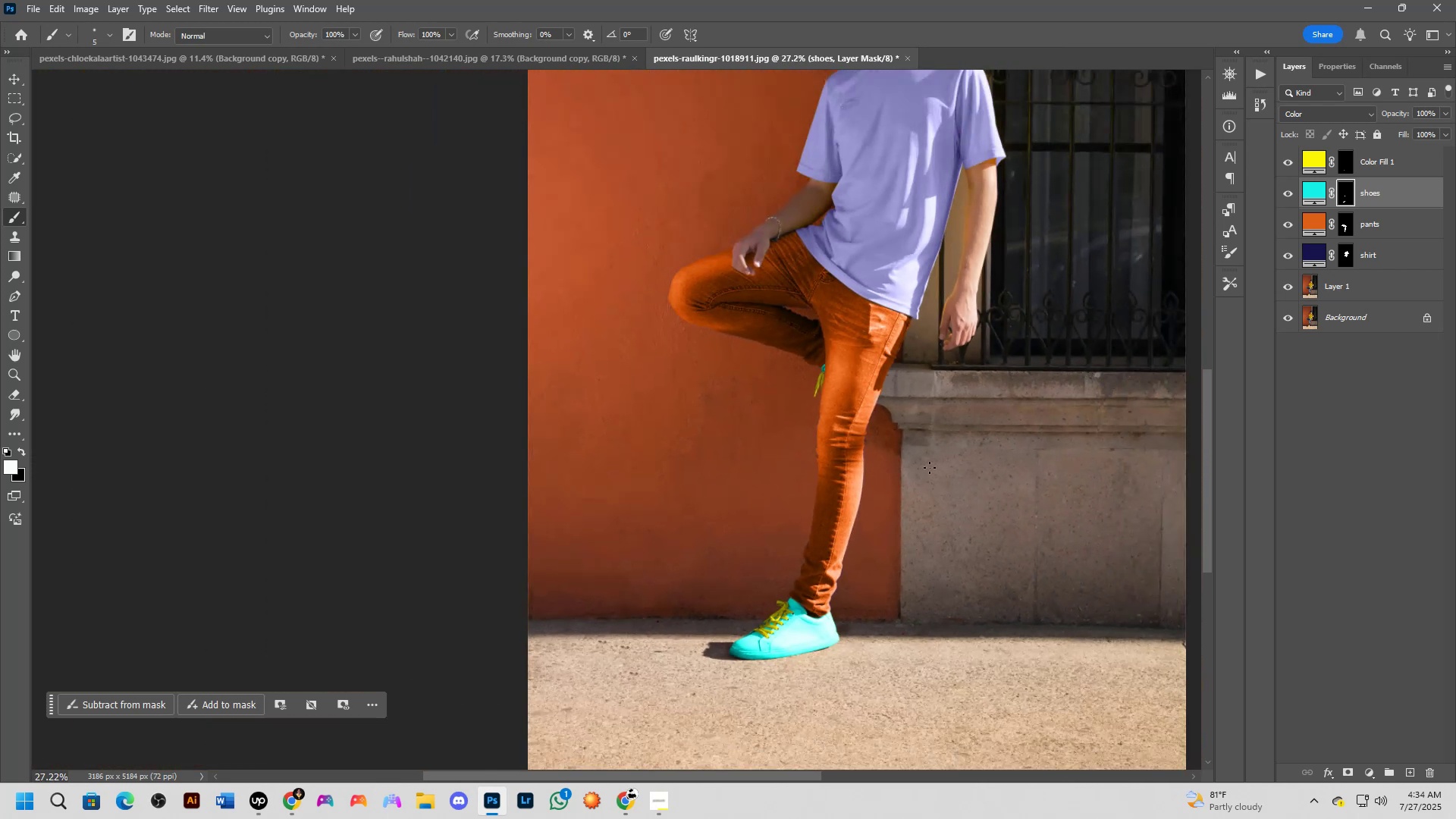 
hold_key(key=Space, duration=1.01)
 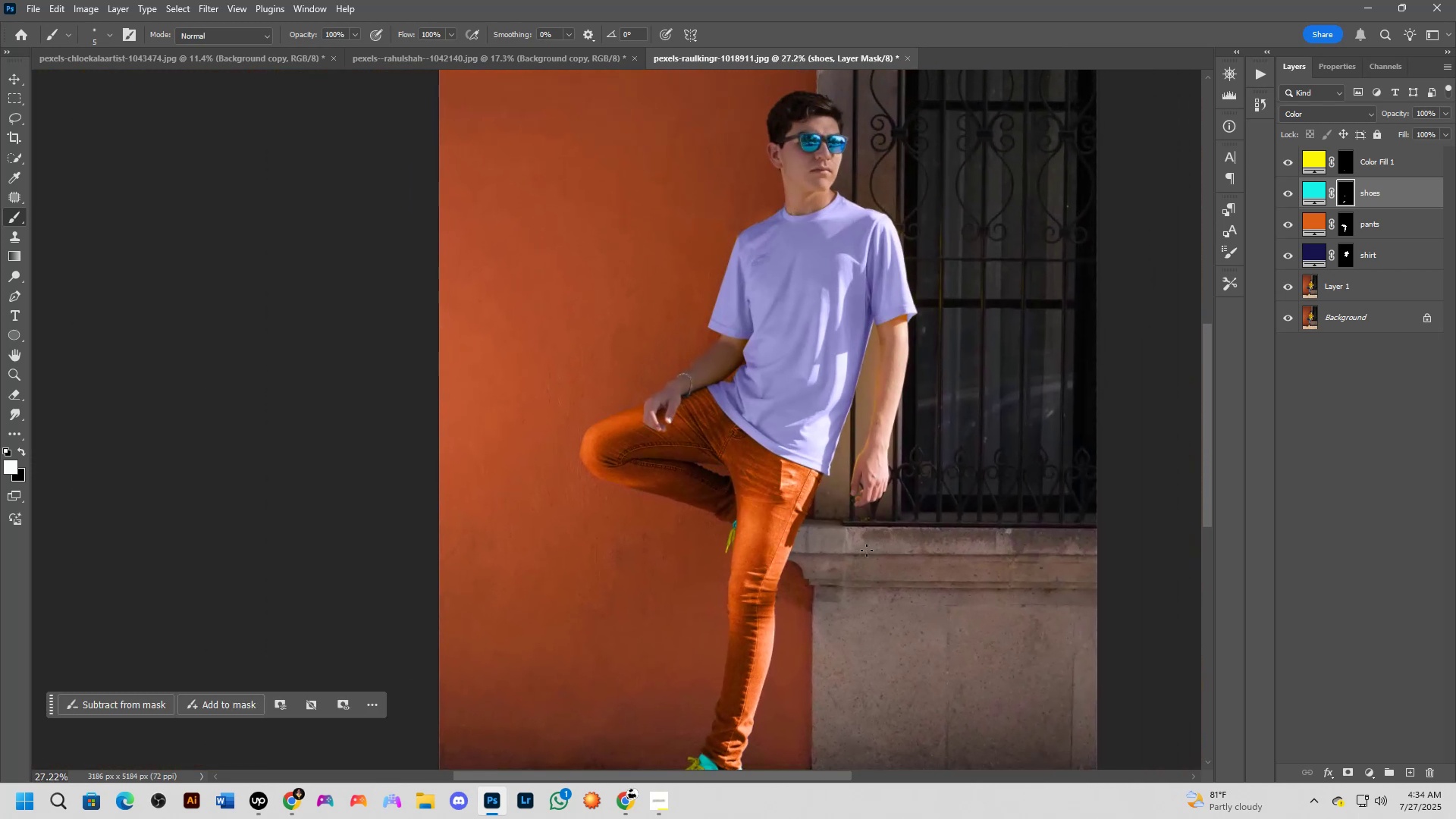 
scroll: coordinate [868, 548], scroll_direction: down, amount: 4.0
 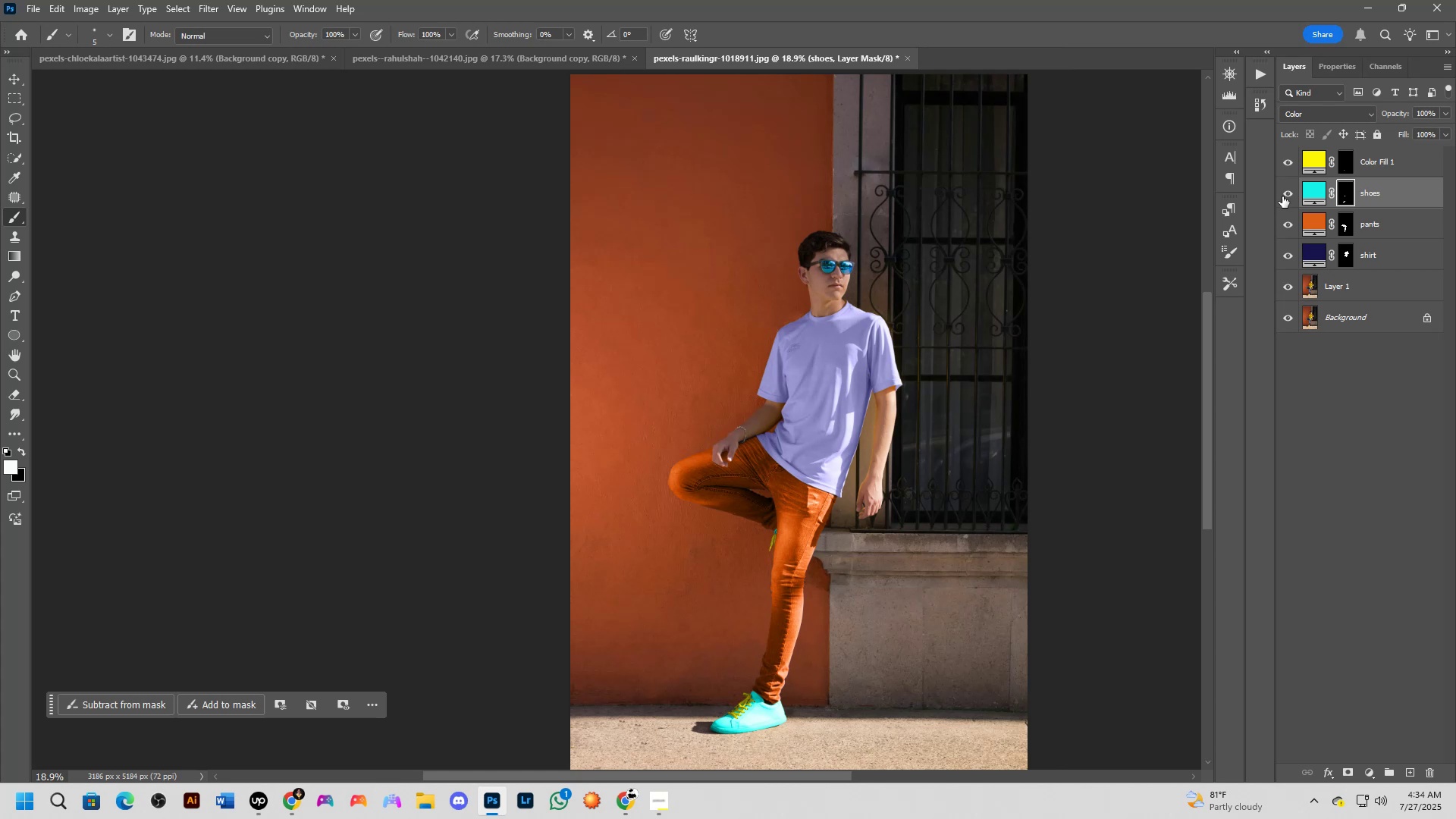 
wait(10.83)
 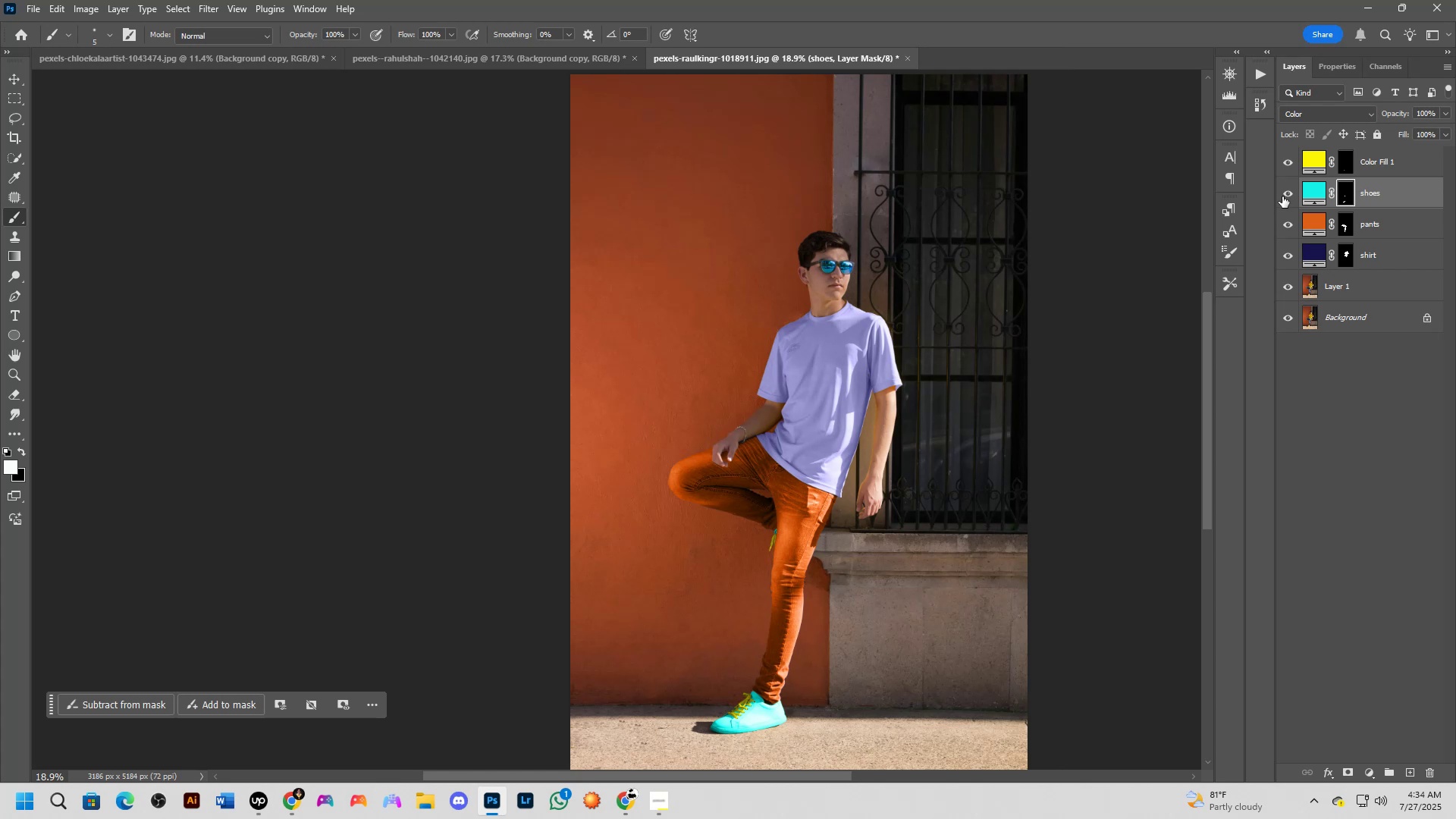 
left_click([1356, 316])
 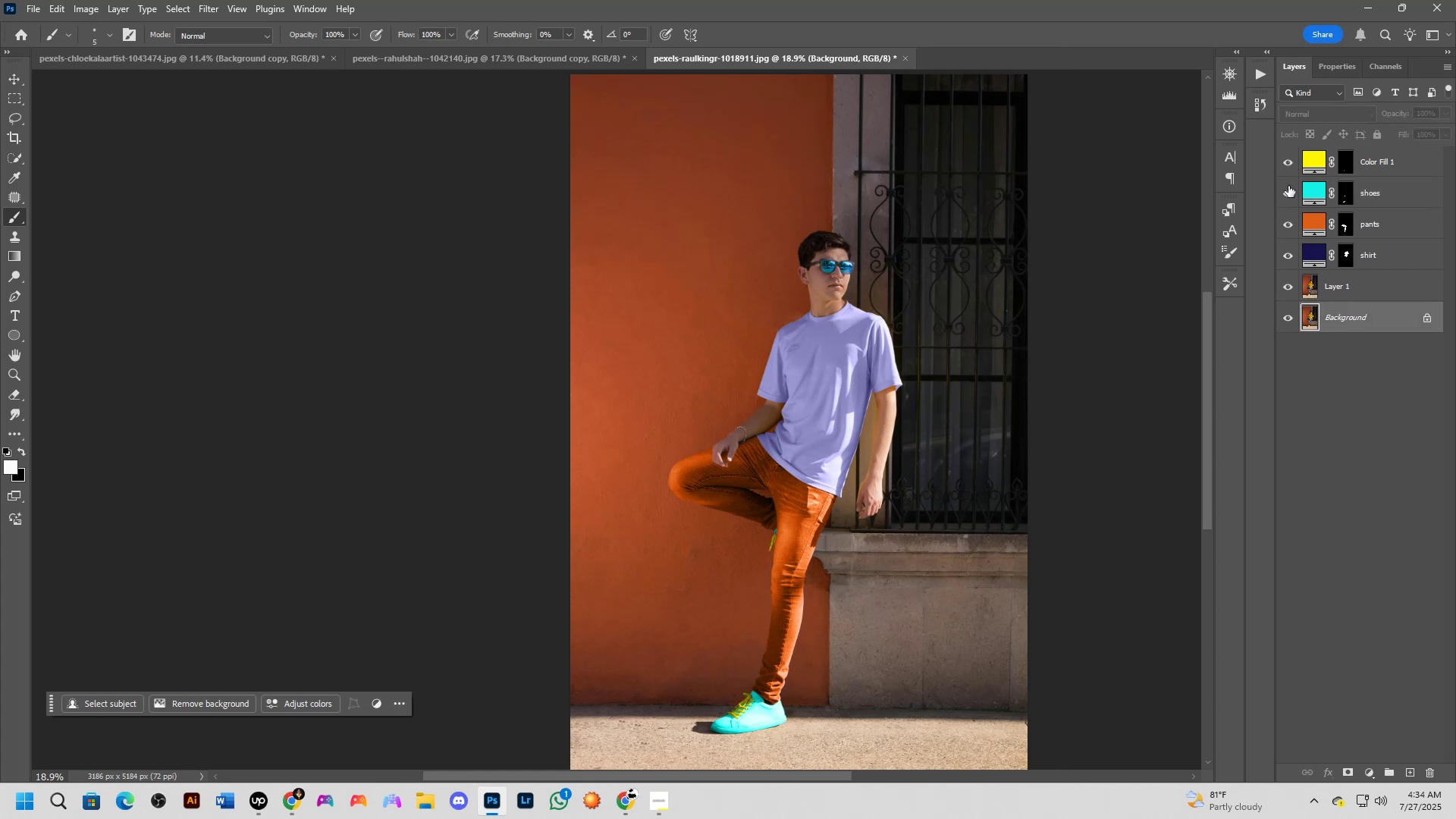 
left_click([1286, 163])
 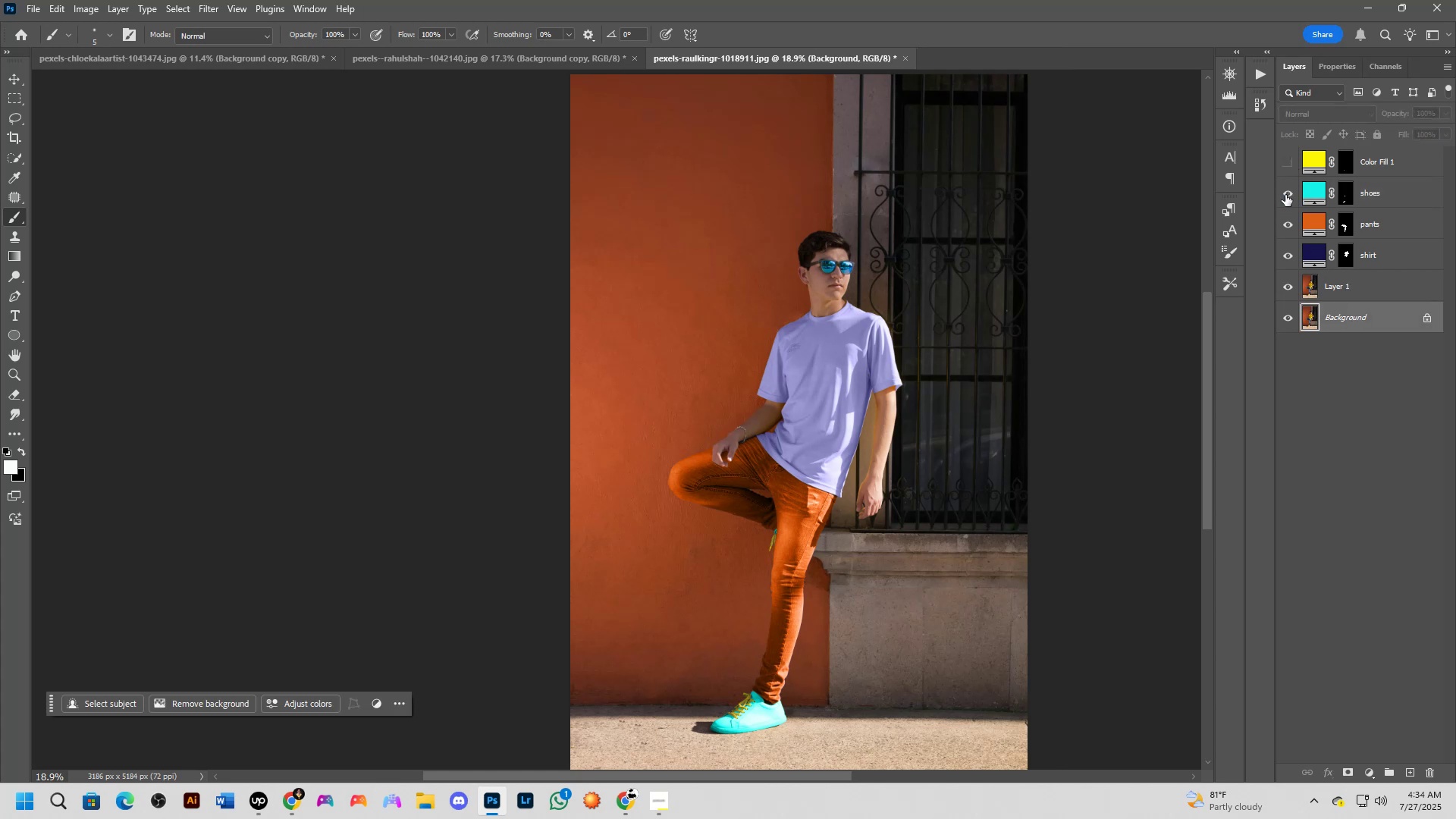 
double_click([1285, 195])
 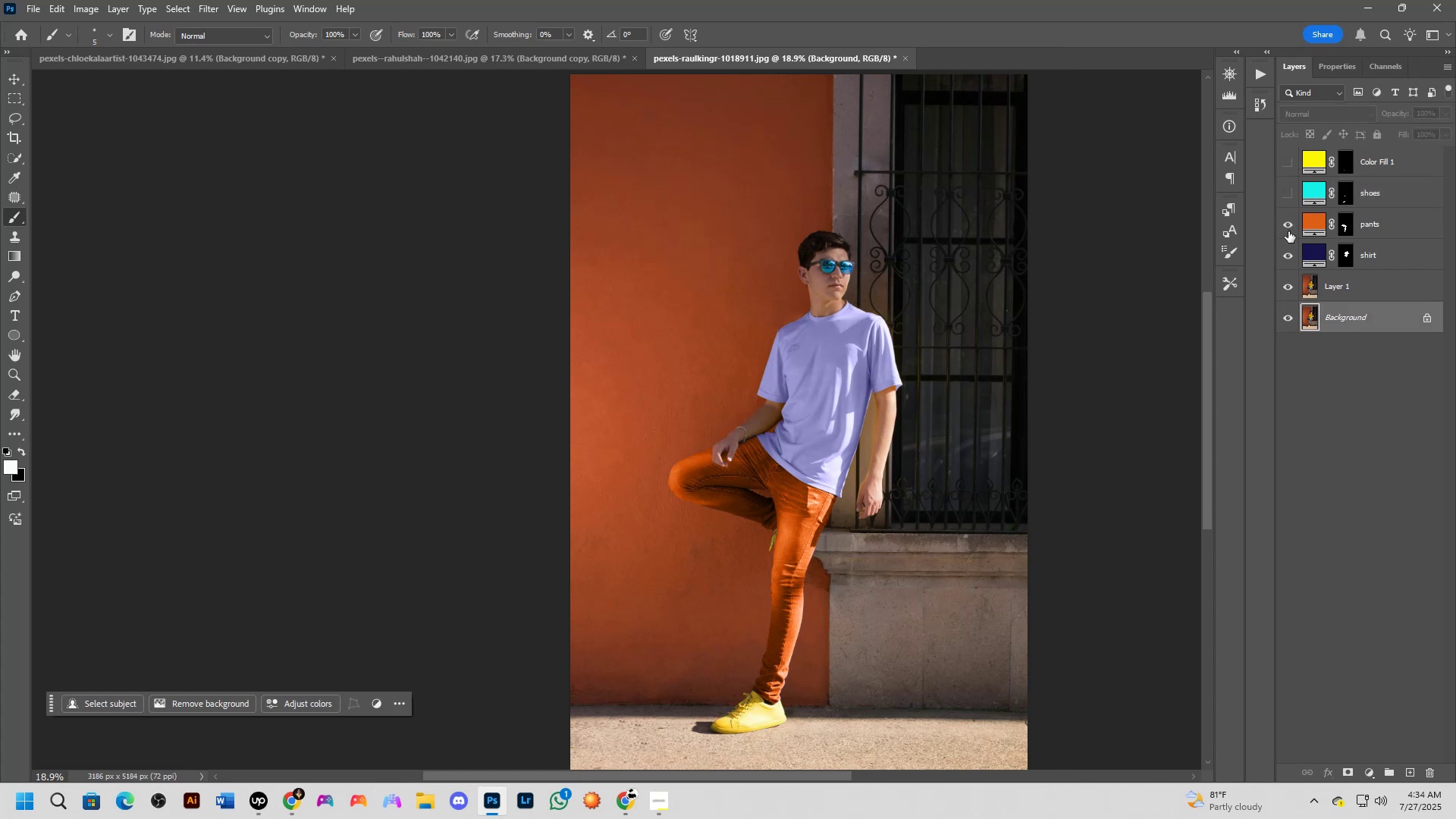 
triple_click([1288, 231])
 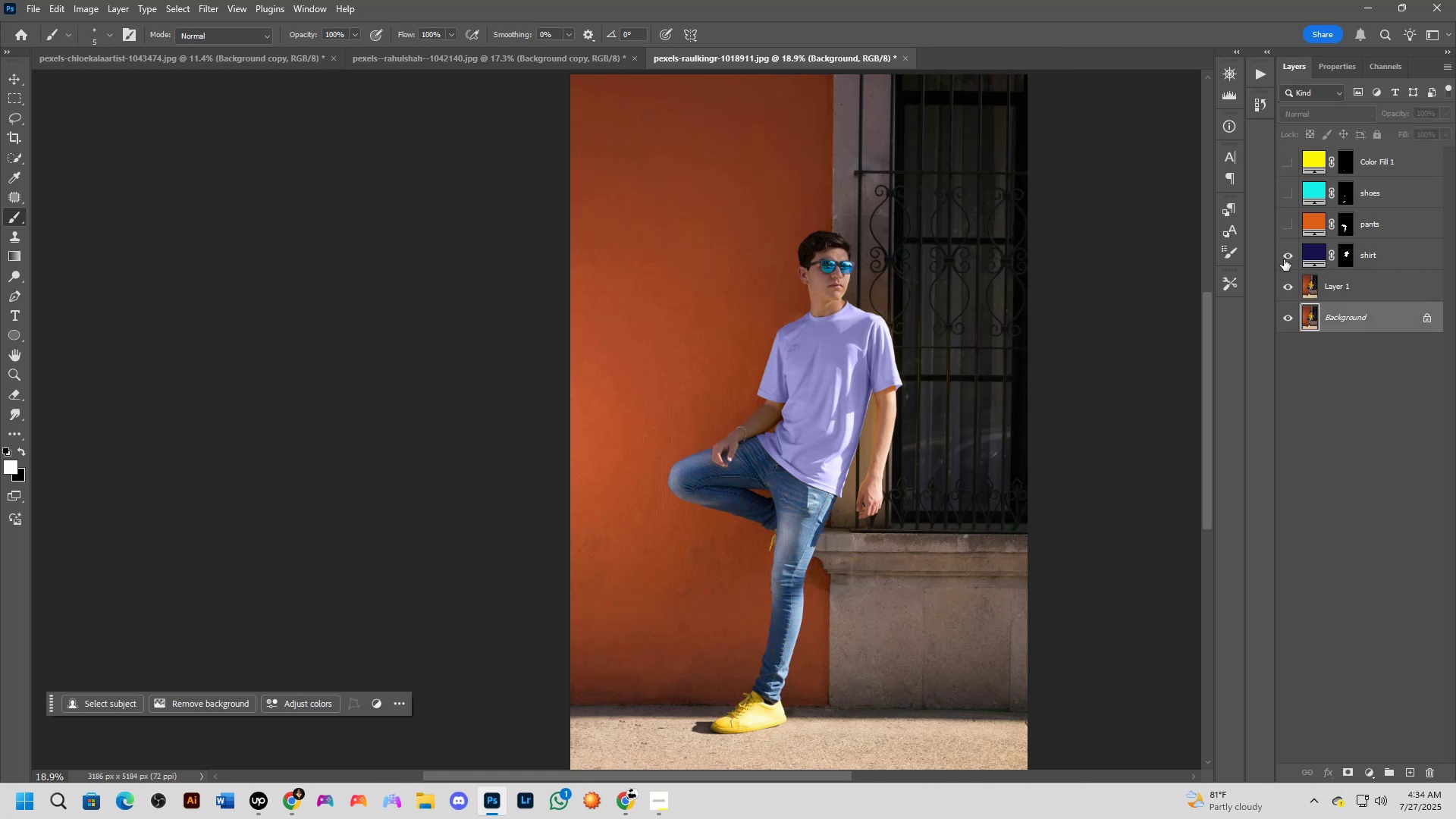 
left_click([1284, 259])
 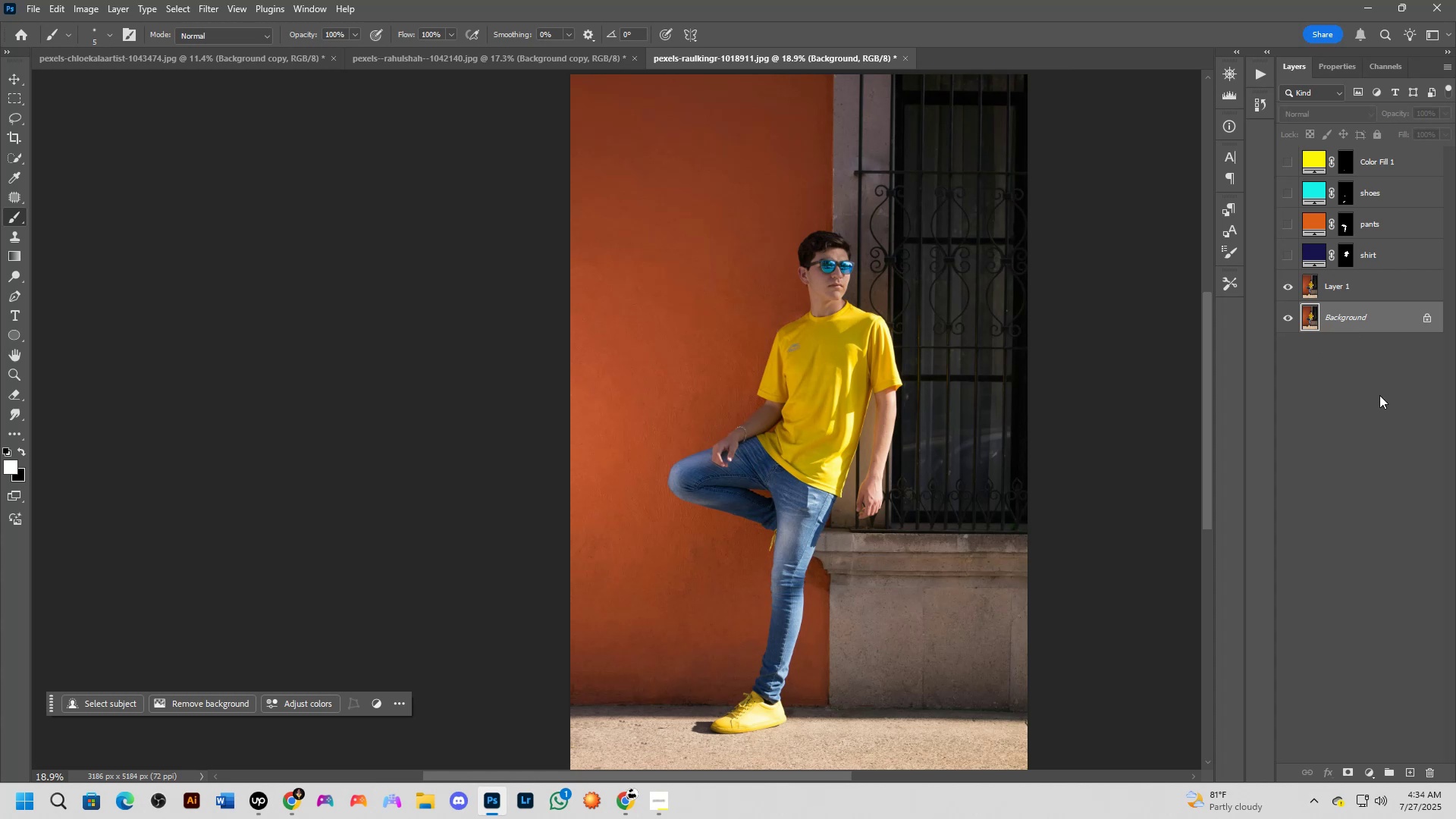 
key(Control+J)
 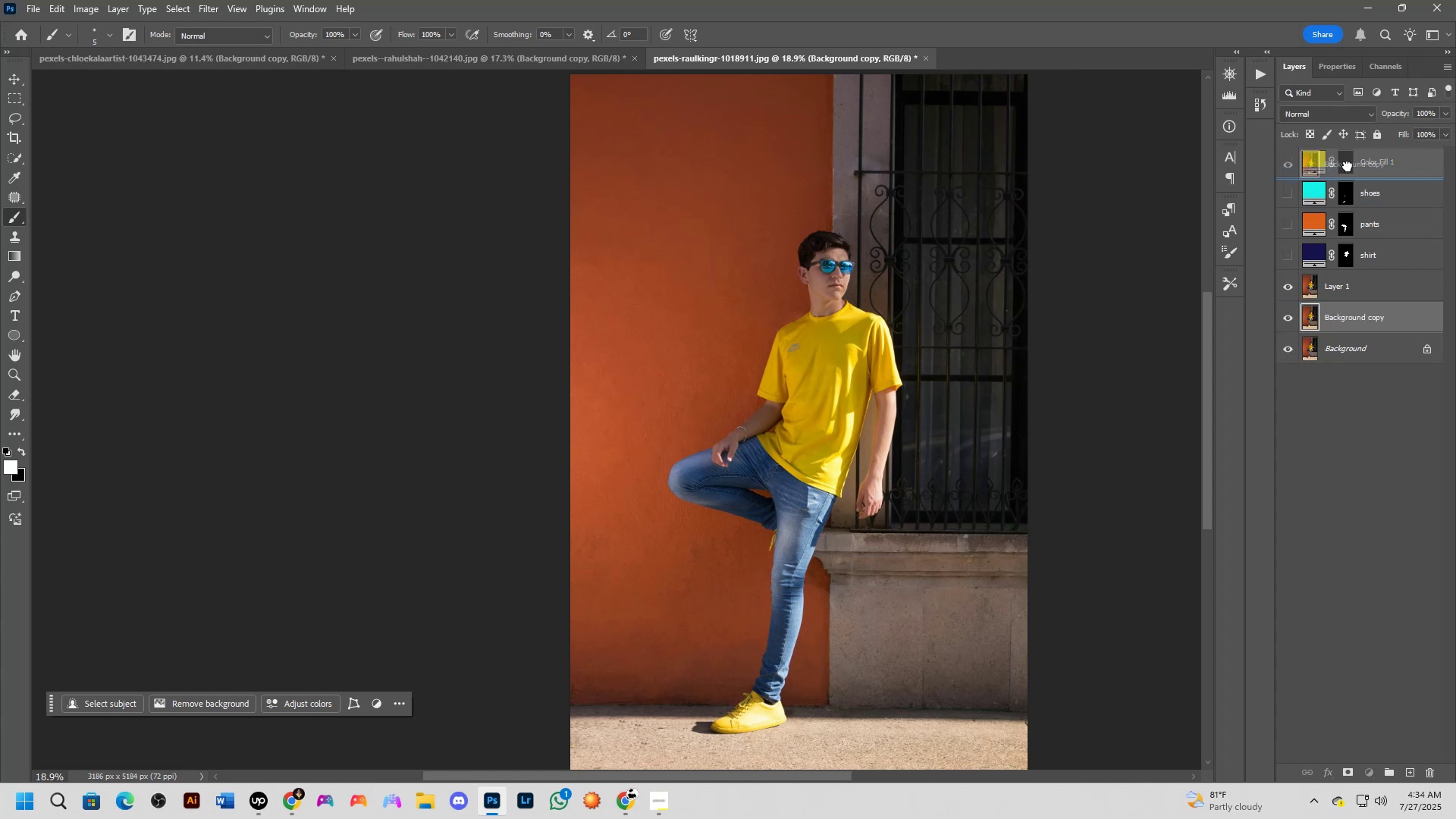 
wait(8.96)
 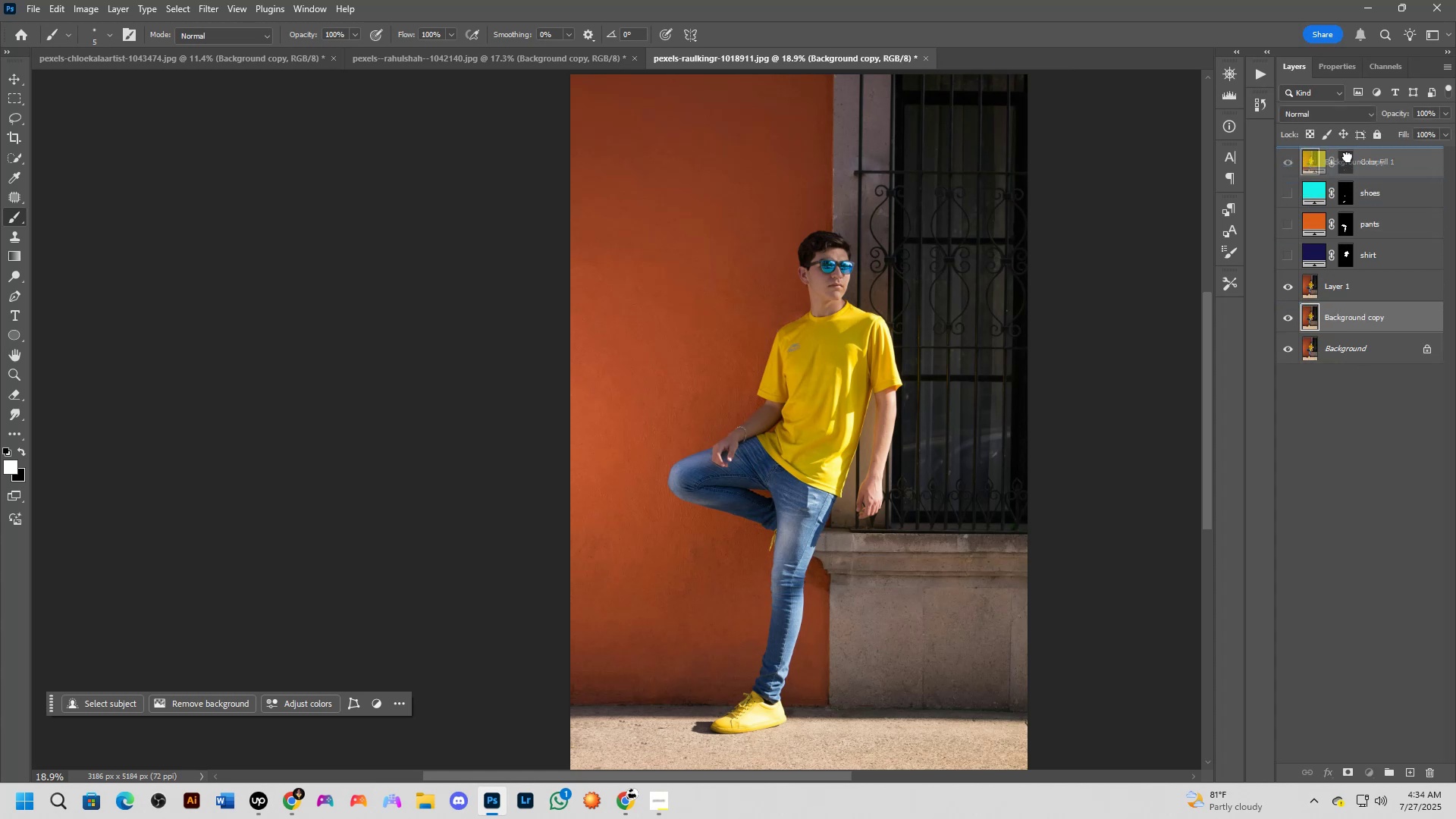 
key(Control+T)
 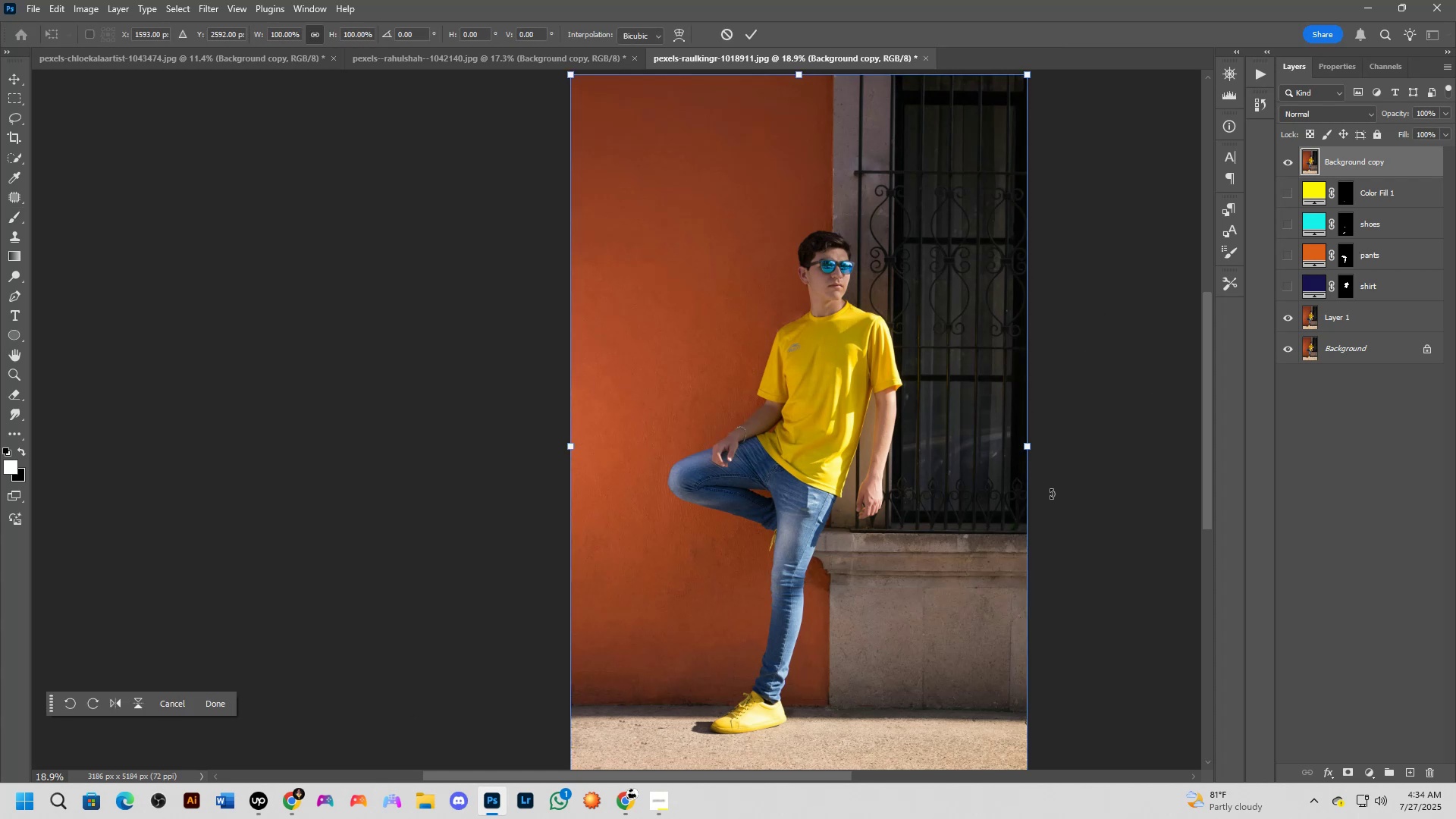 
hold_key(key=ControlLeft, duration=1.08)
scroll: coordinate [1056, 501], scroll_direction: down, amount: 2.0
 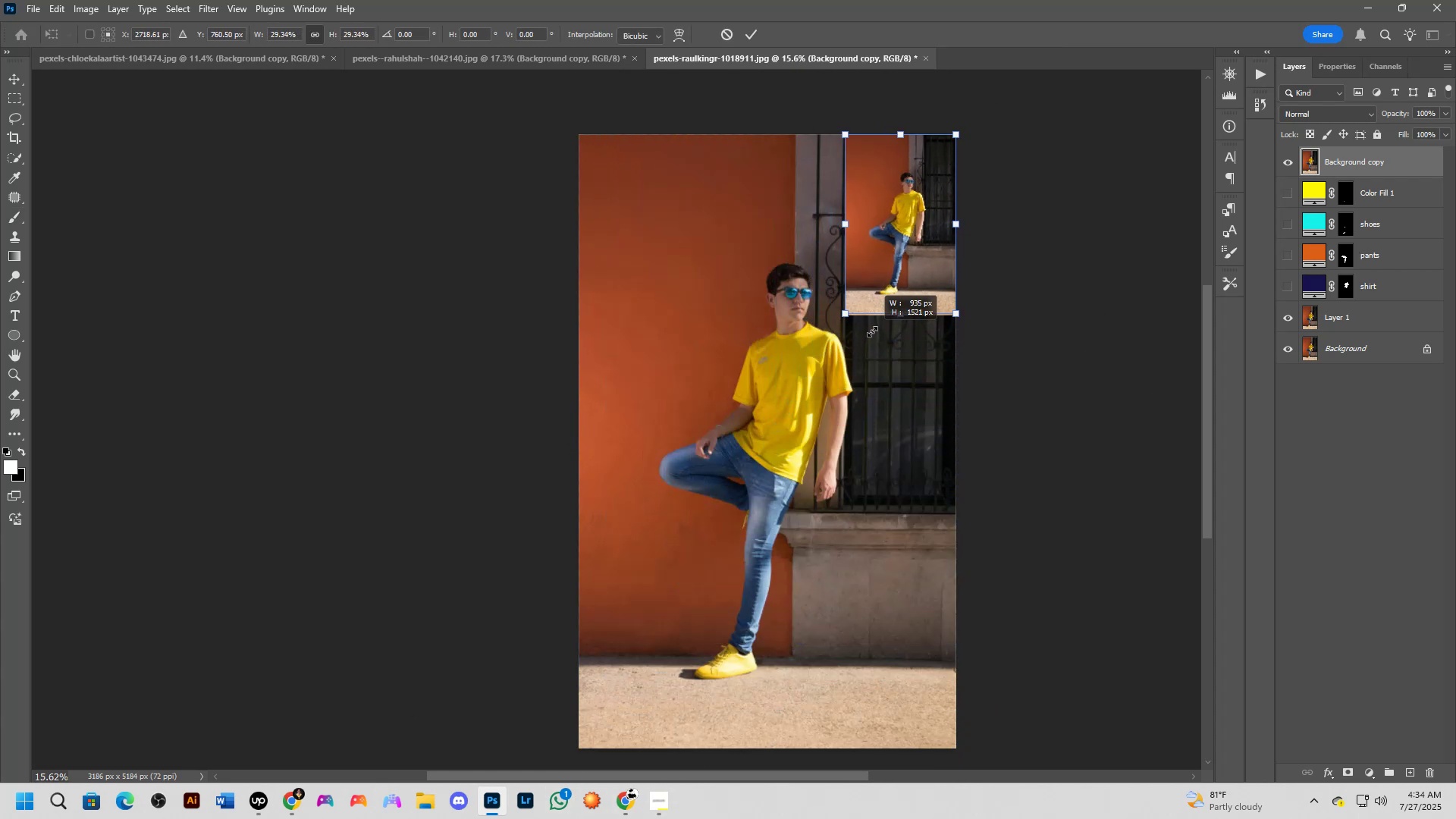 
wait(5.14)
 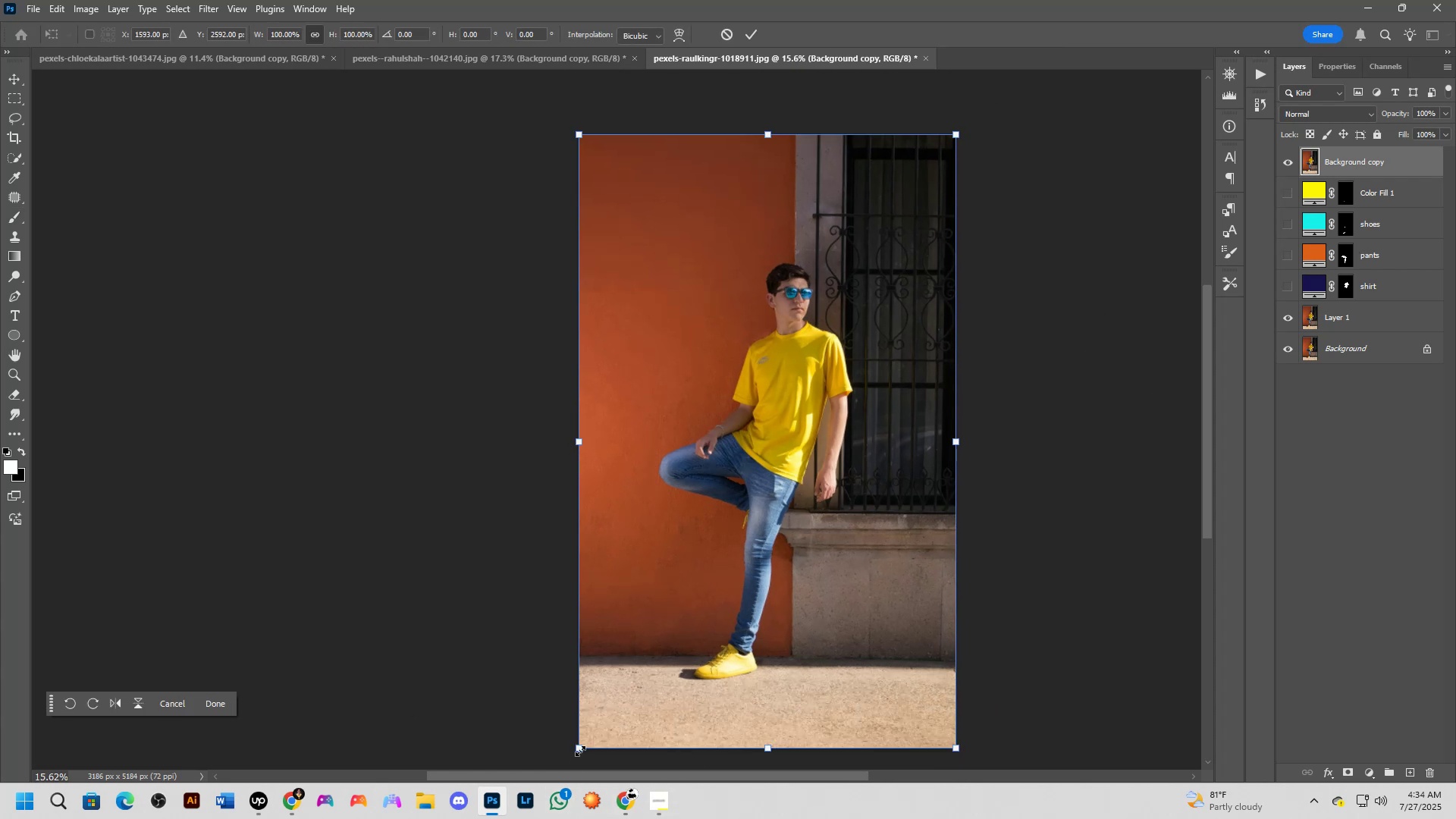 
left_click([1292, 193])
 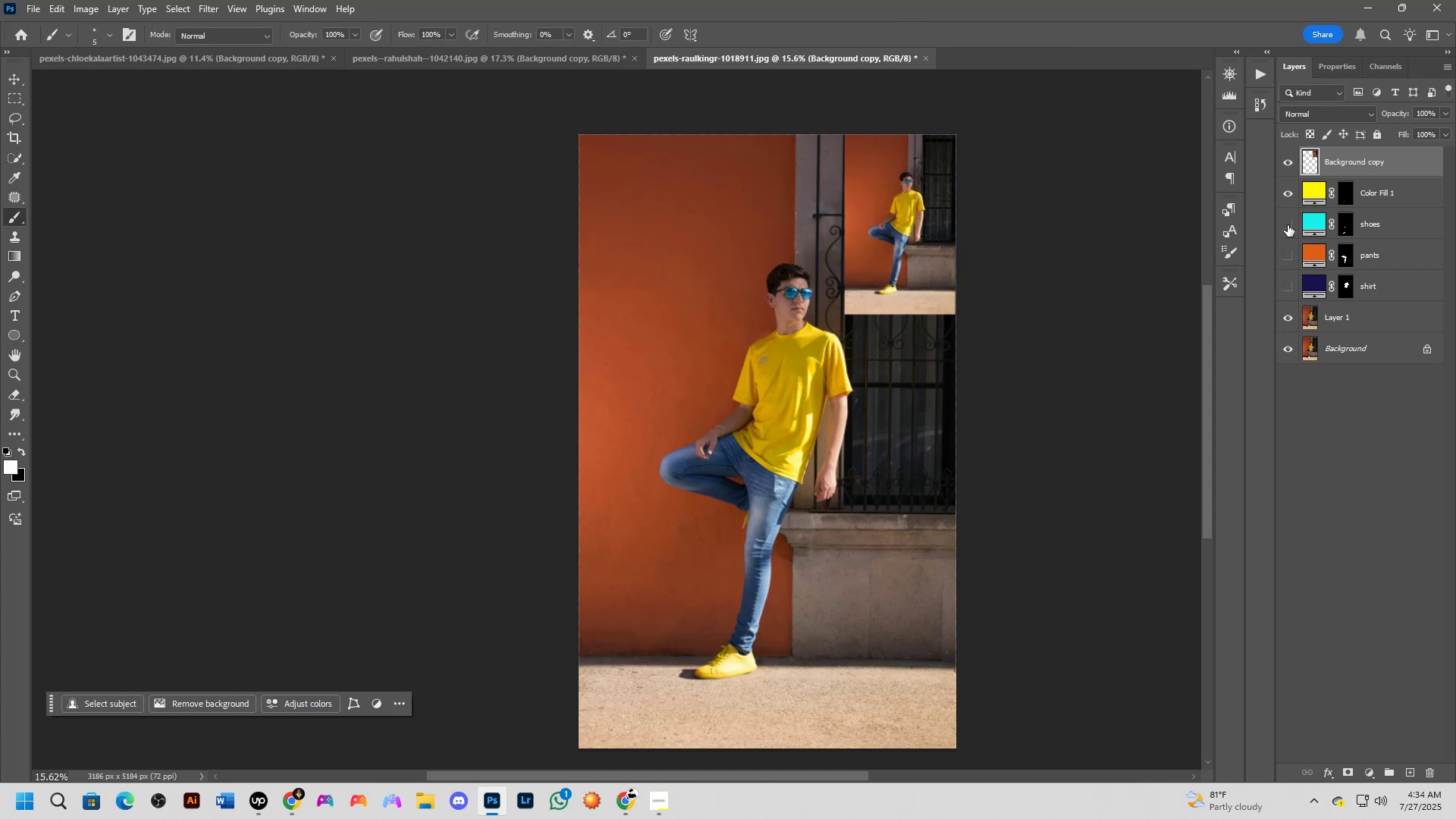 
left_click([1288, 225])
 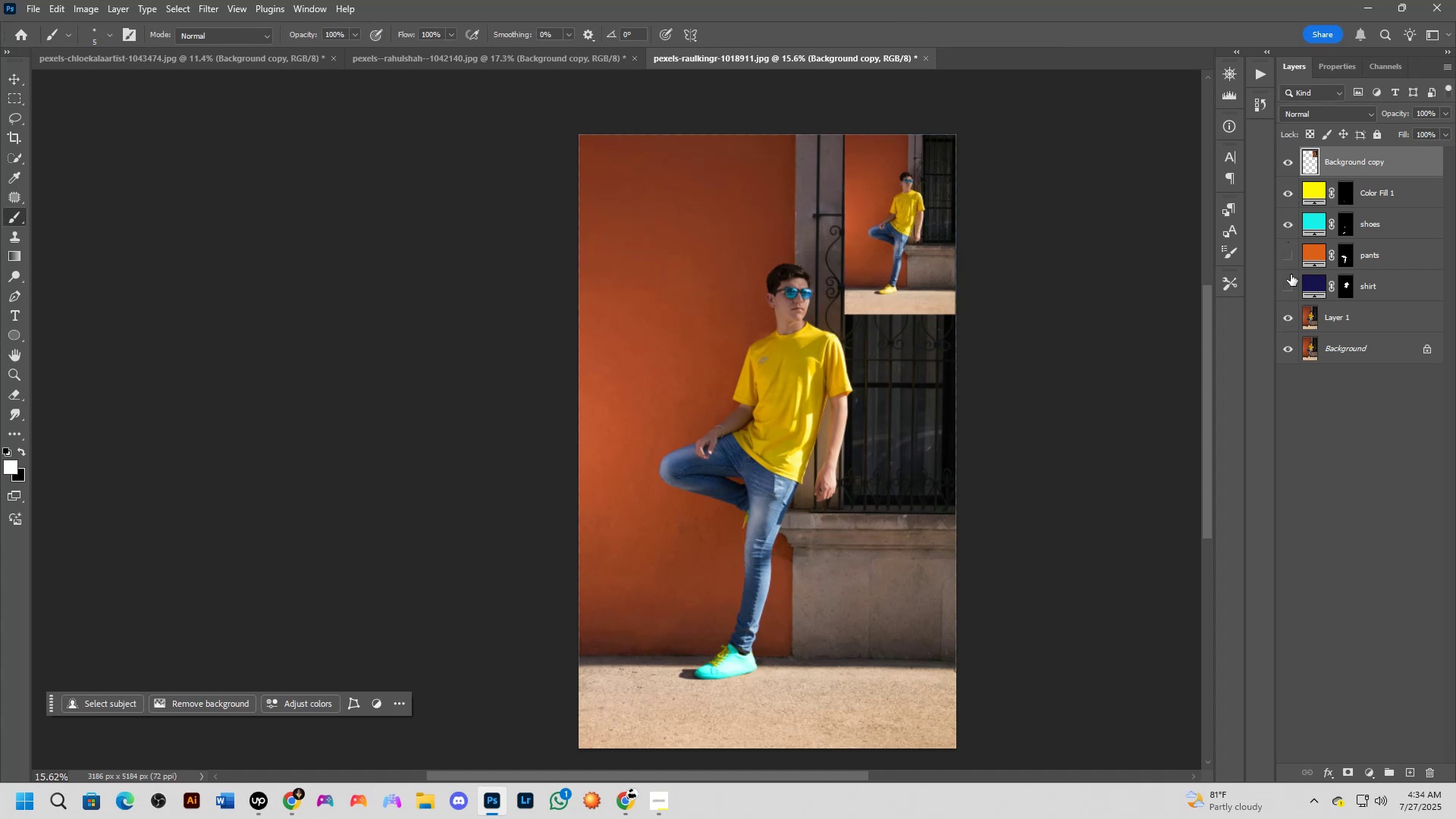 
left_click([1281, 255])
 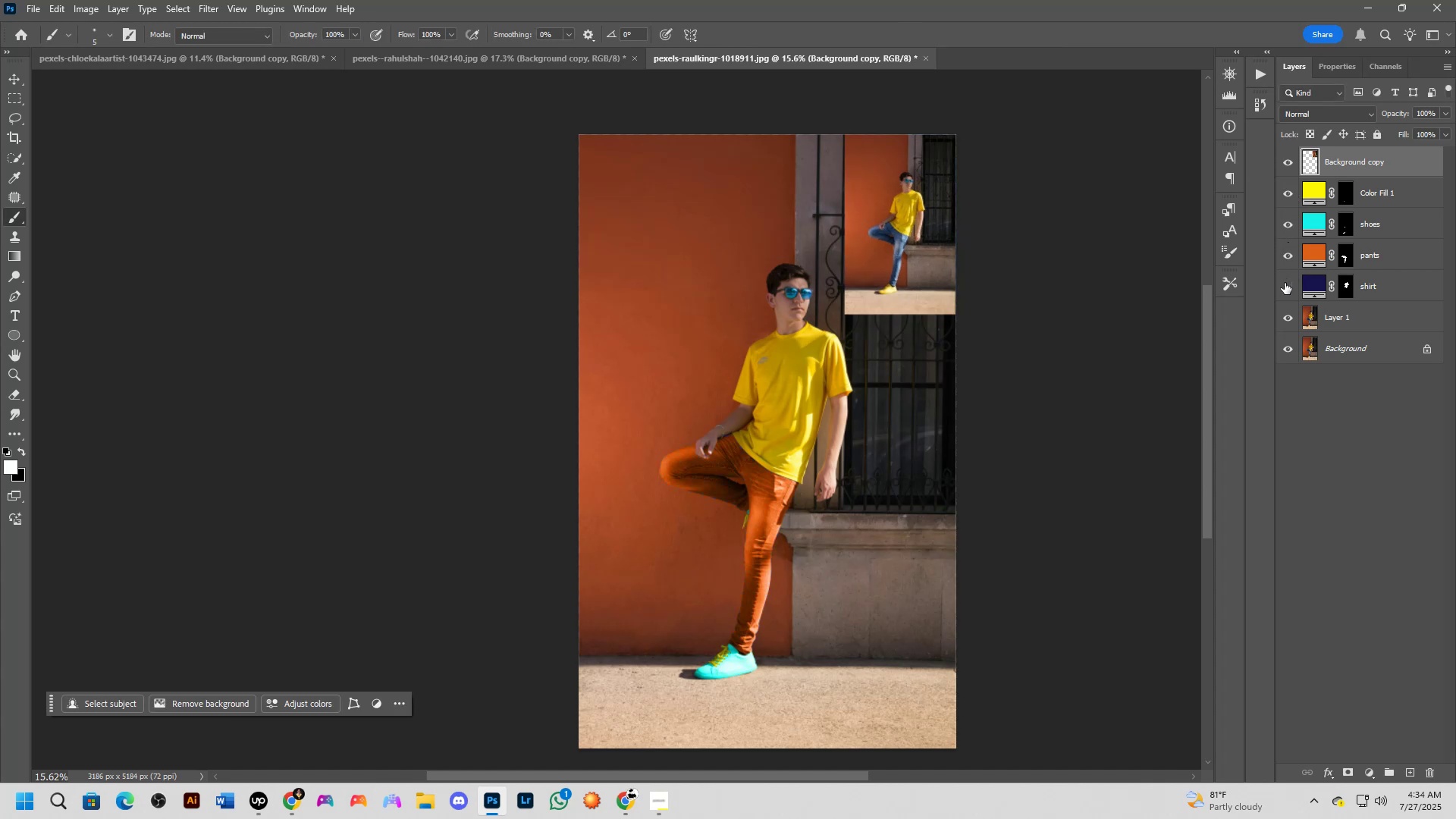 
left_click([1285, 283])
 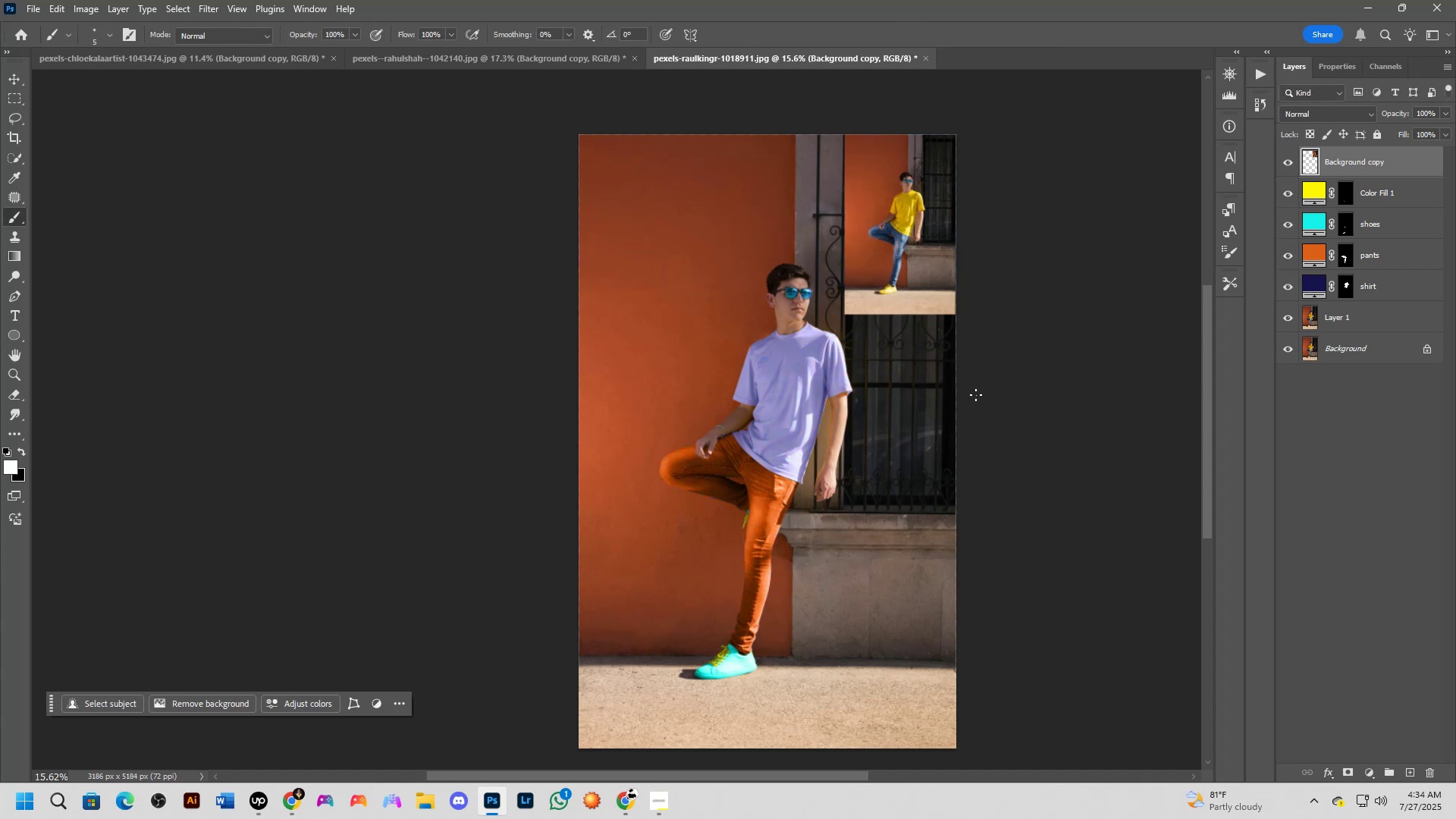 
scroll: coordinate [887, 391], scroll_direction: up, amount: 1.0
 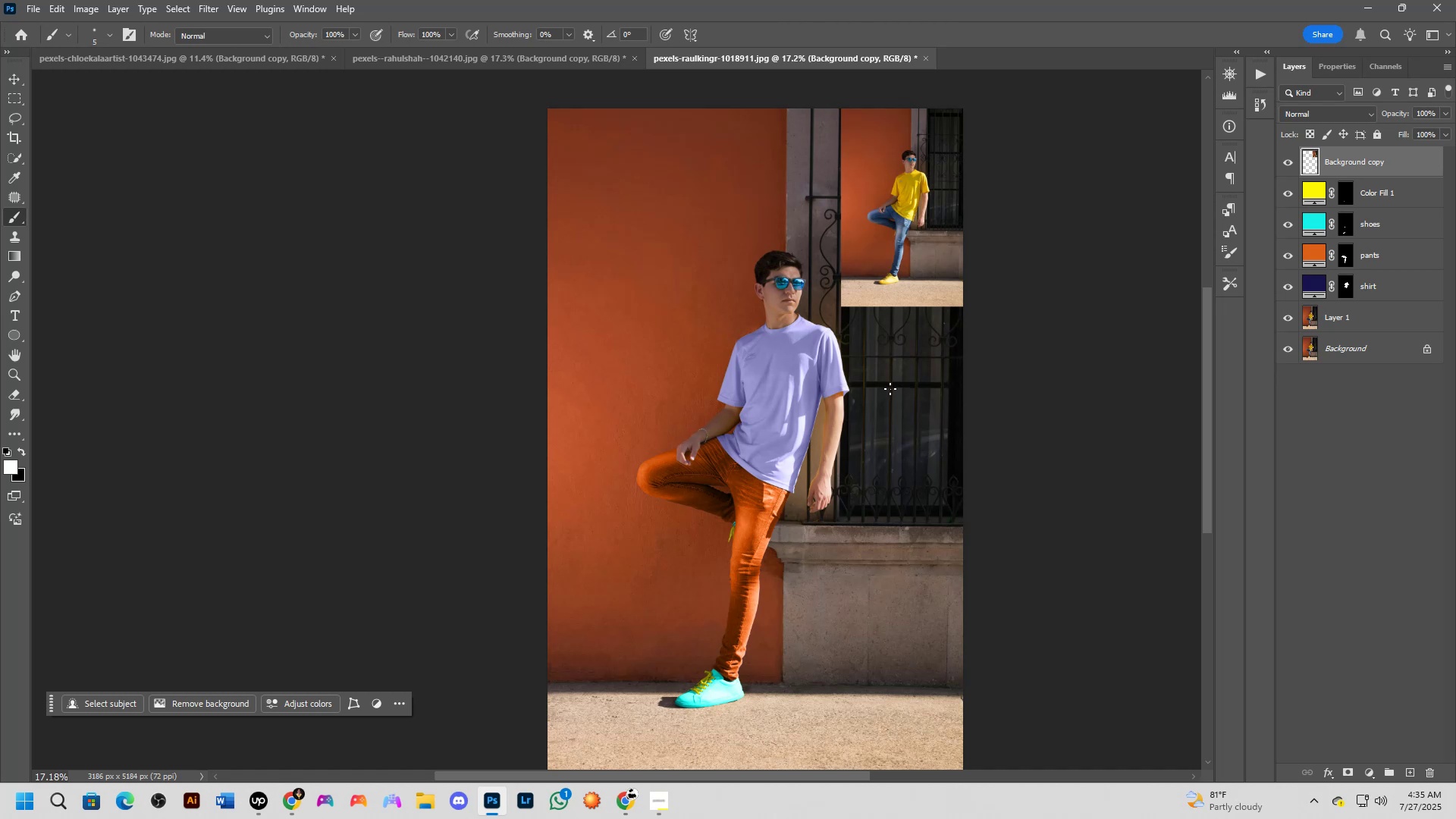 
scroll: coordinate [890, 389], scroll_direction: down, amount: 1.0
 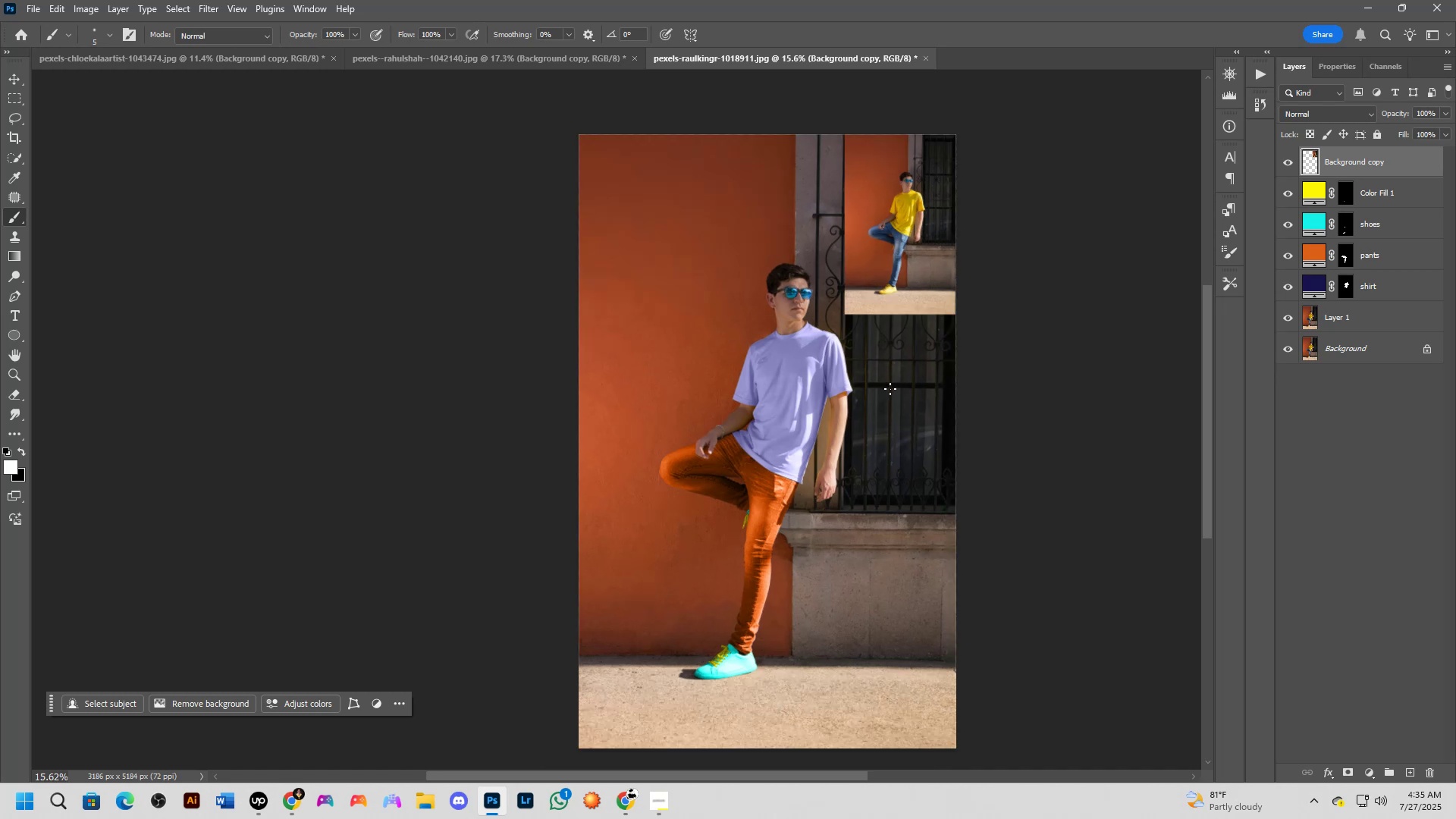 
hold_key(key=ControlLeft, duration=0.89)
scroll: coordinate [890, 389], scroll_direction: up, amount: 2.0
 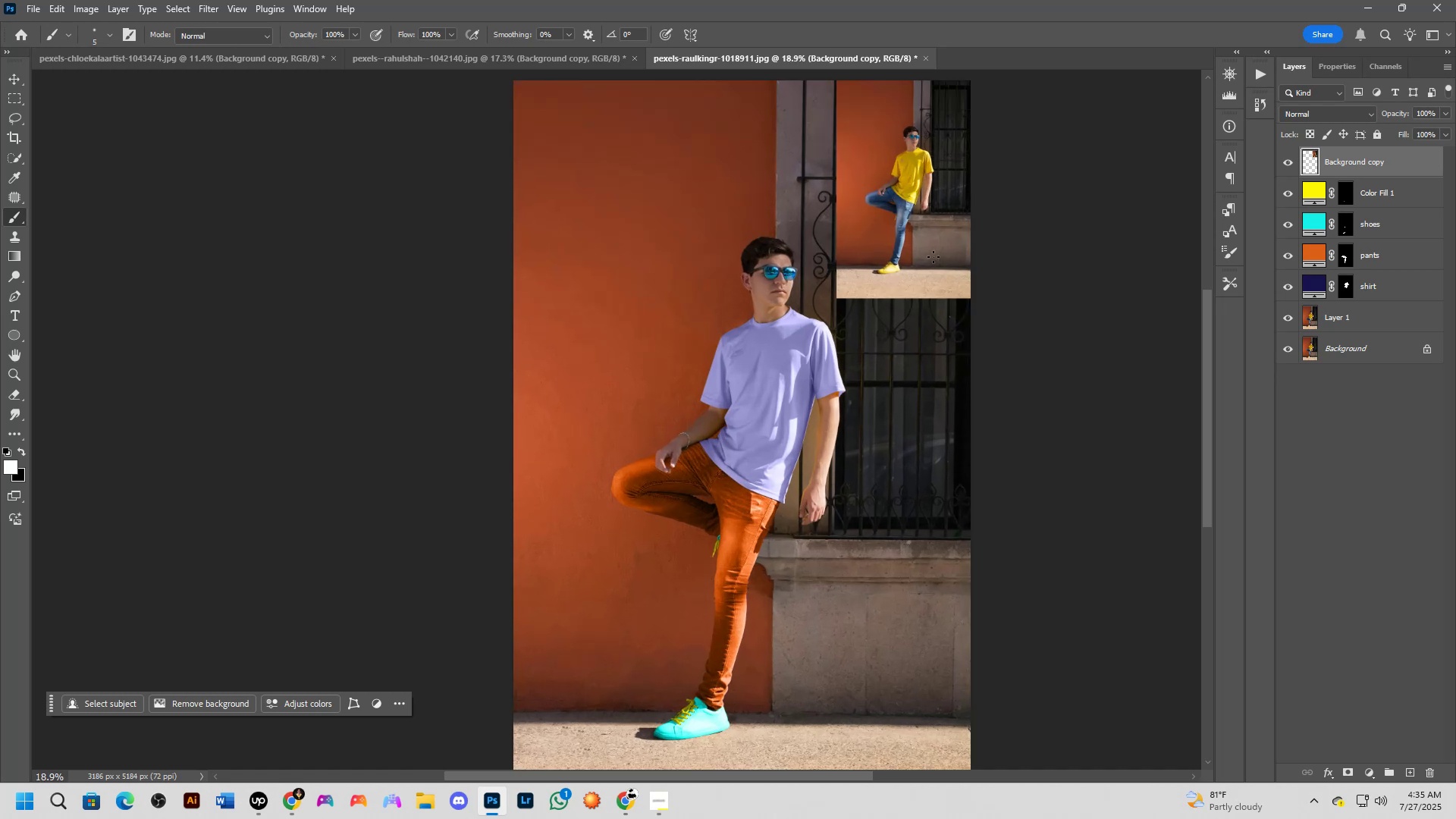 
left_click([940, 243])
 